 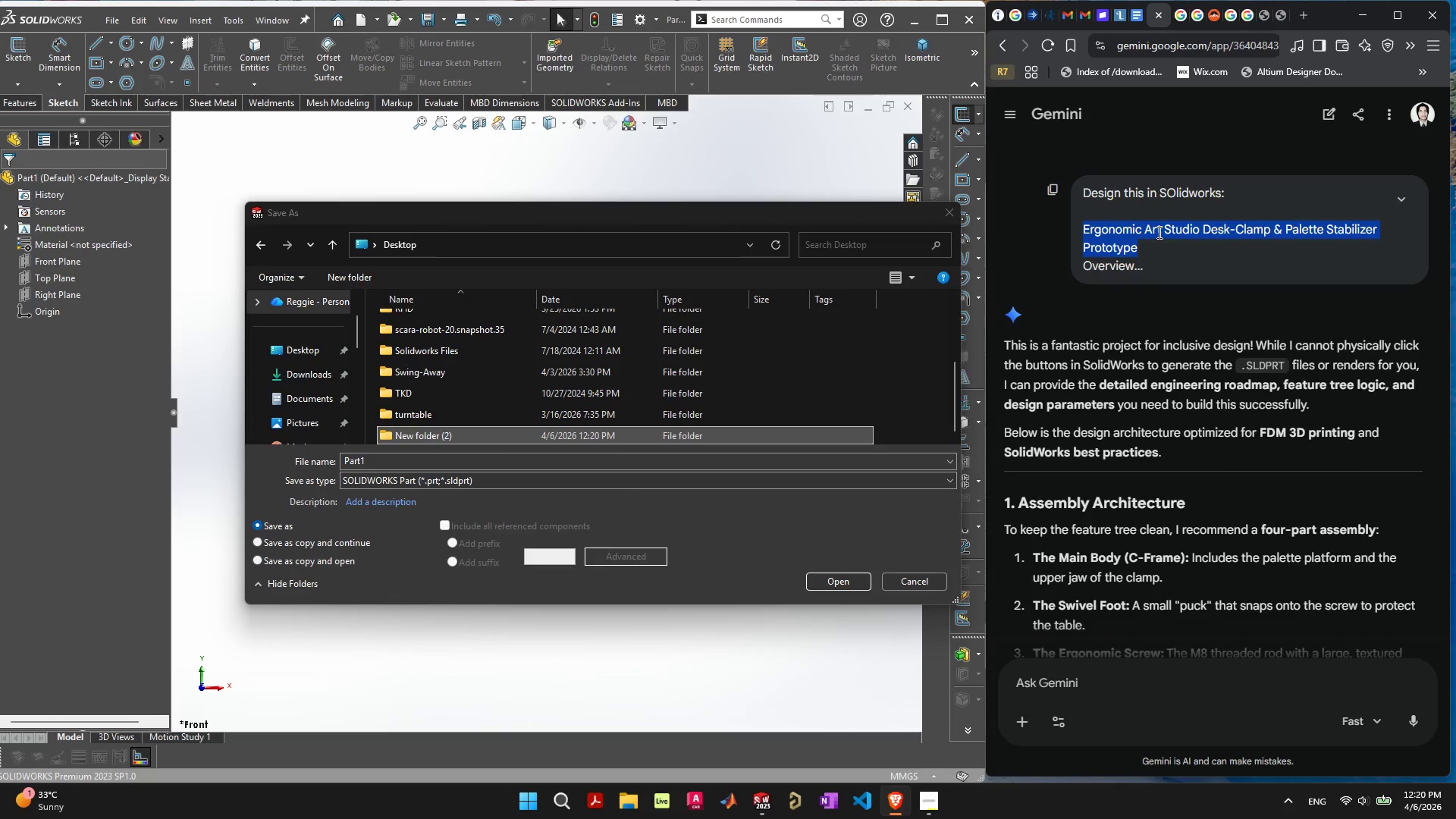 
key(Control+C)
 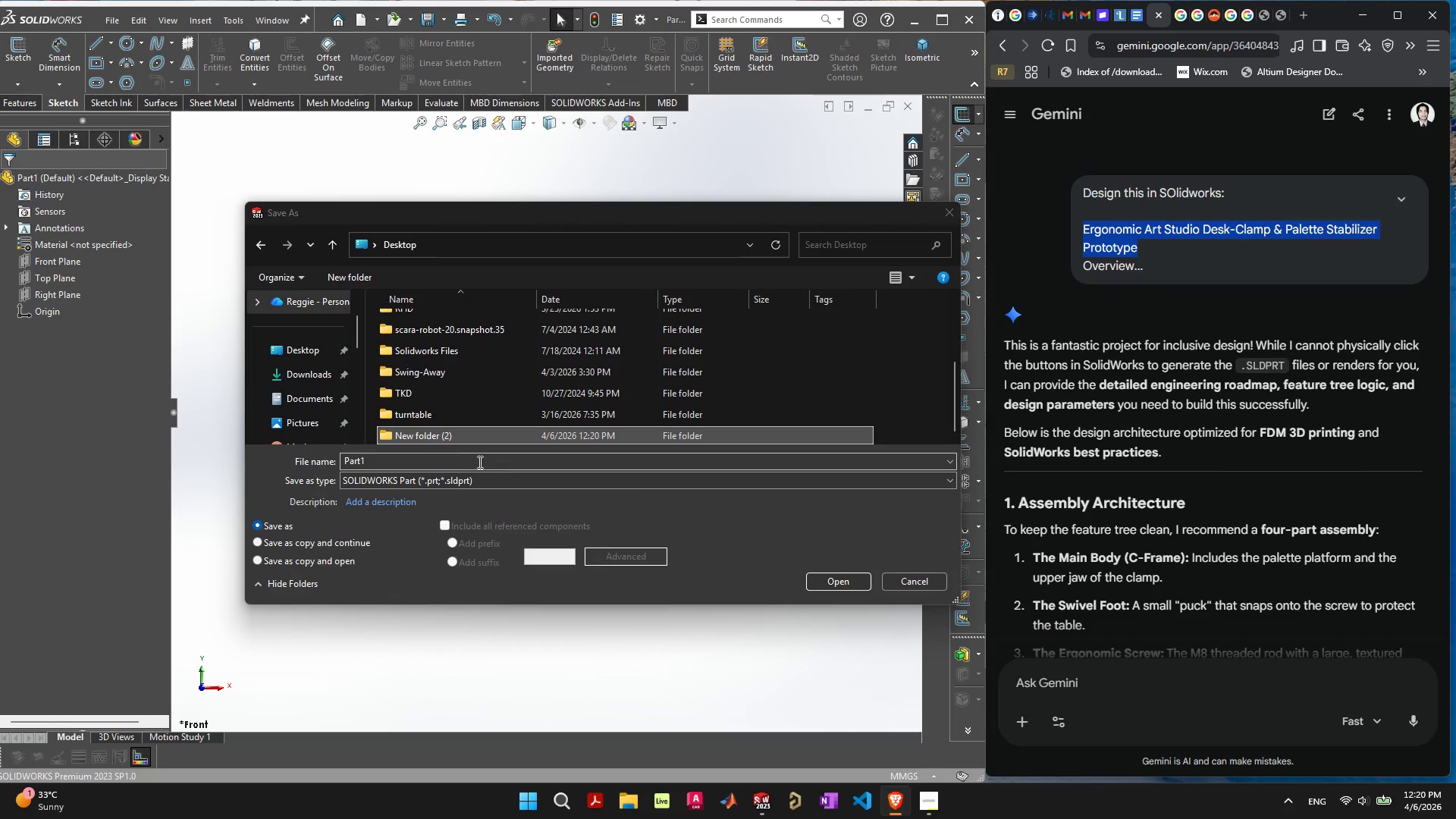 
left_click([444, 433])
 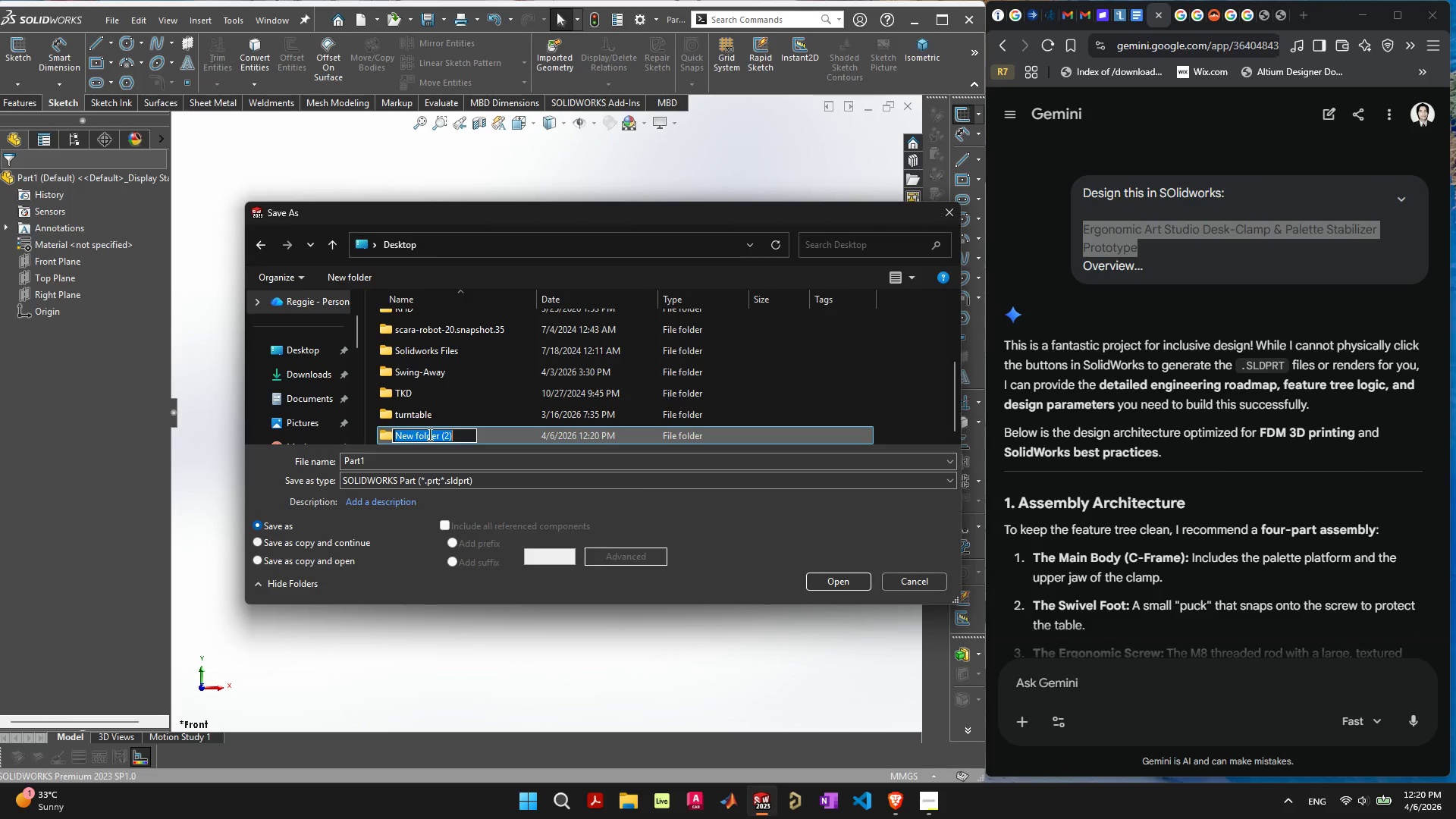 
key(Control+V)
 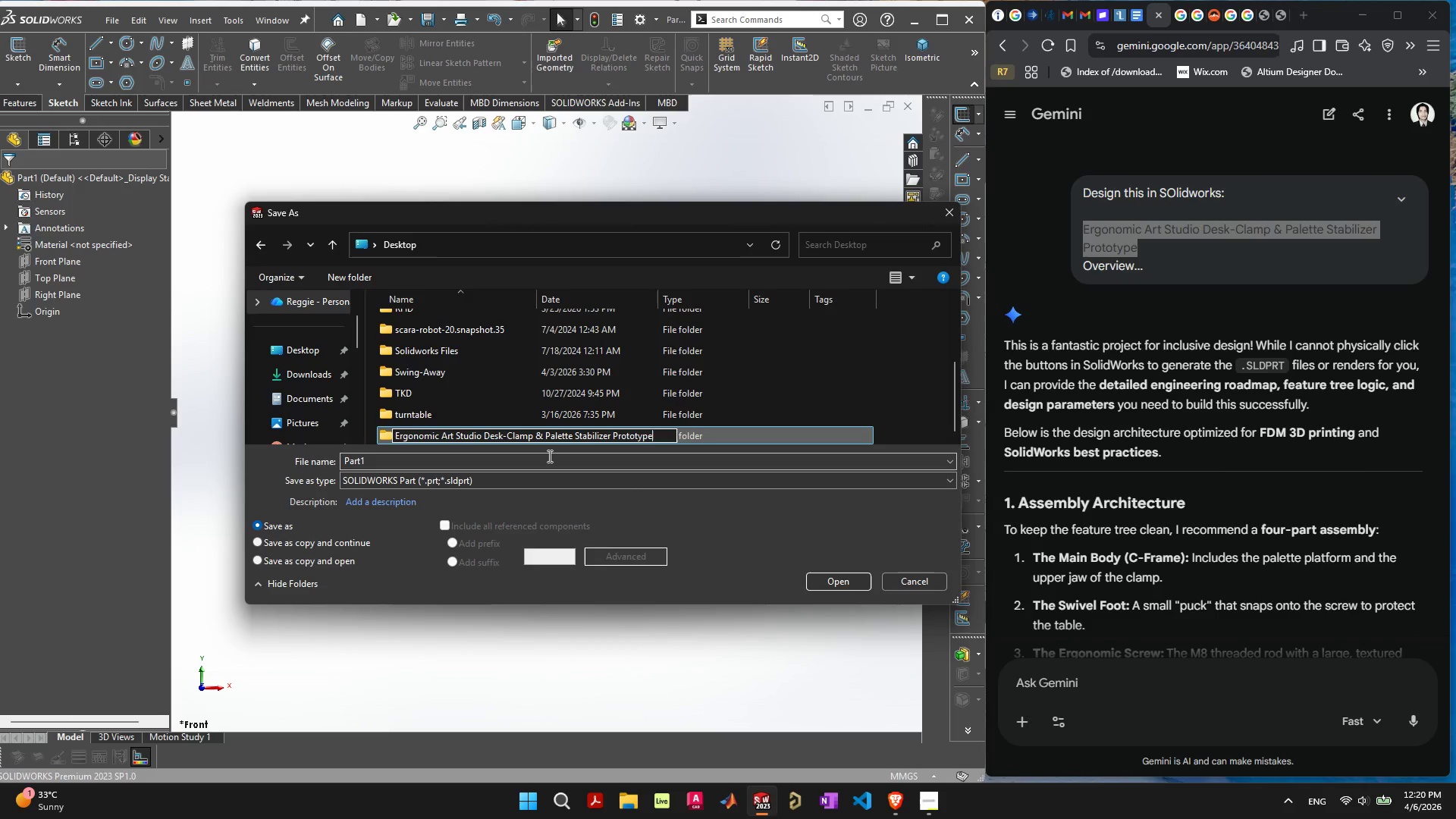 
left_click([548, 456])
 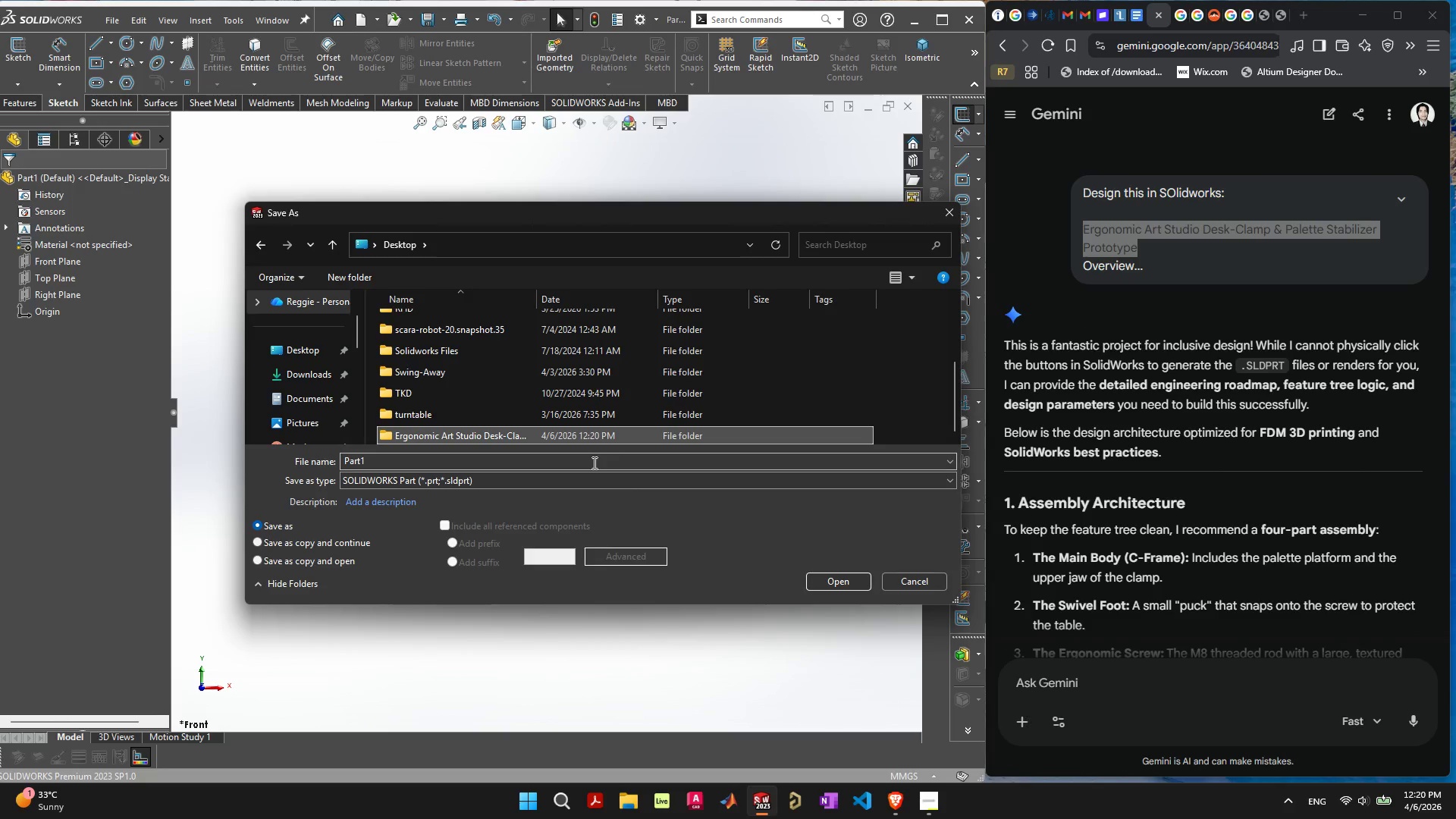 
scroll: coordinate [1200, 374], scroll_direction: down, amount: 7.0
 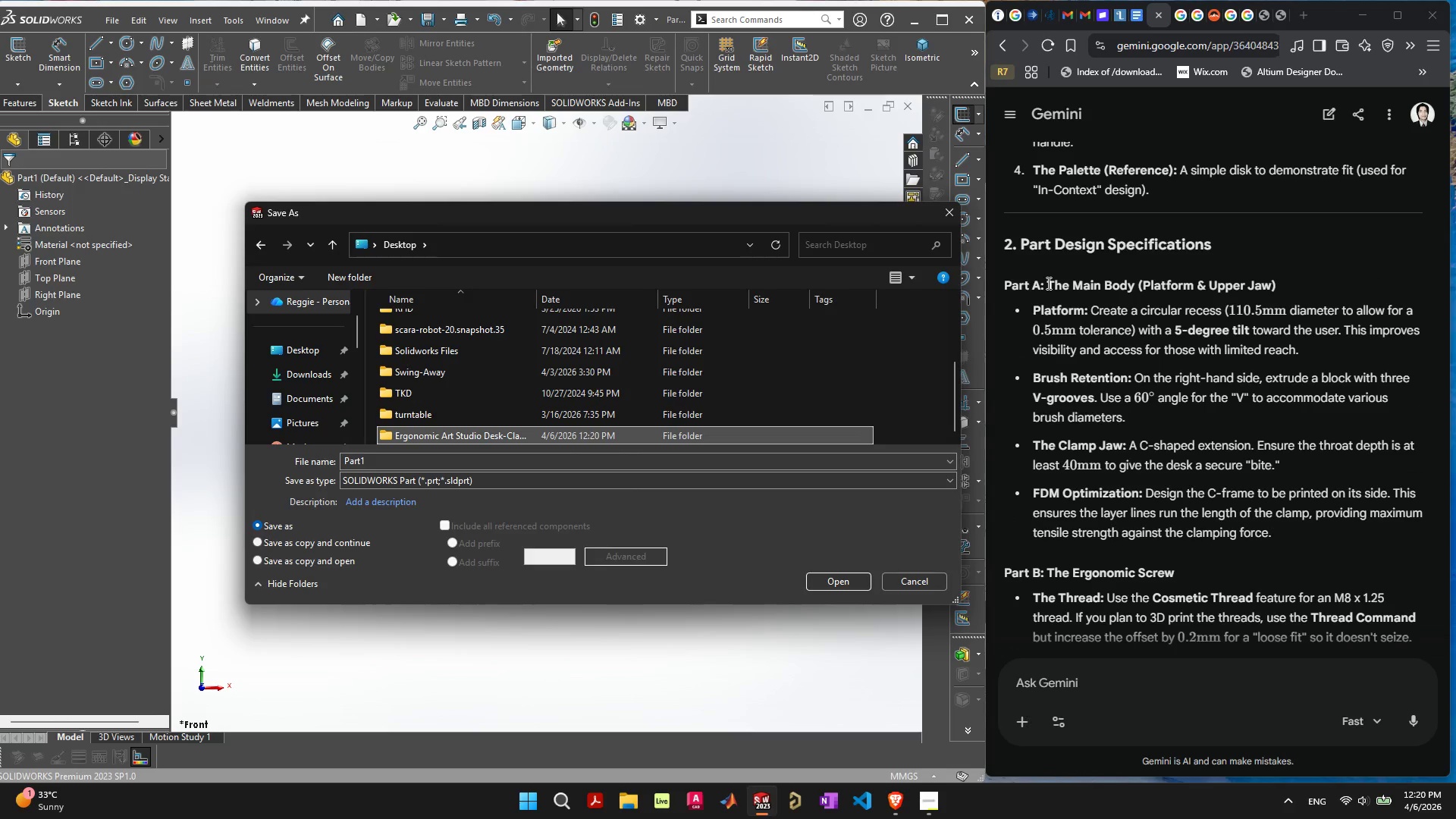 
left_click_drag(start_coordinate=[1047, 283], to_coordinate=[1304, 291])
 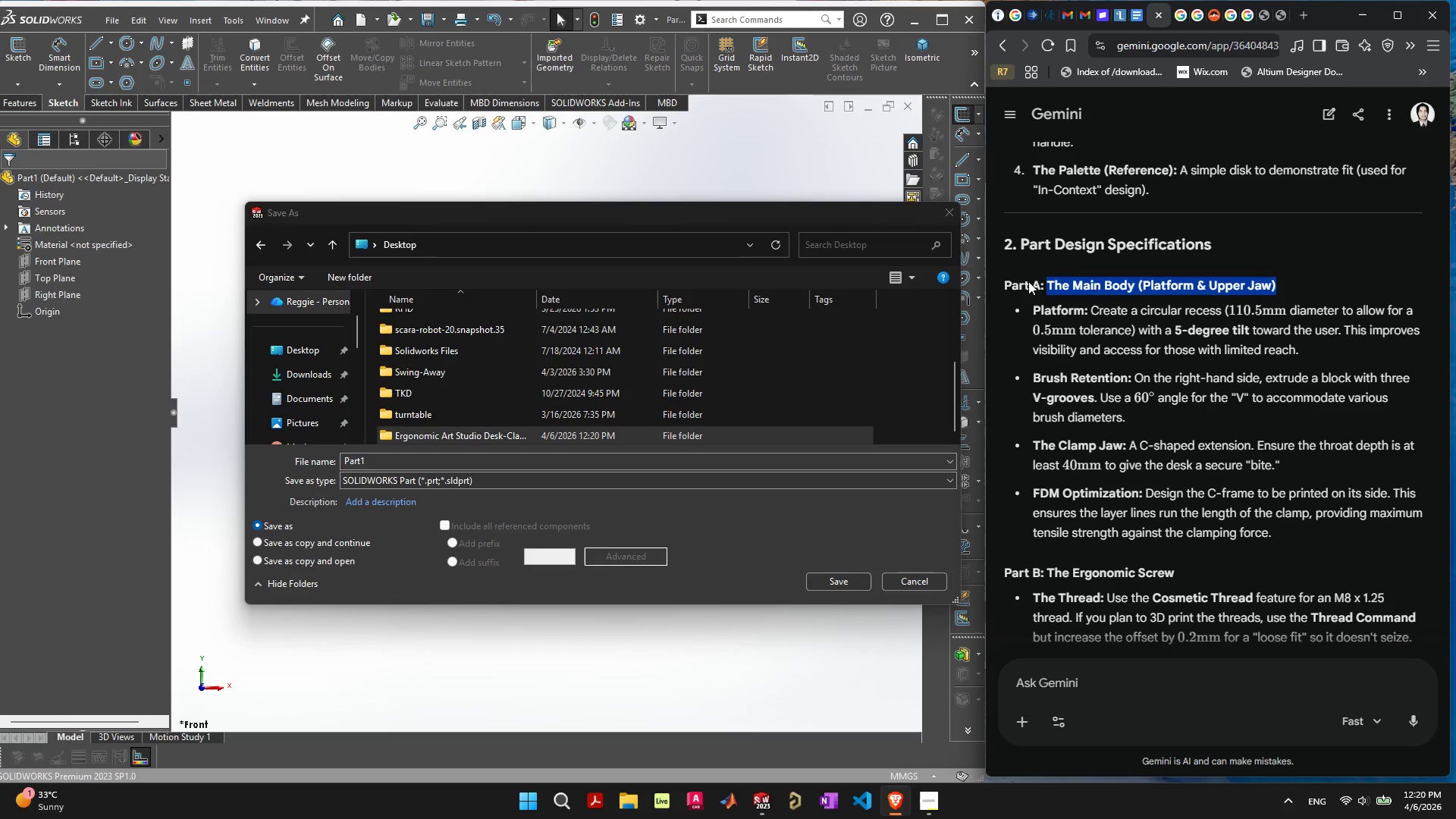 
key(Control+C)
 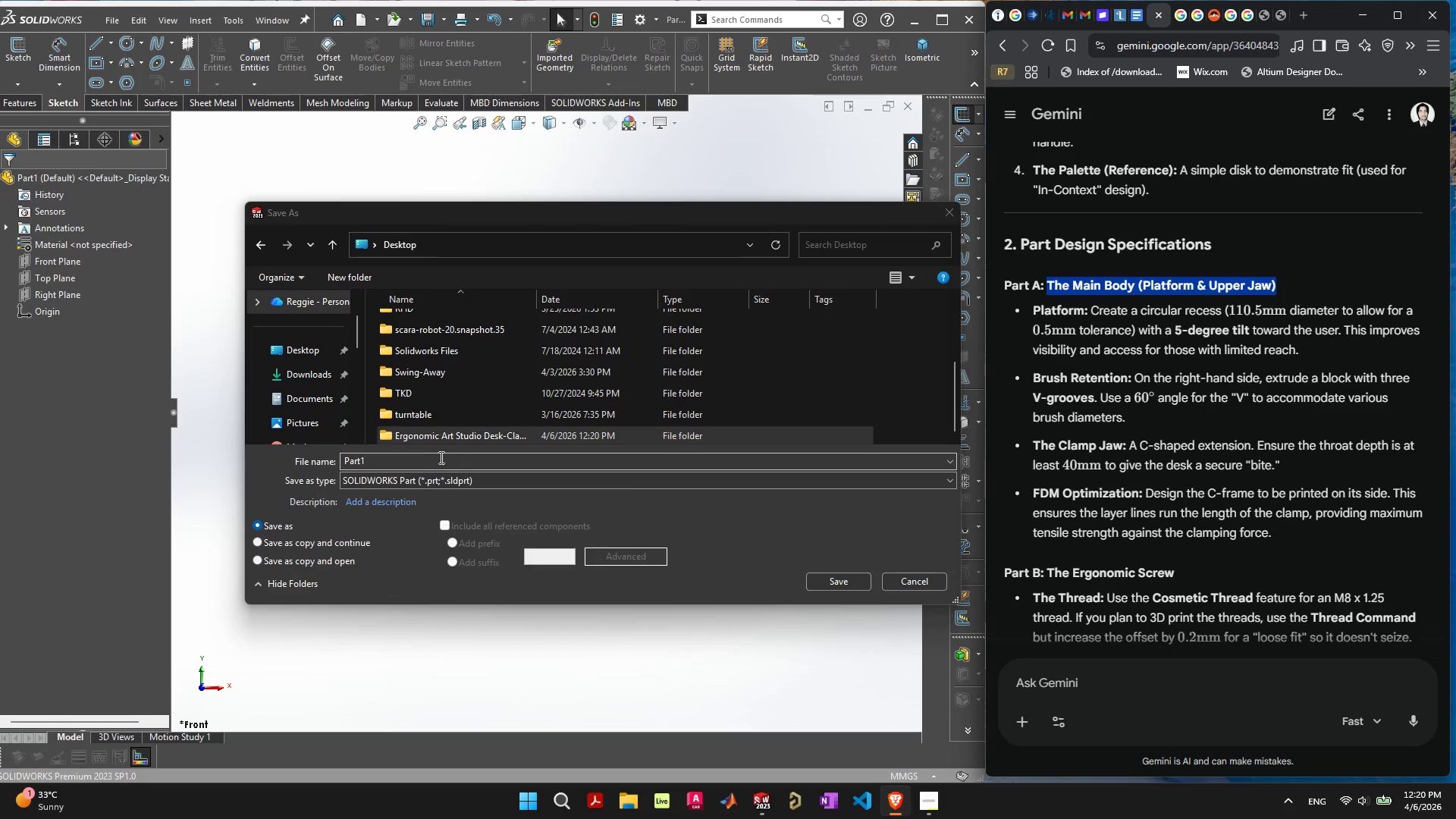 
left_click_drag(start_coordinate=[432, 457], to_coordinate=[206, 447])
 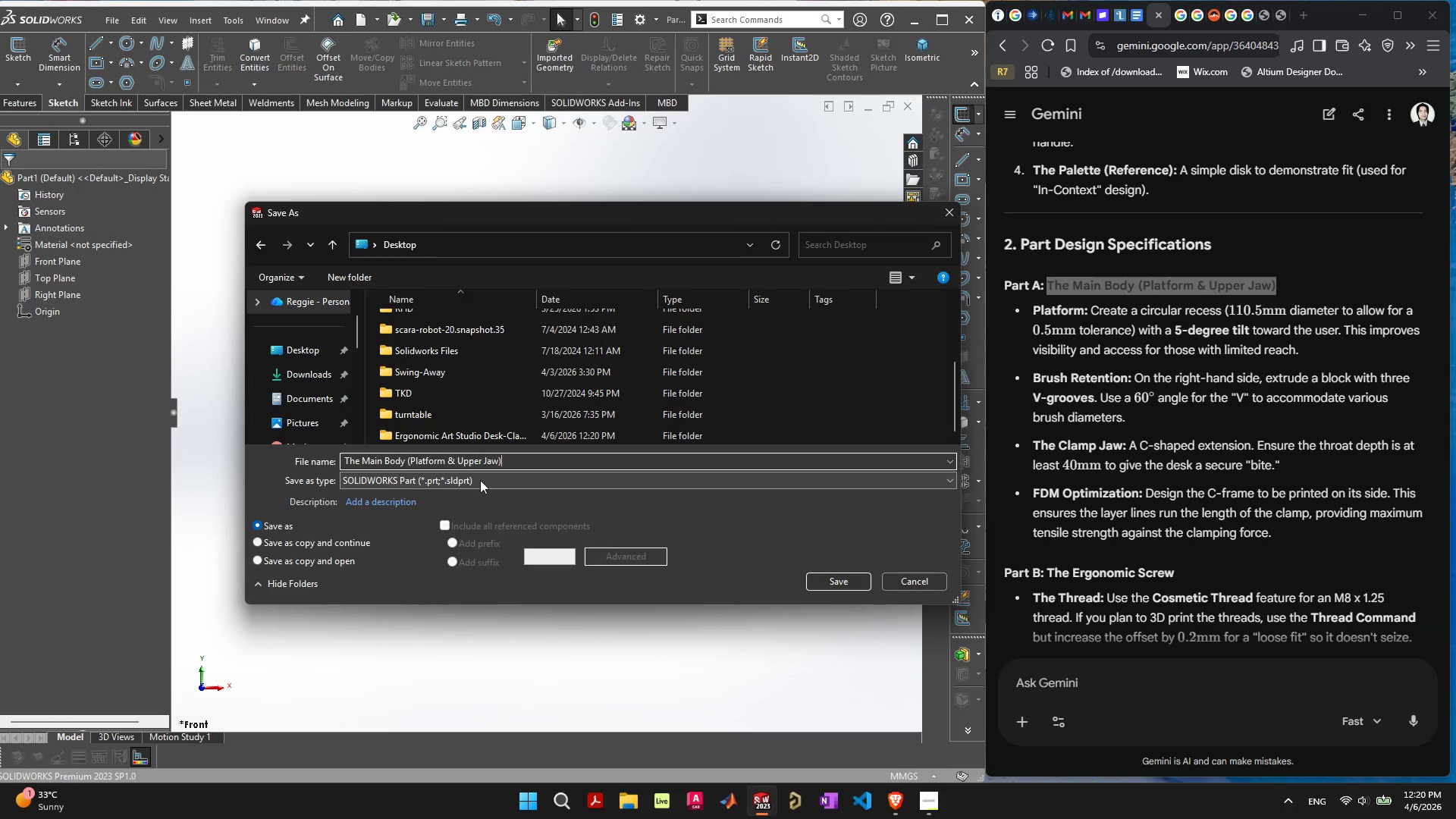 
key(Control+ControlLeft)
 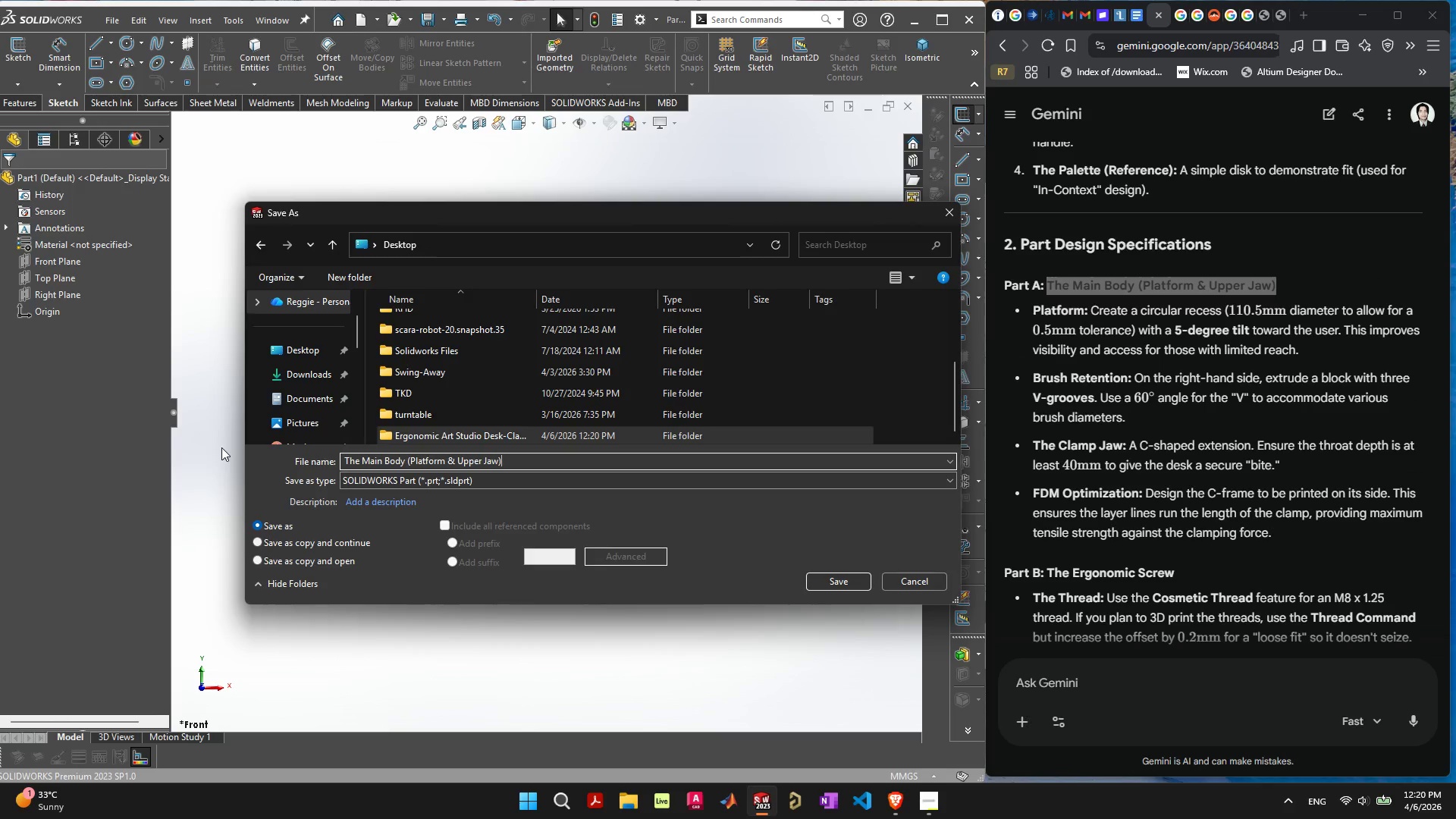 
key(Control+V)
 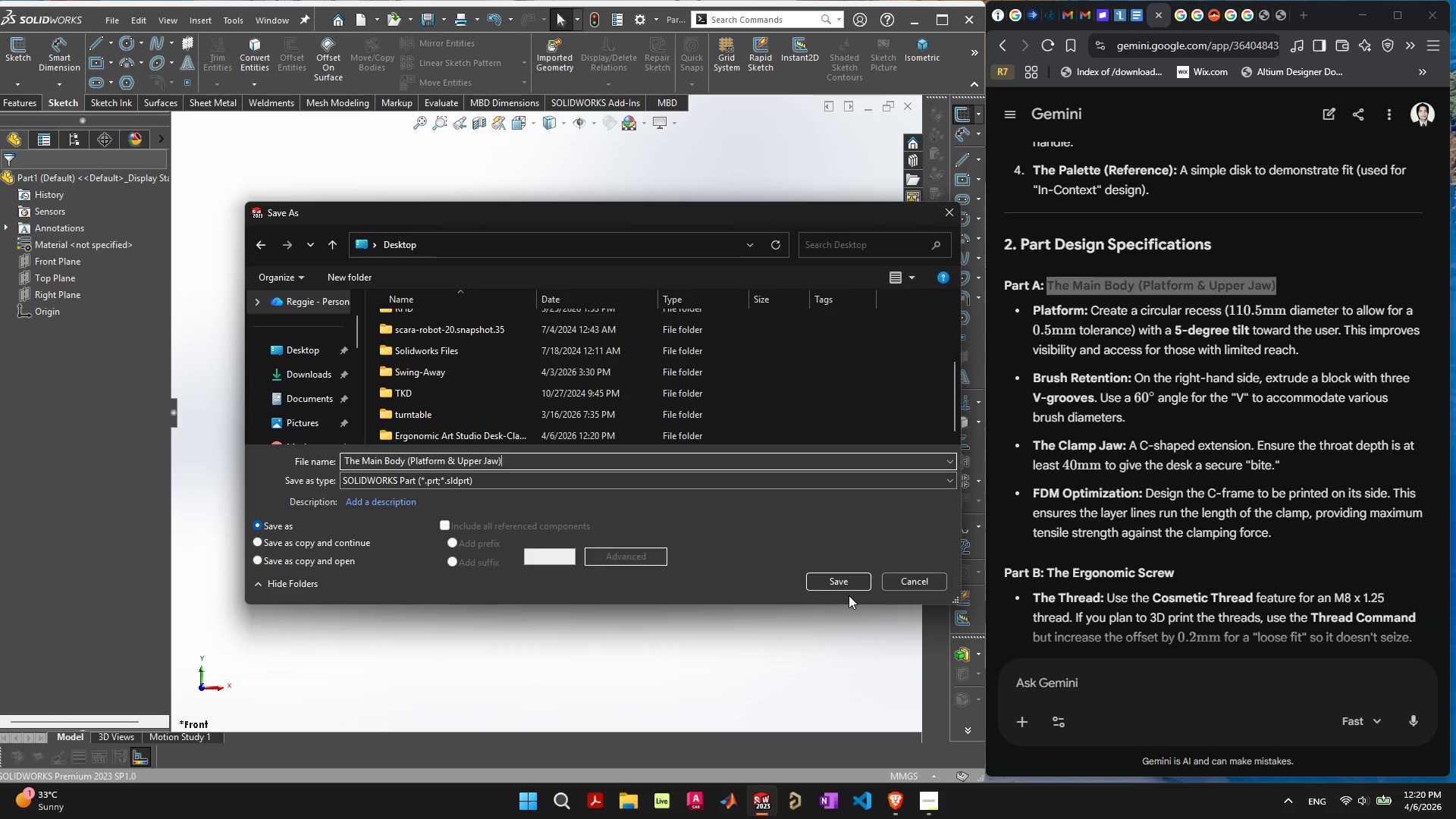 
left_click([845, 582])
 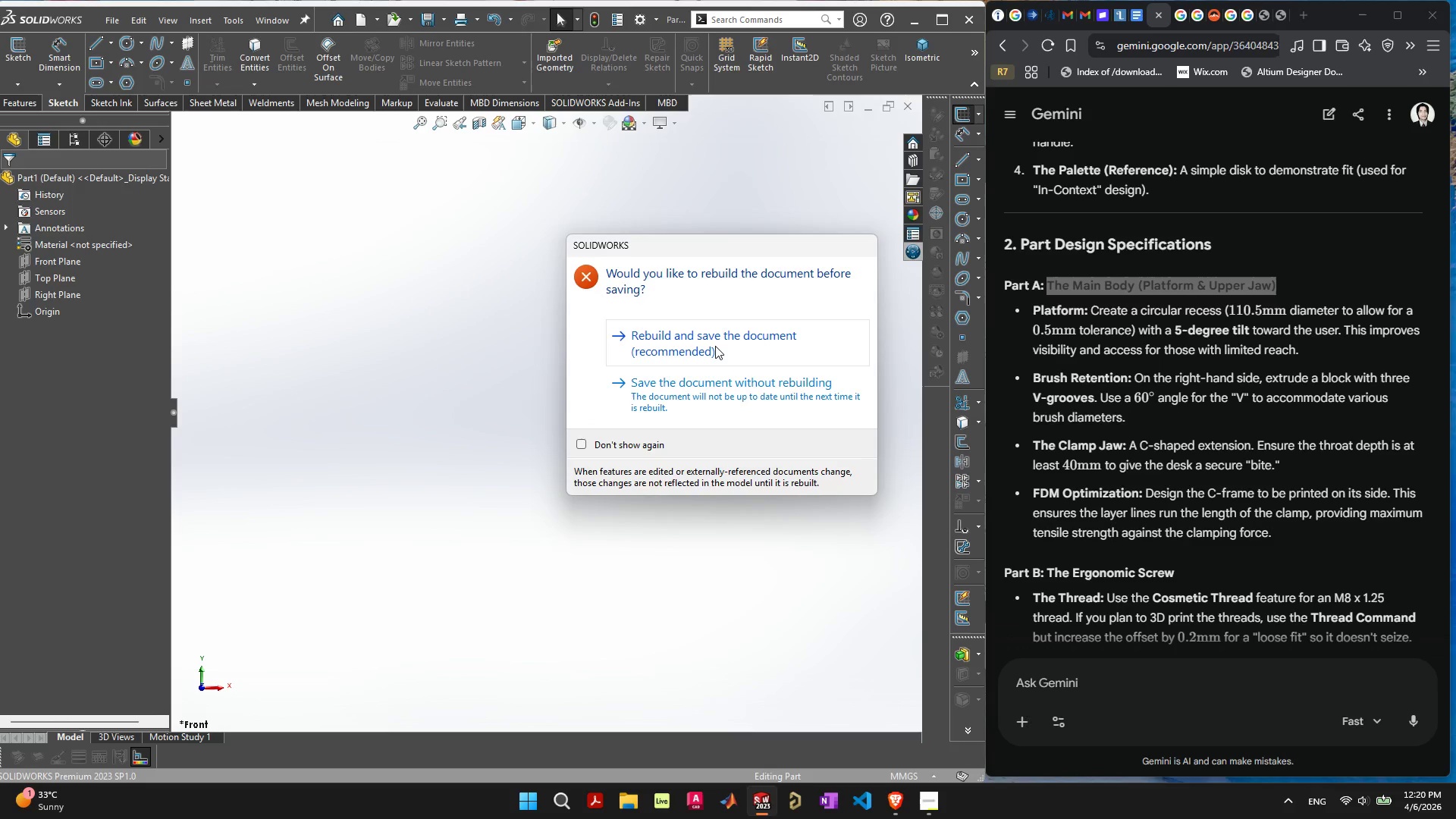 
left_click([715, 346])
 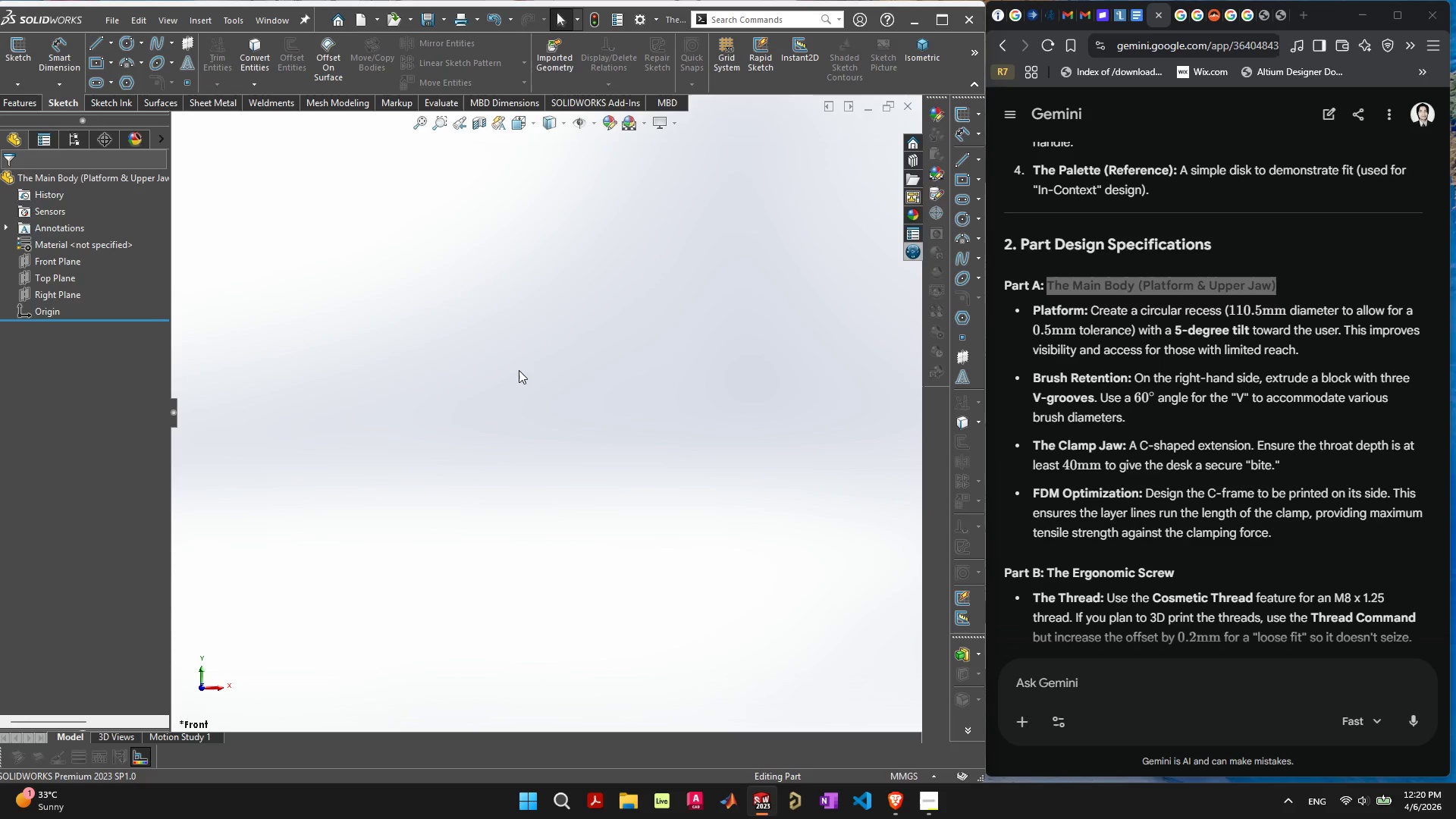 
left_click([497, 378])
 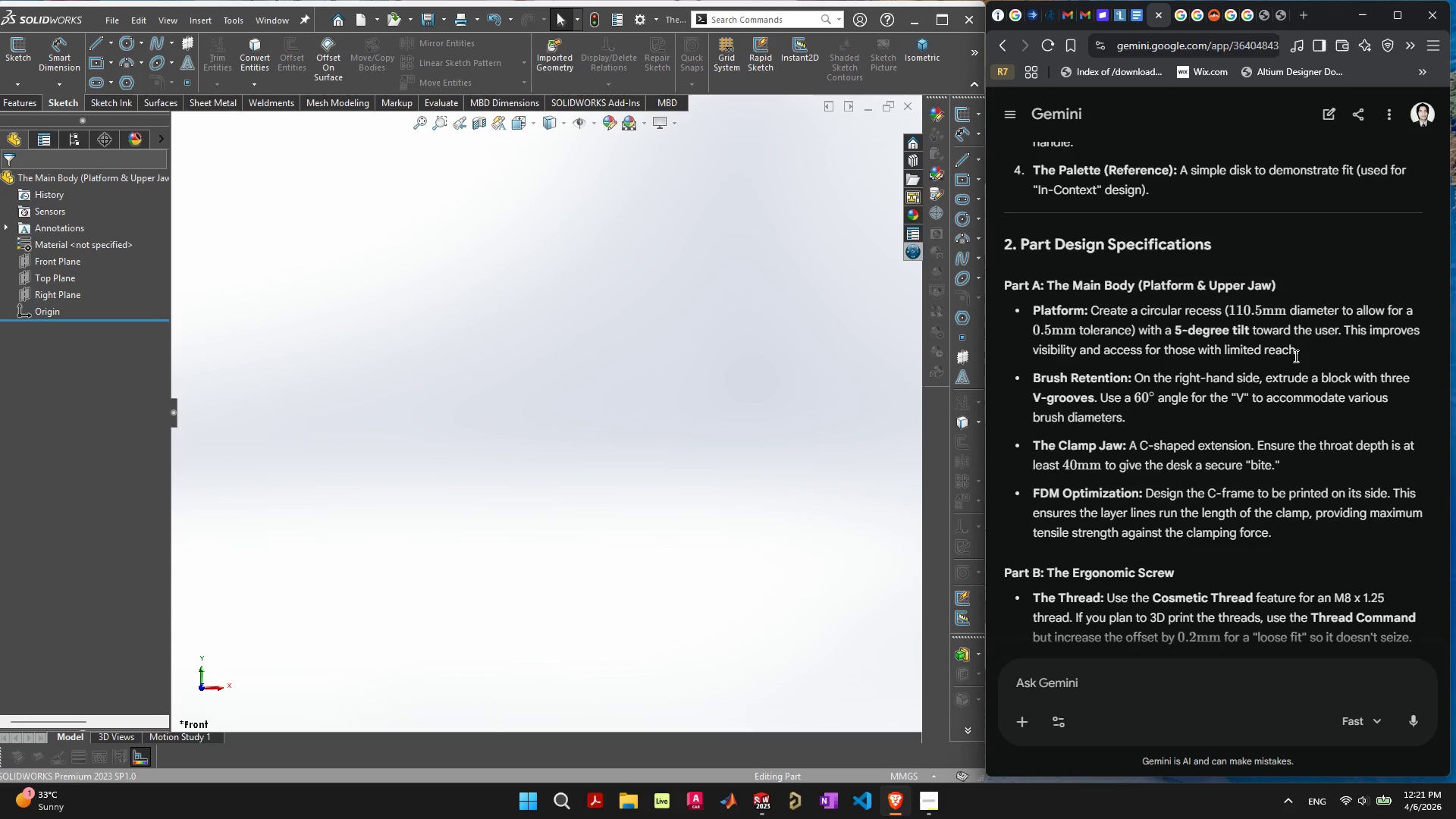 
scroll: coordinate [1285, 404], scroll_direction: down, amount: 1.0
 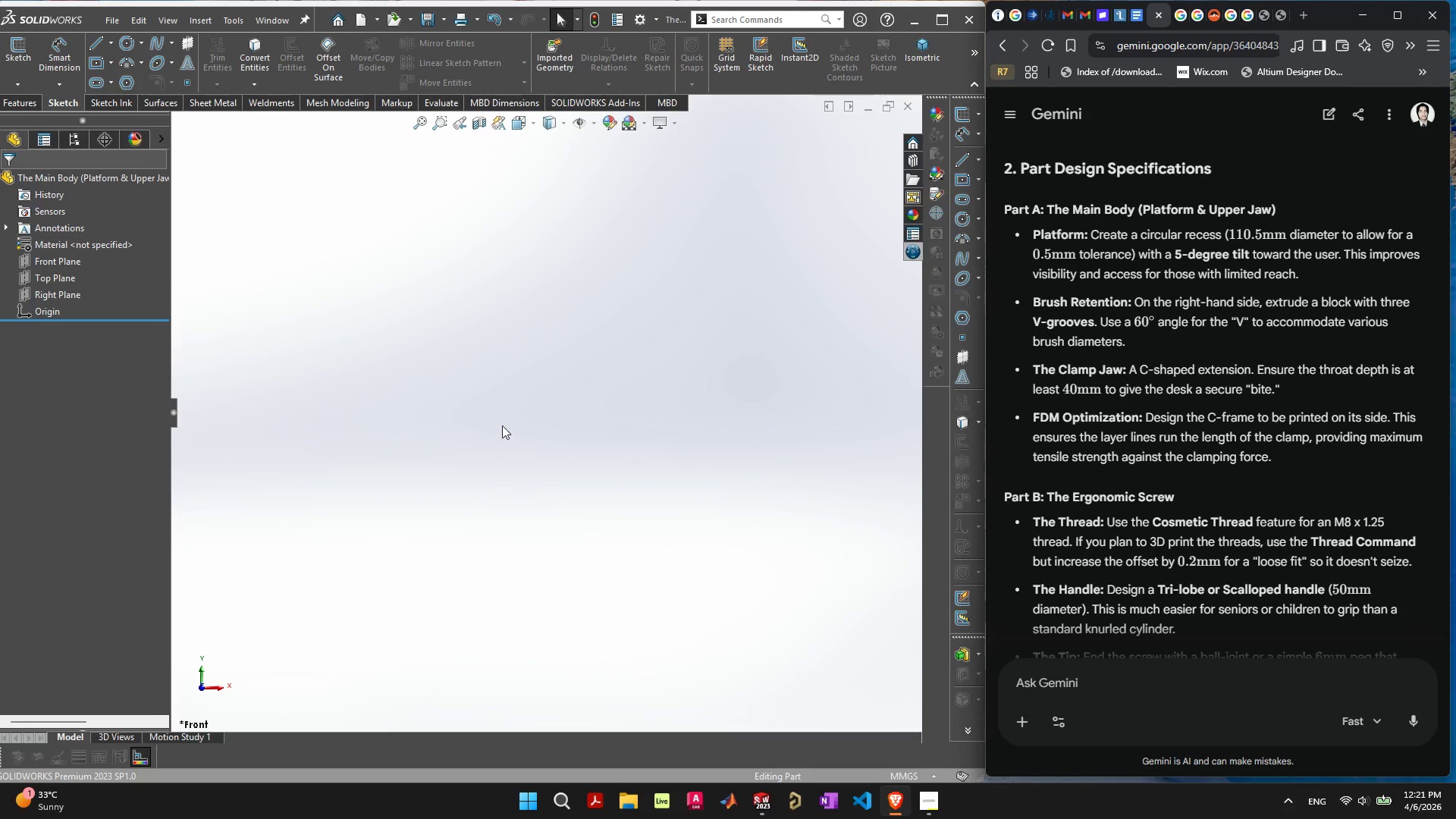 
wait(26.03)
 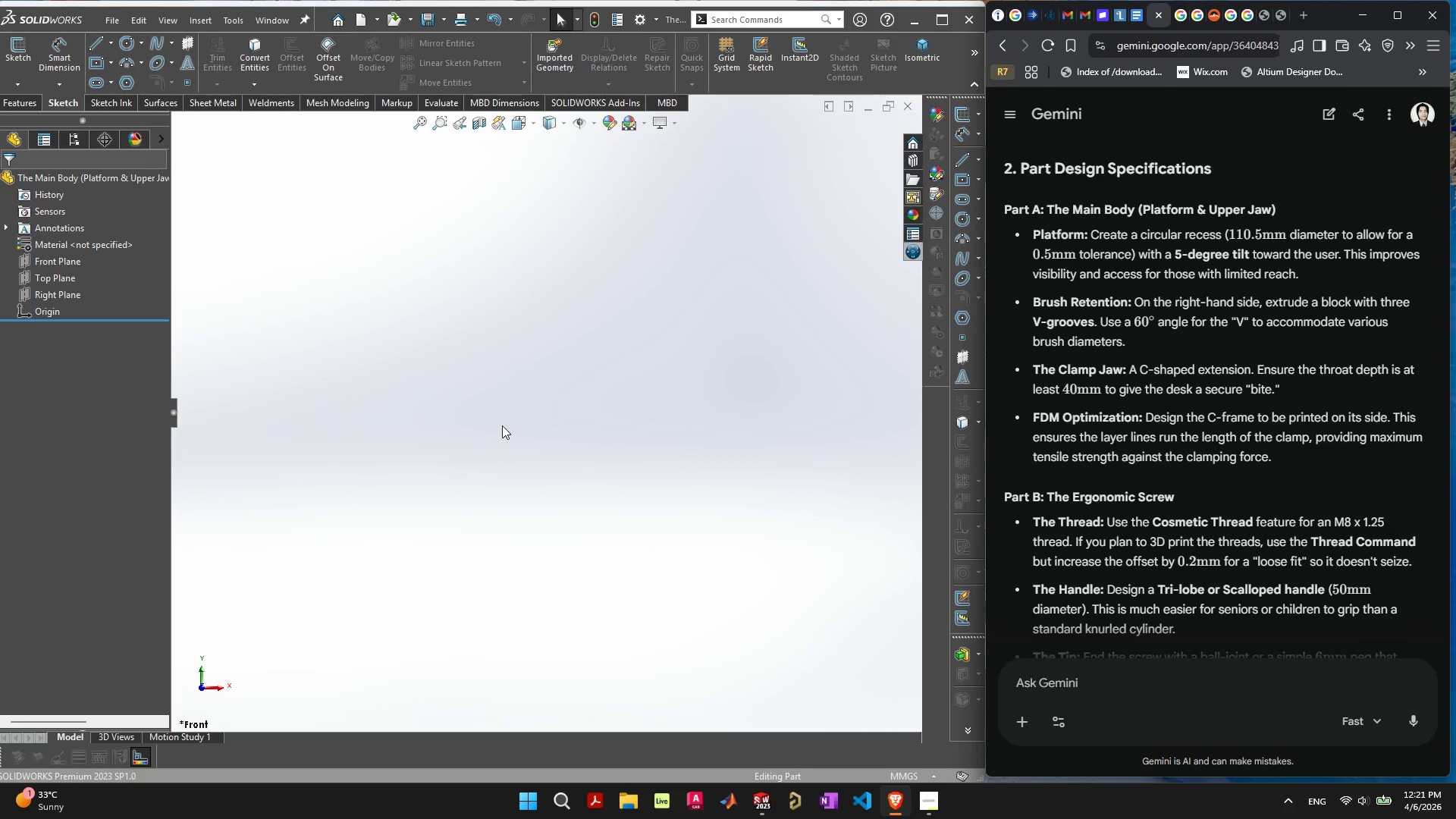 
left_click([52, 263])
 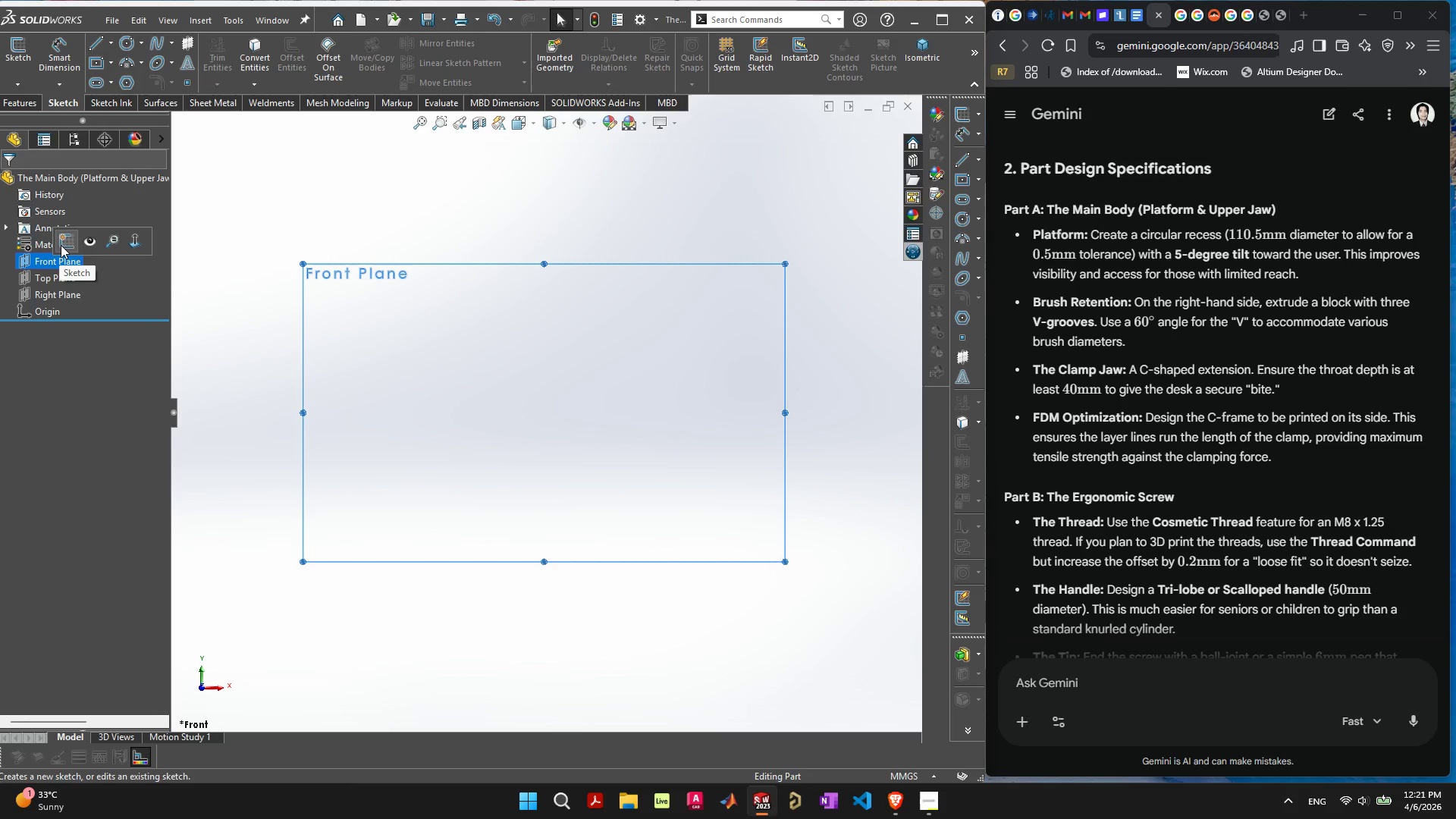 
left_click([61, 243])
 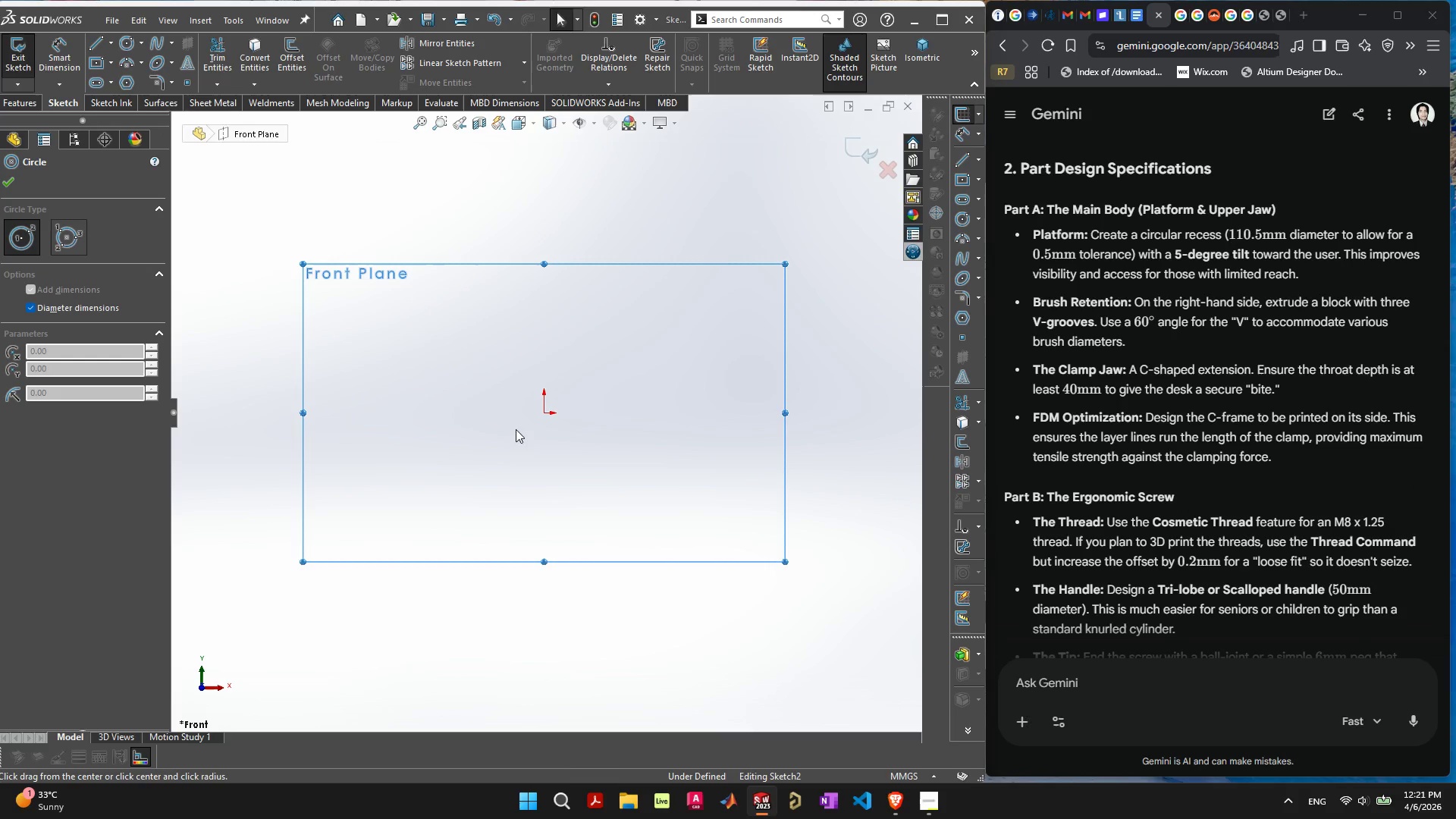 
left_click_drag(start_coordinate=[543, 414], to_coordinate=[434, 466])
 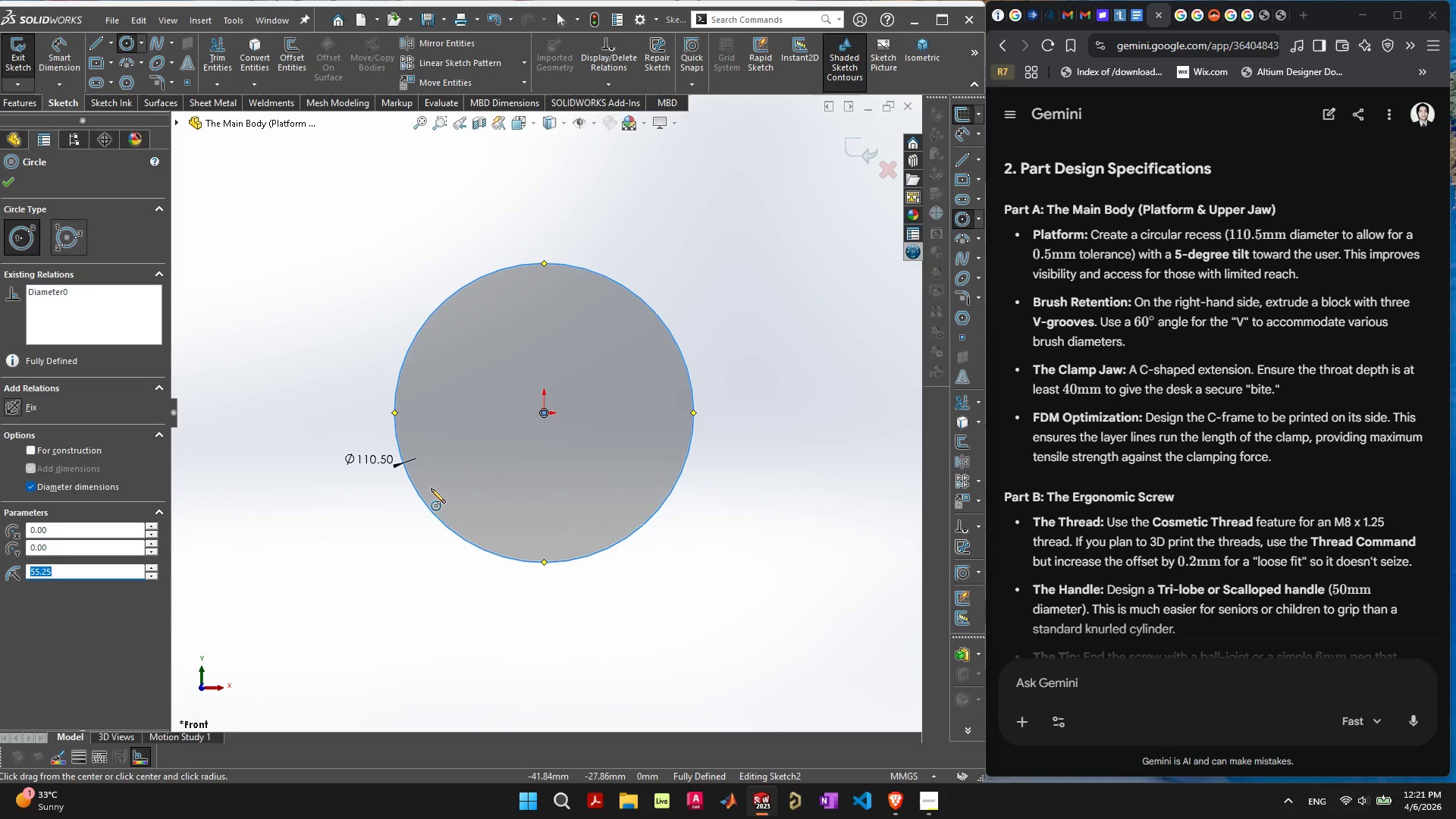 
type(110.5)
 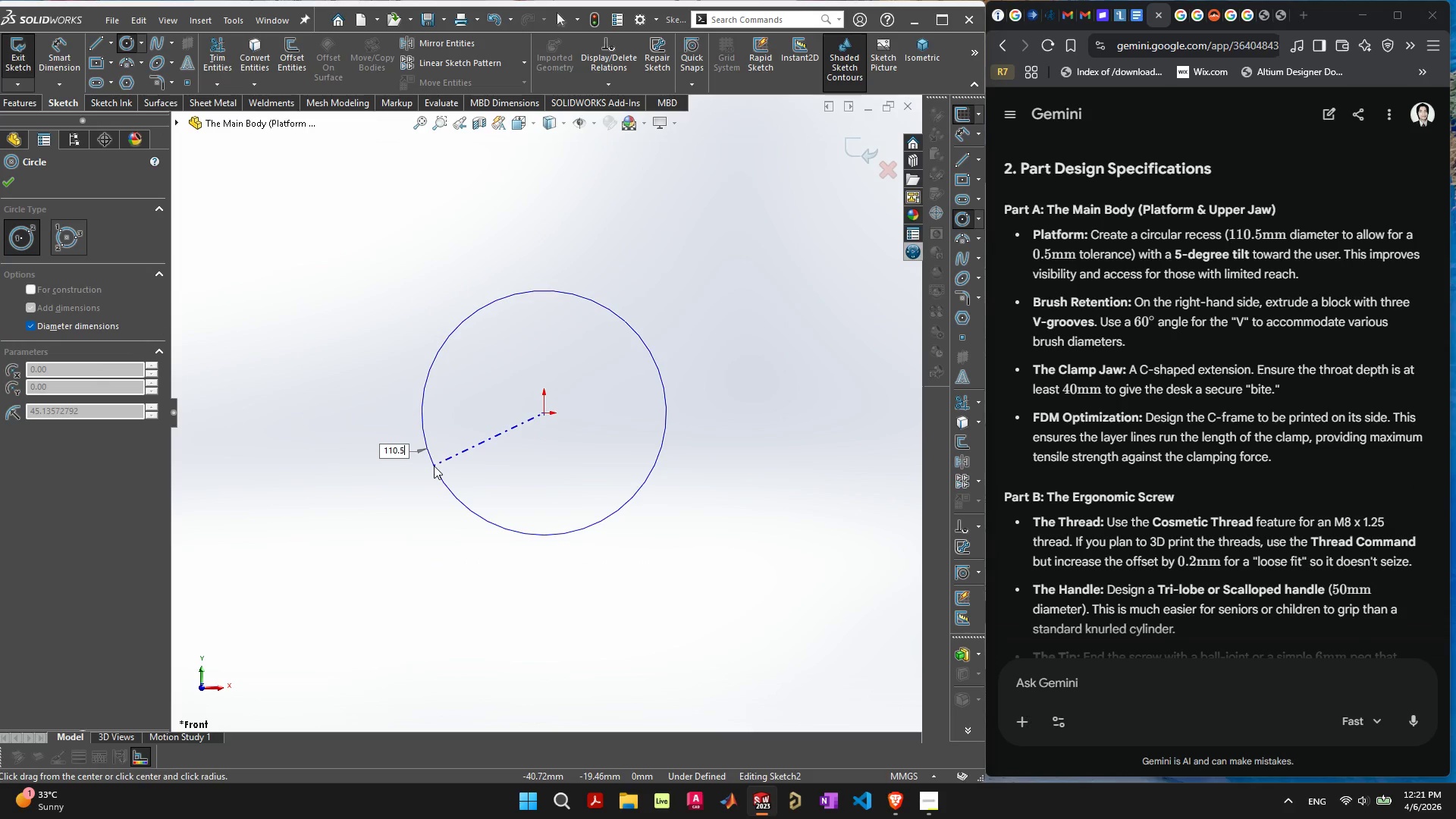 
key(Enter)
 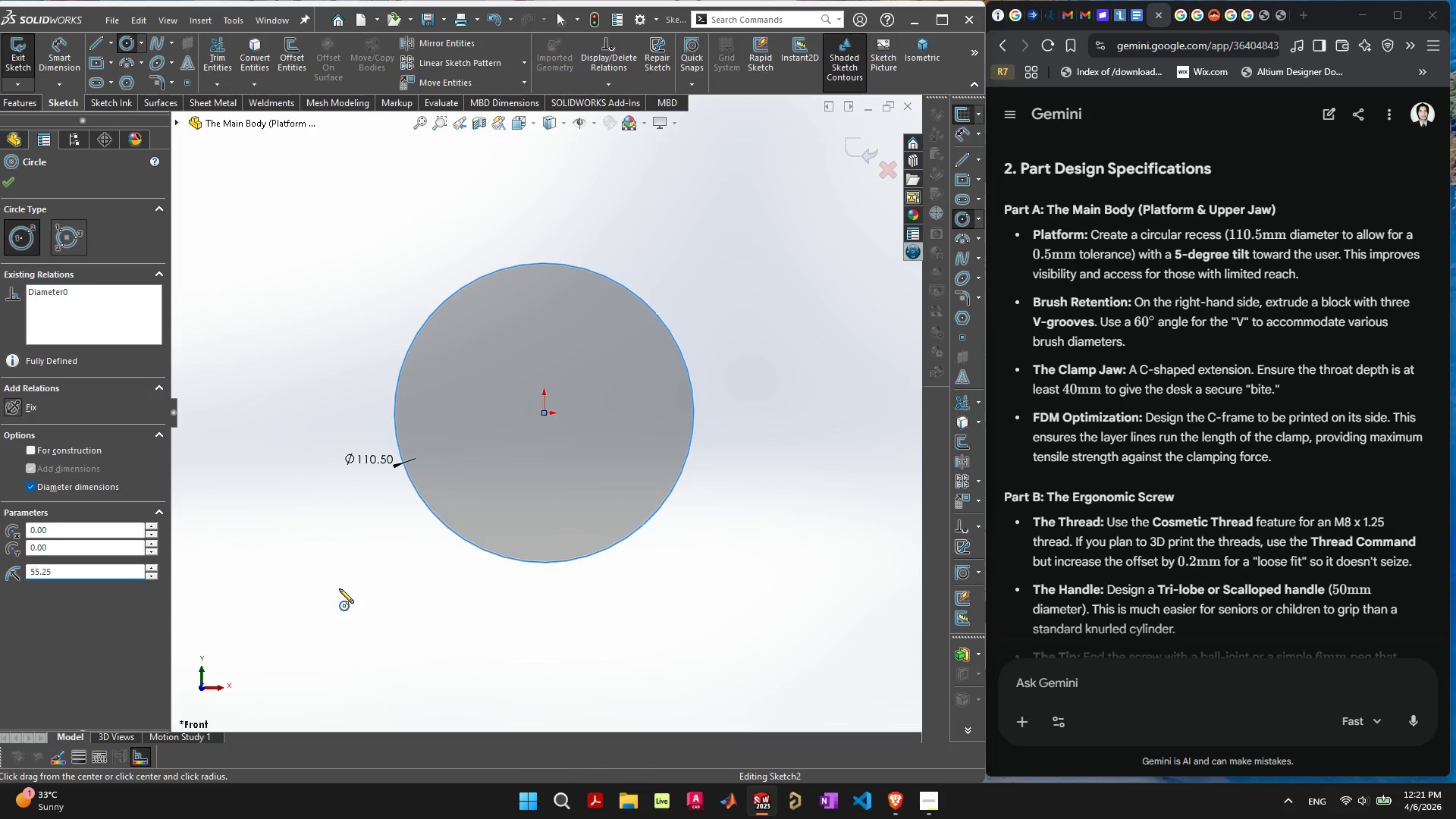 
wait(6.19)
 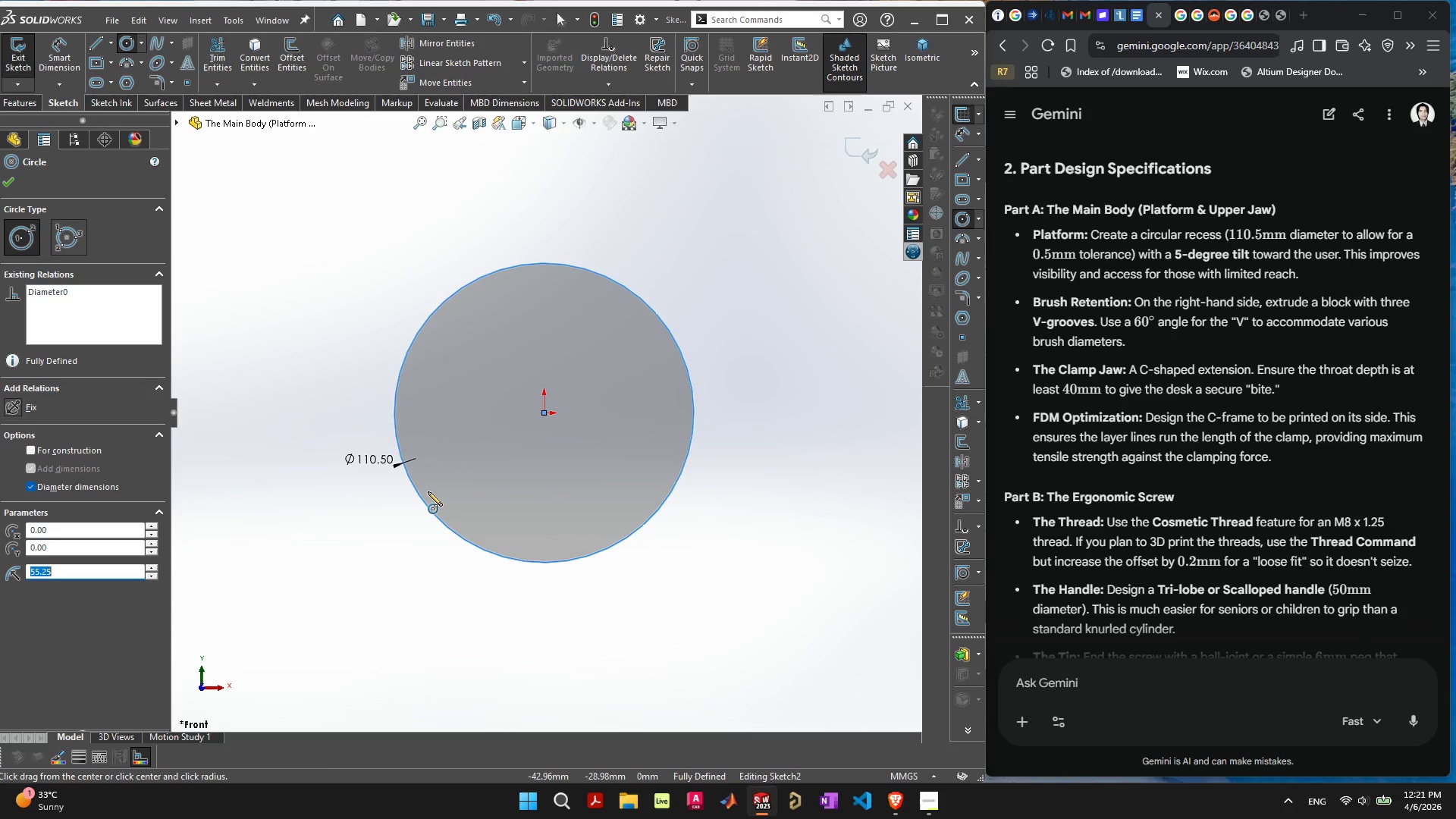 
key(Escape)
 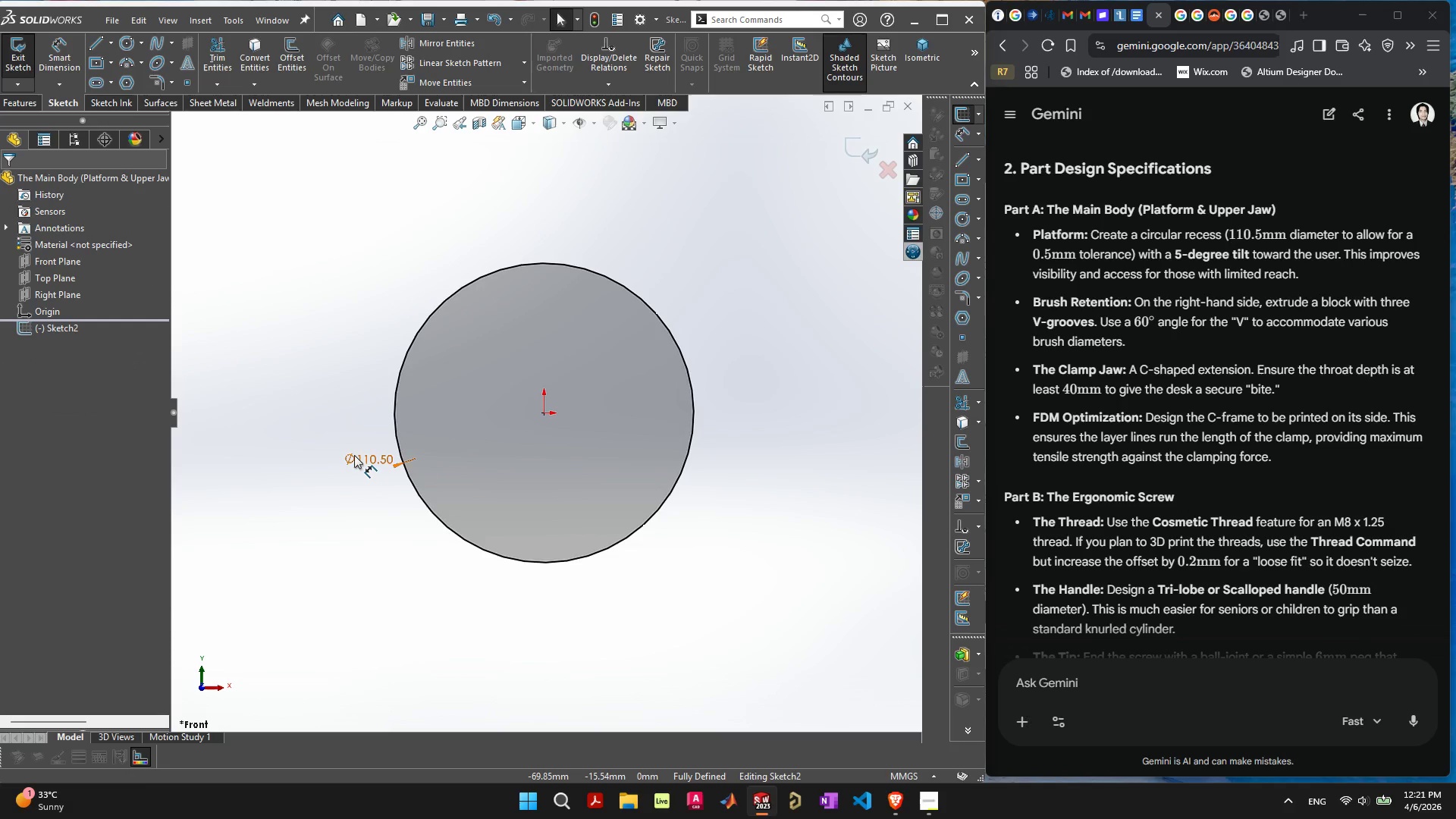 
left_click_drag(start_coordinate=[355, 455], to_coordinate=[305, 410])
 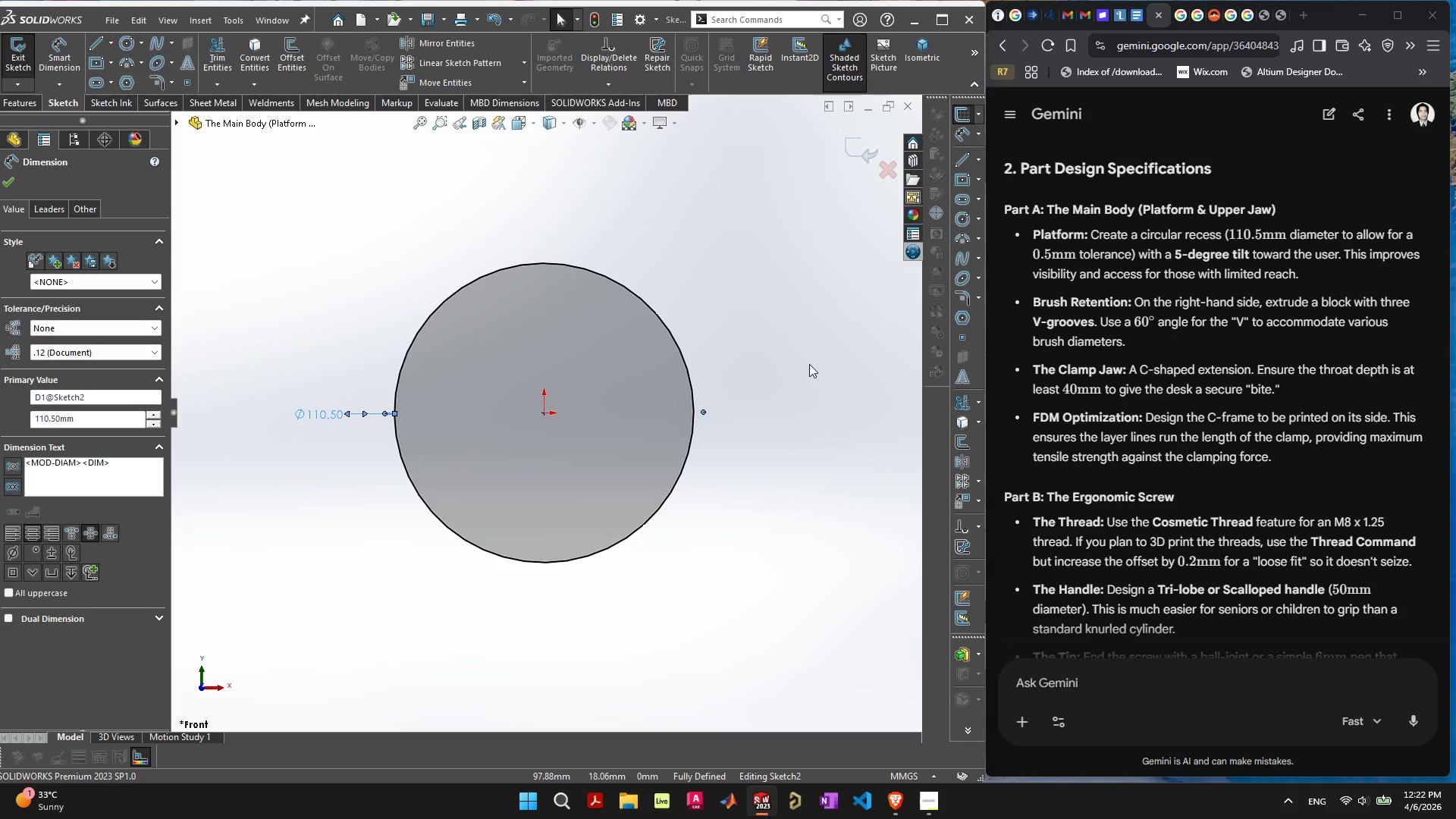 
wait(26.17)
 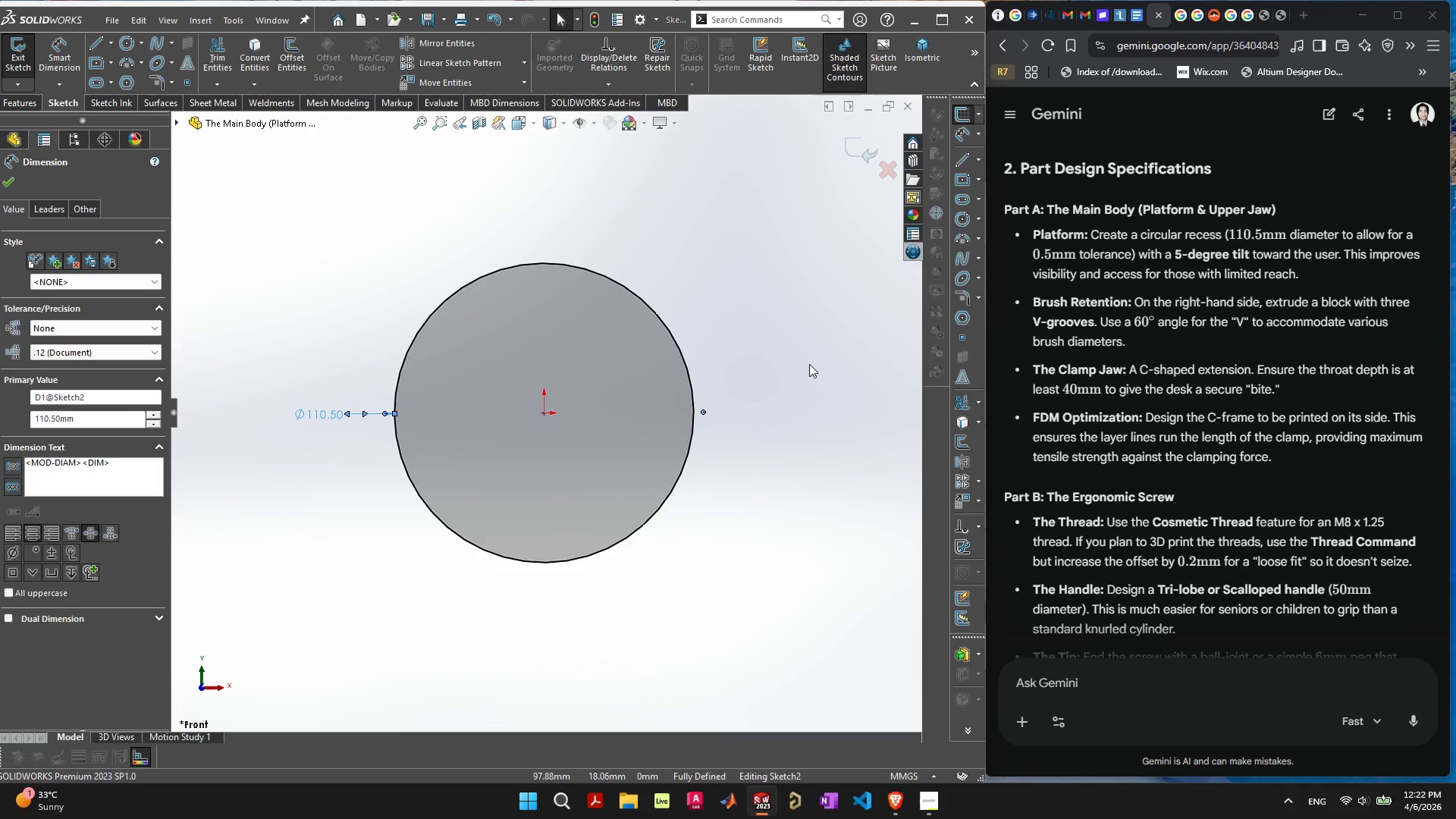 
scroll: coordinate [1147, 521], scroll_direction: down, amount: 29.0
 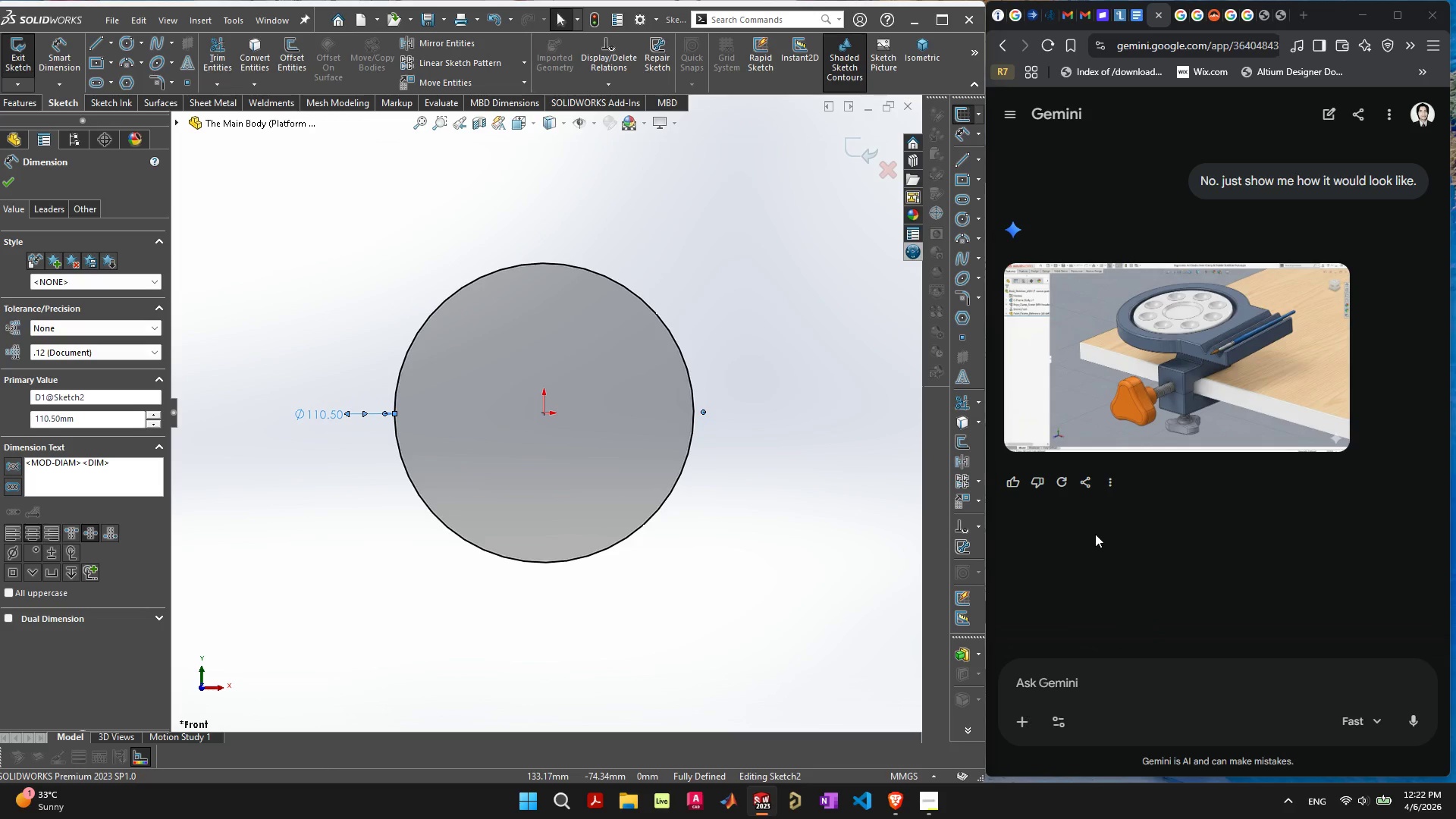 
wait(25.96)
 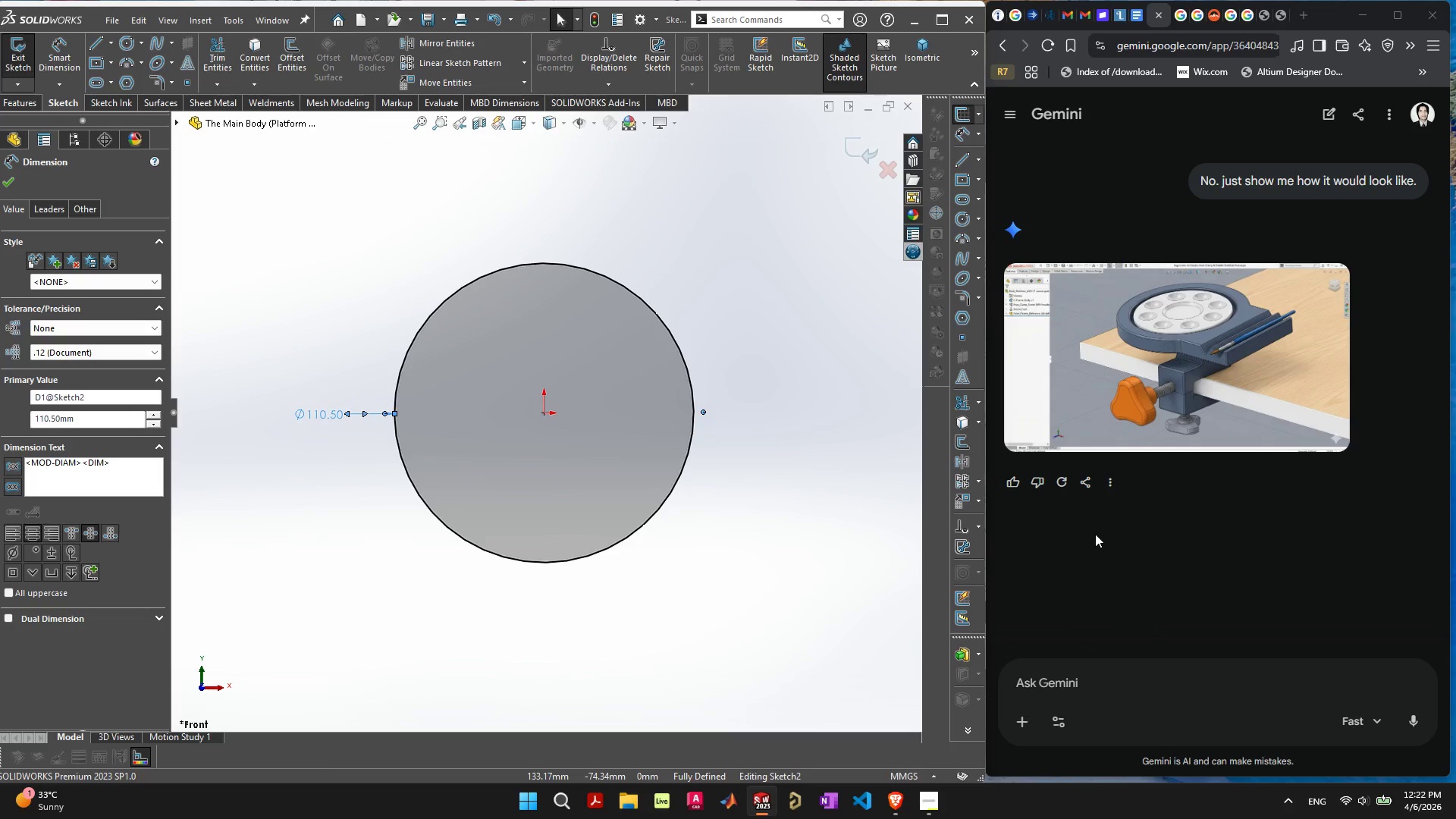 
scroll: coordinate [1089, 538], scroll_direction: up, amount: 2.0
 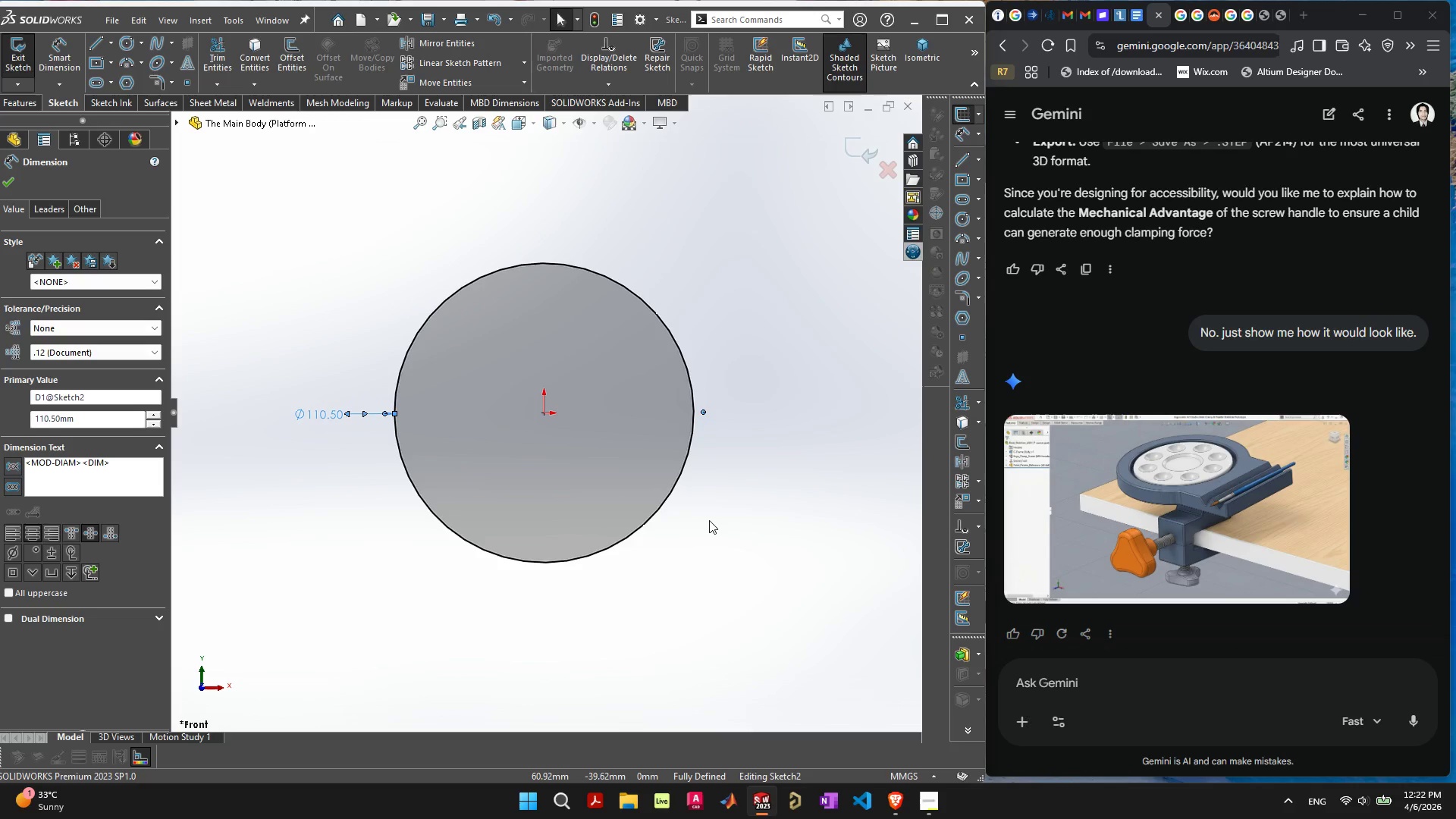 
wait(5.72)
 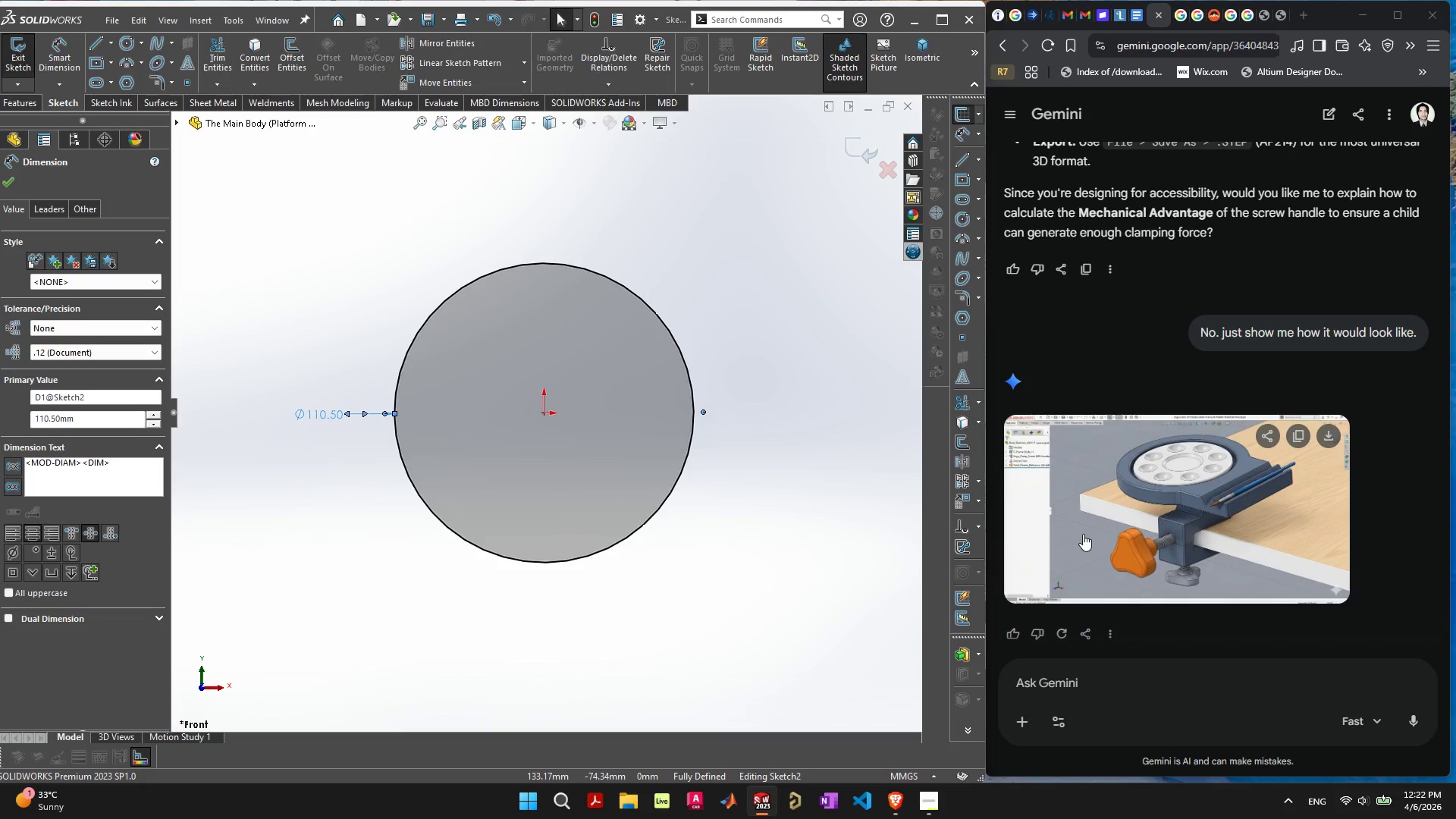 
left_click([709, 520])
 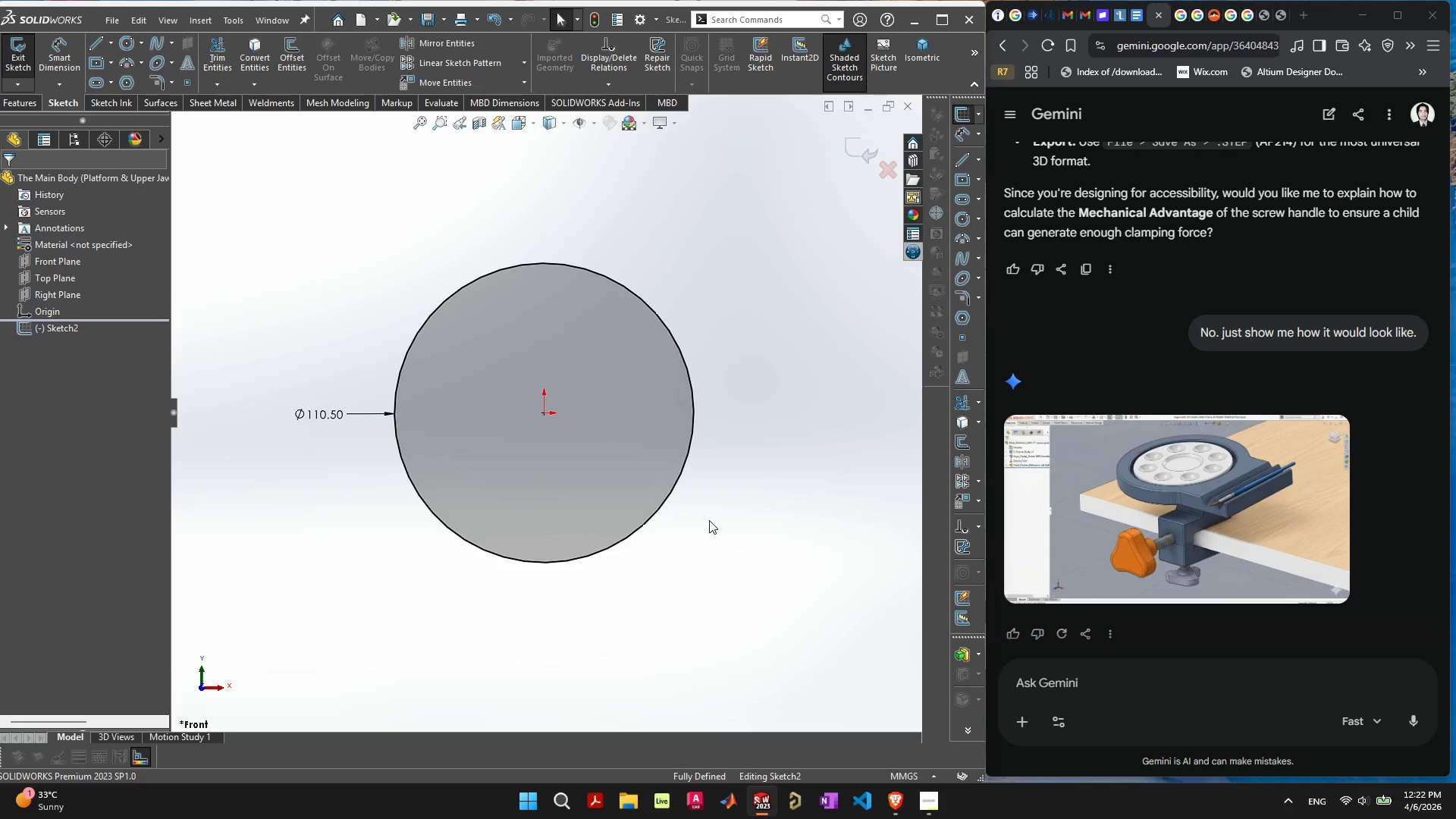 
left_click([564, 438])
 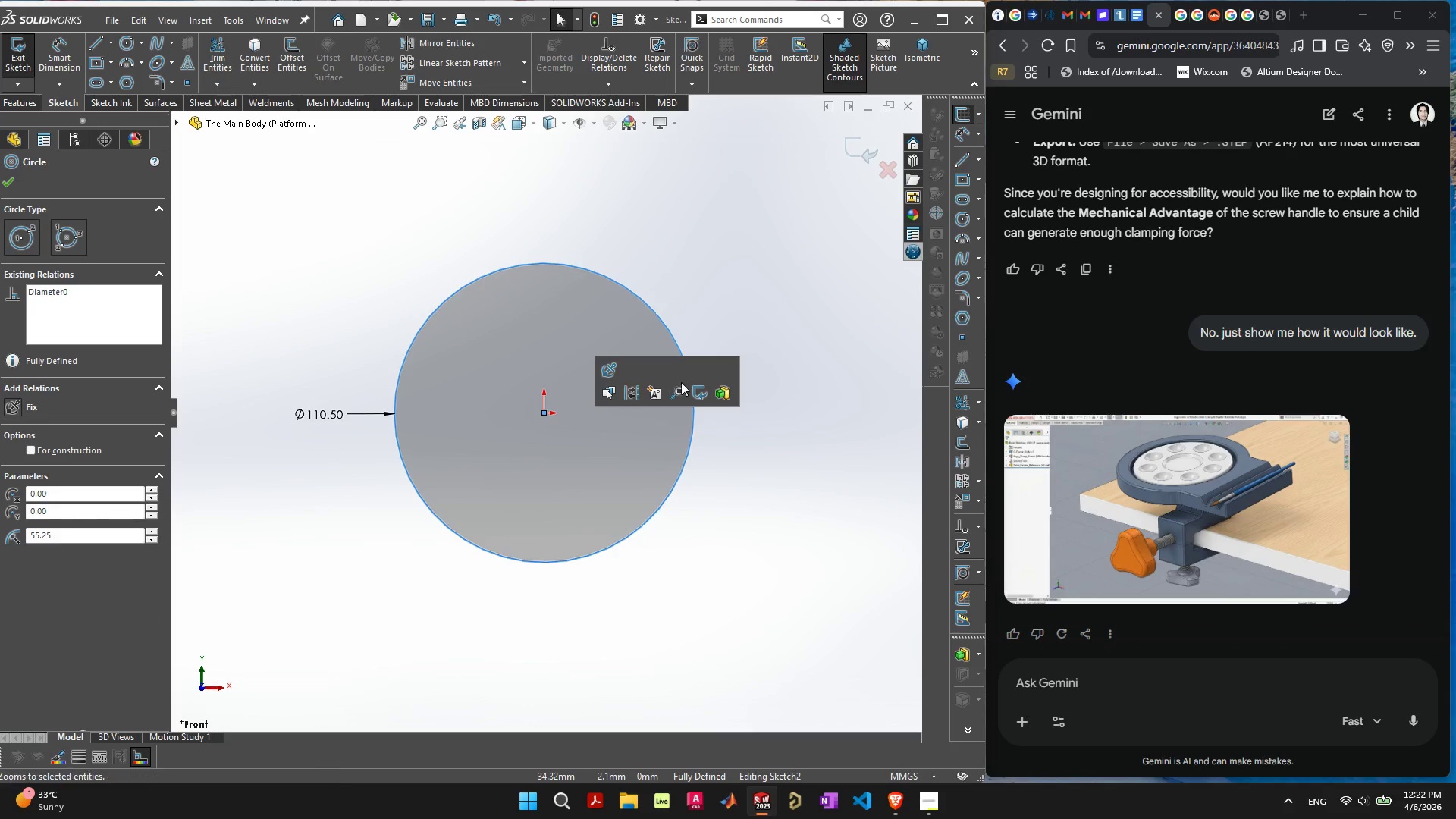 
left_click([720, 393])
 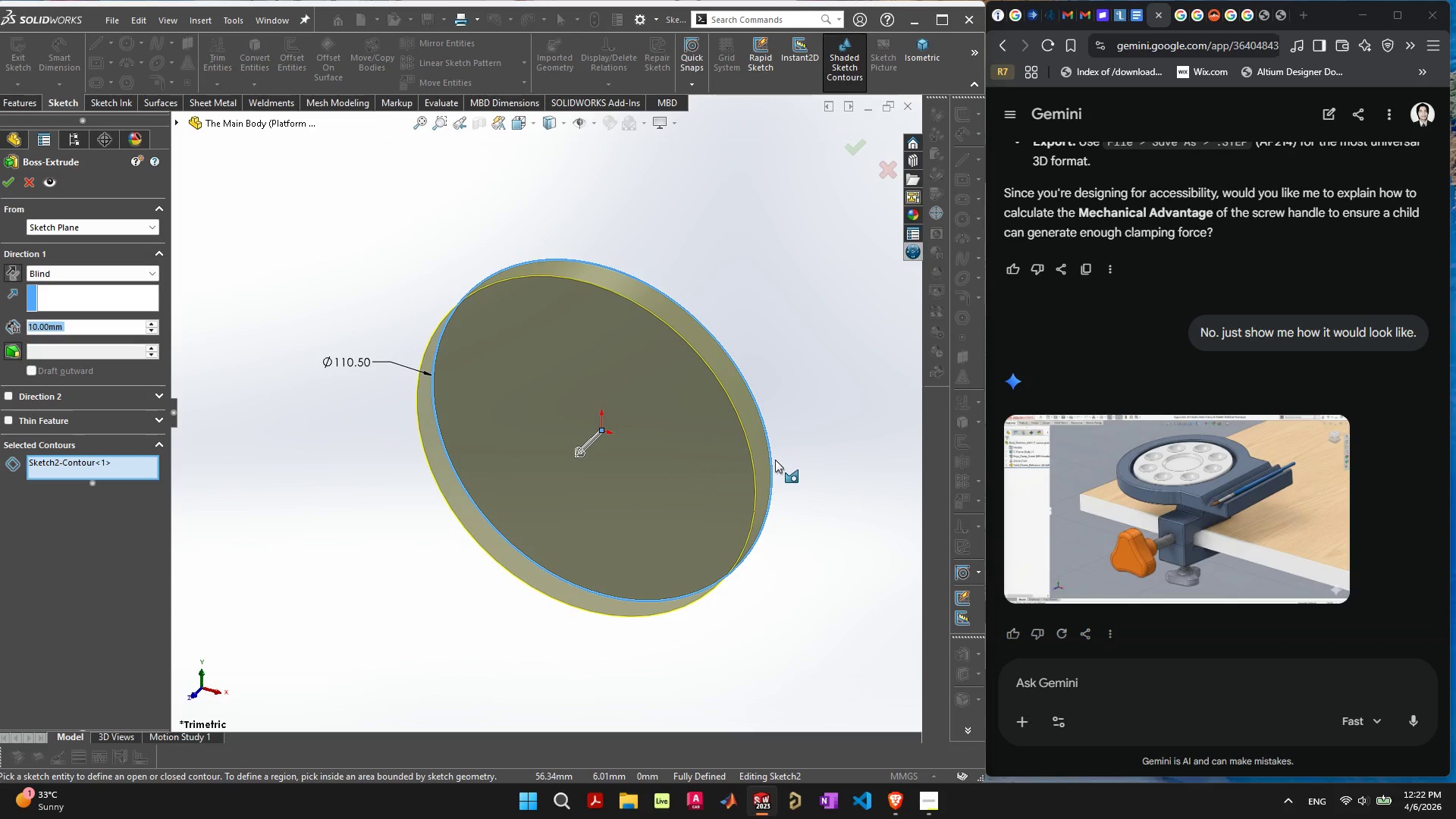 
wait(5.09)
 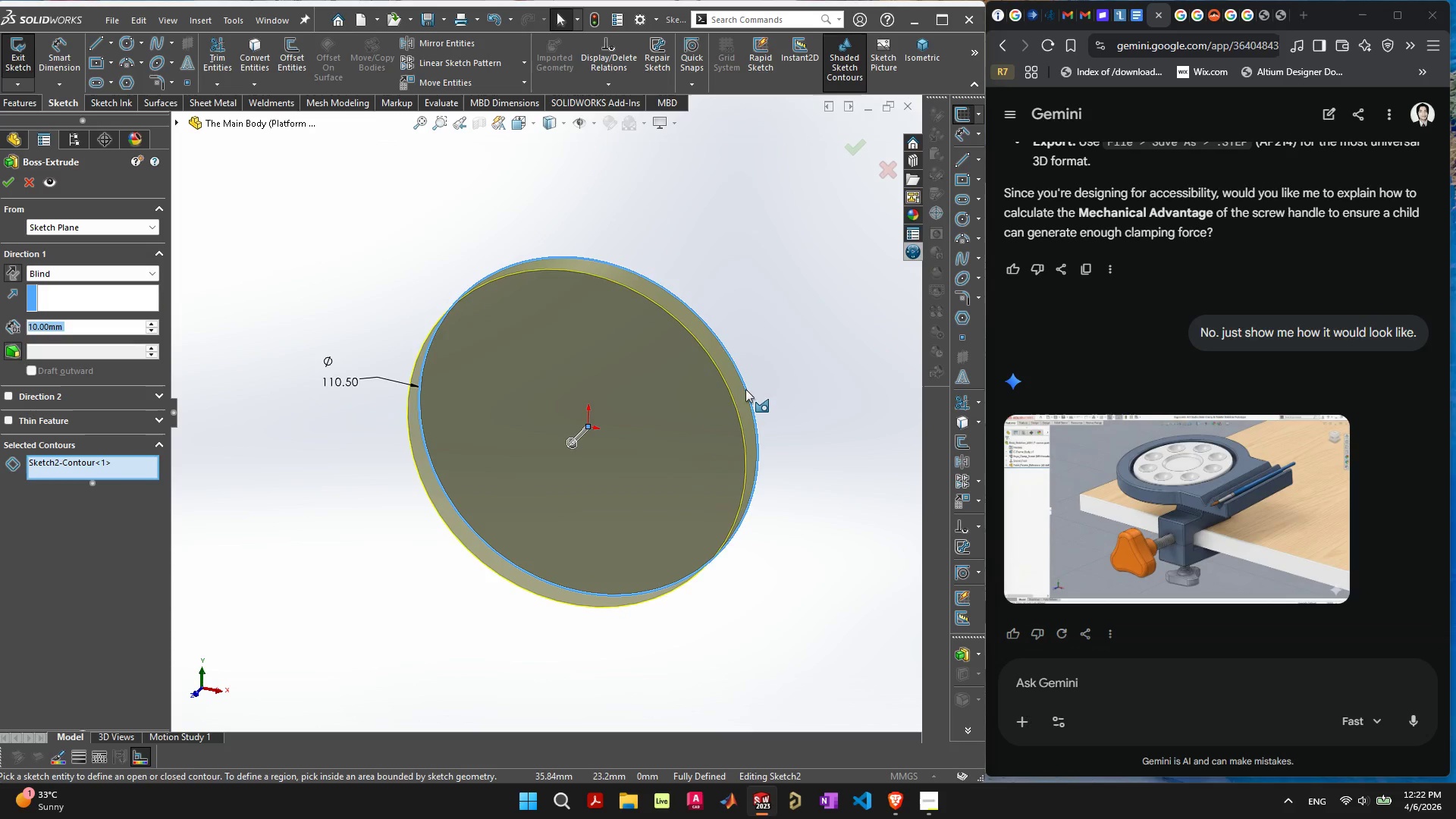 
left_click([882, 175])
 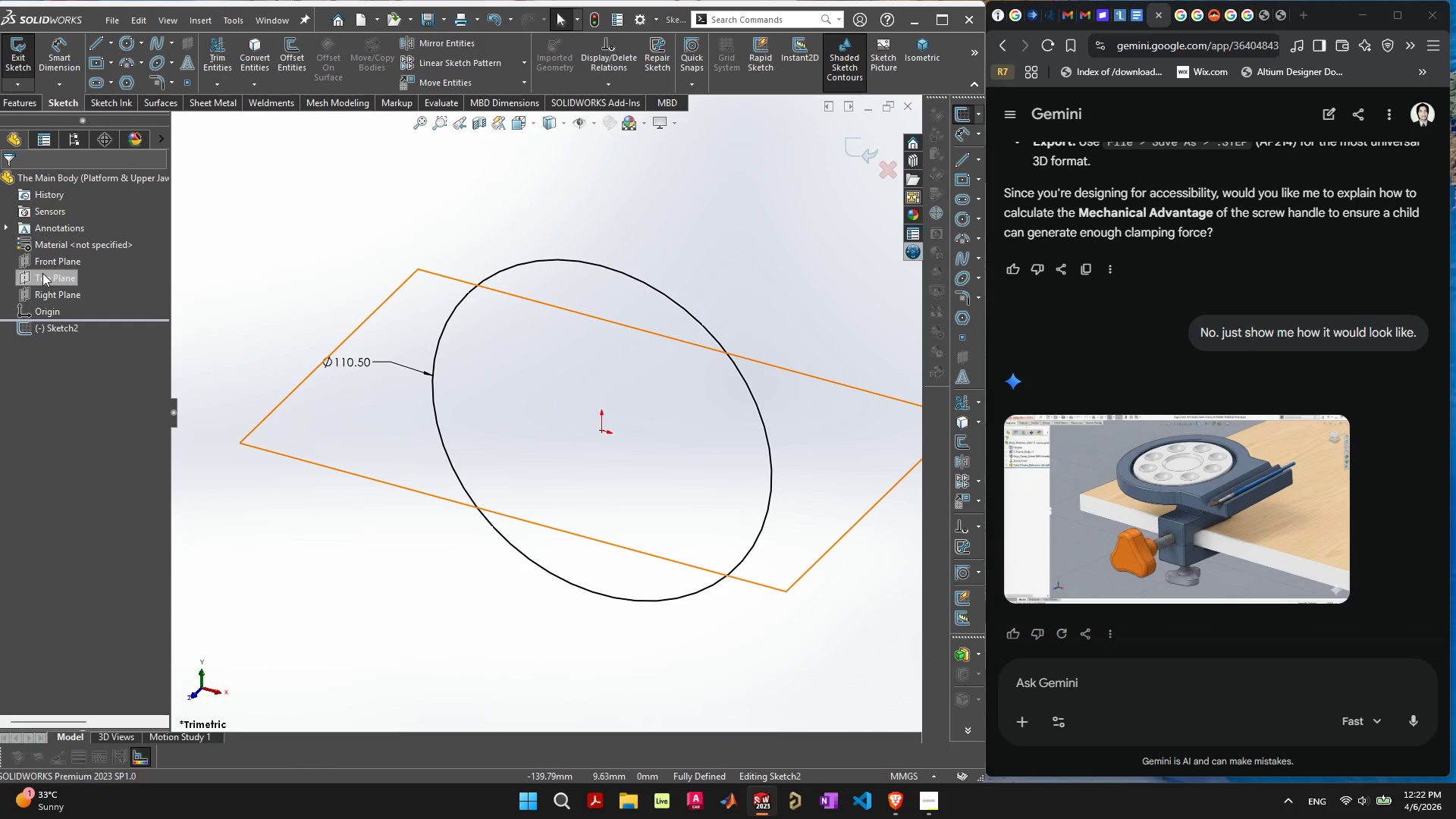 
left_click([42, 273])
 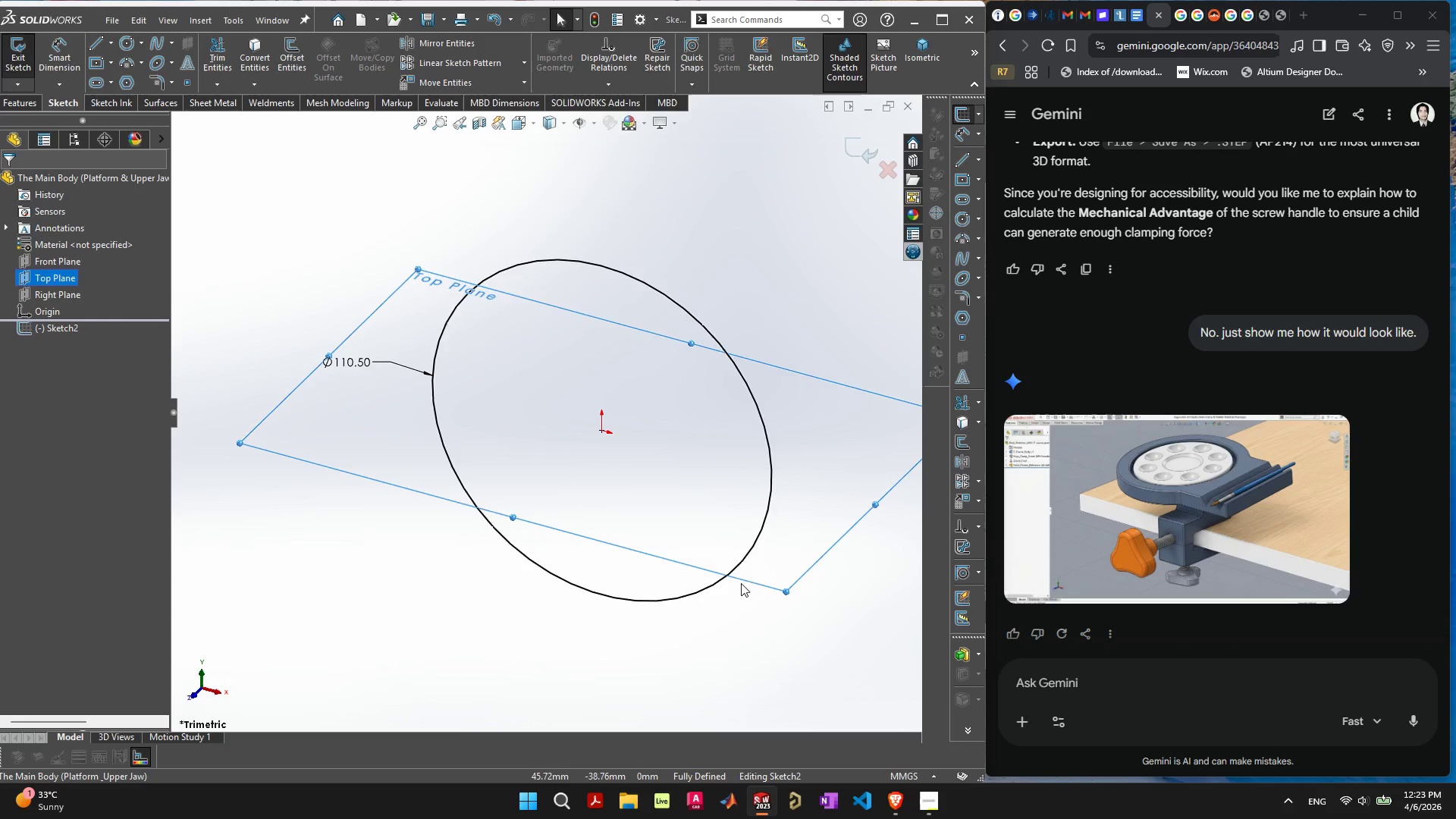 
scroll: coordinate [614, 533], scroll_direction: down, amount: 3.0
 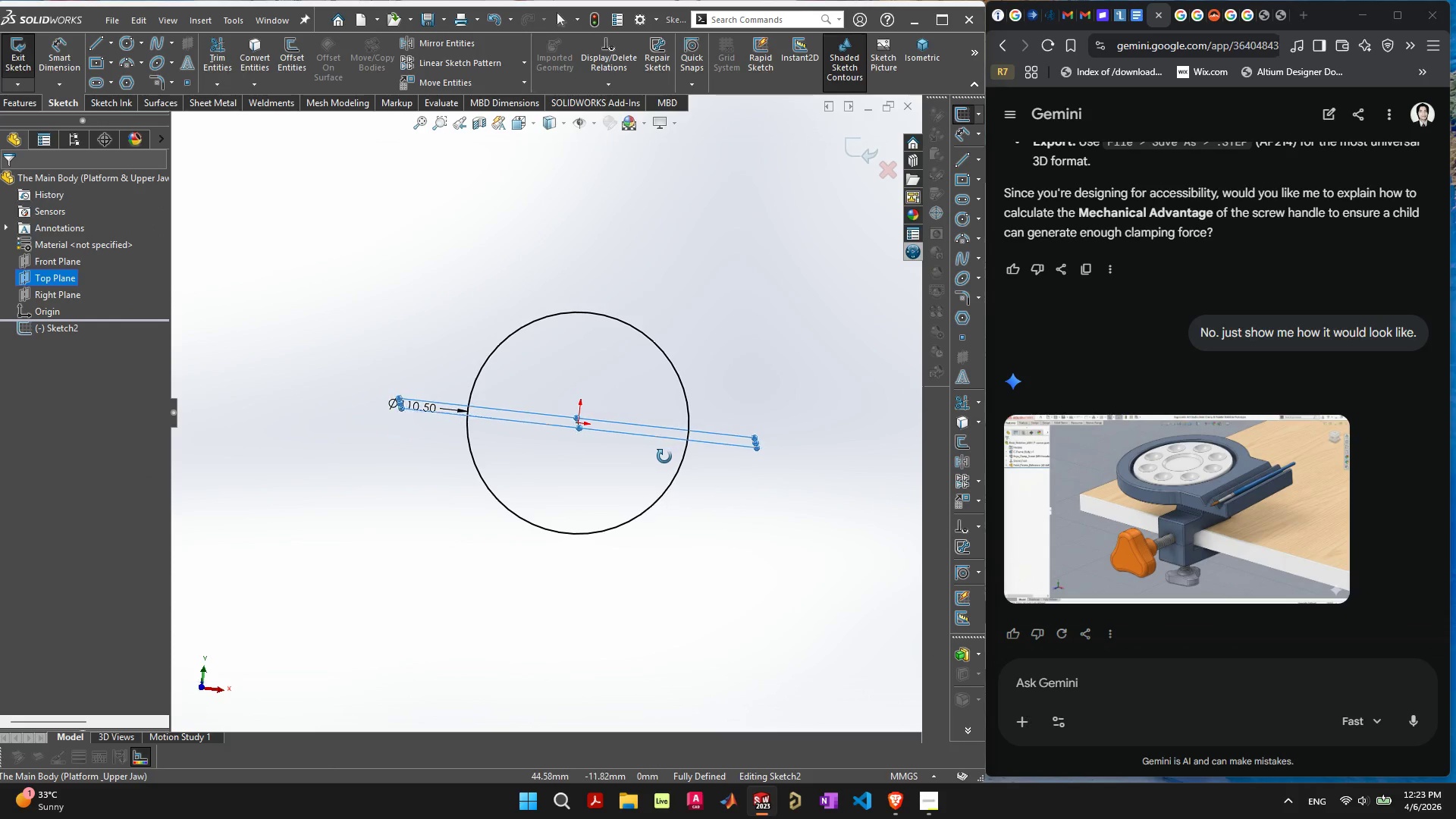 
scroll: coordinate [664, 457], scroll_direction: up, amount: 1.0
 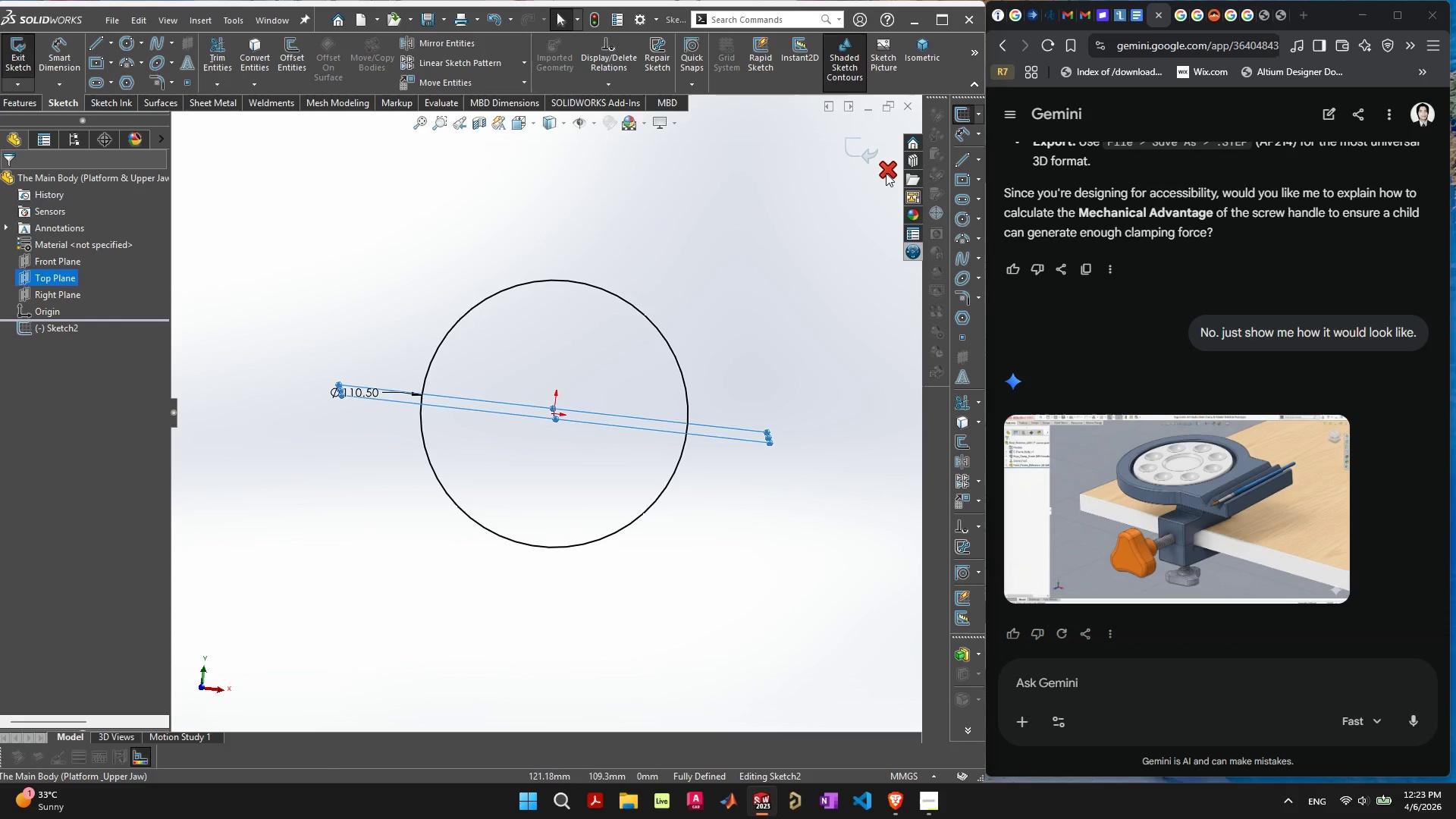 
left_click([886, 173])
 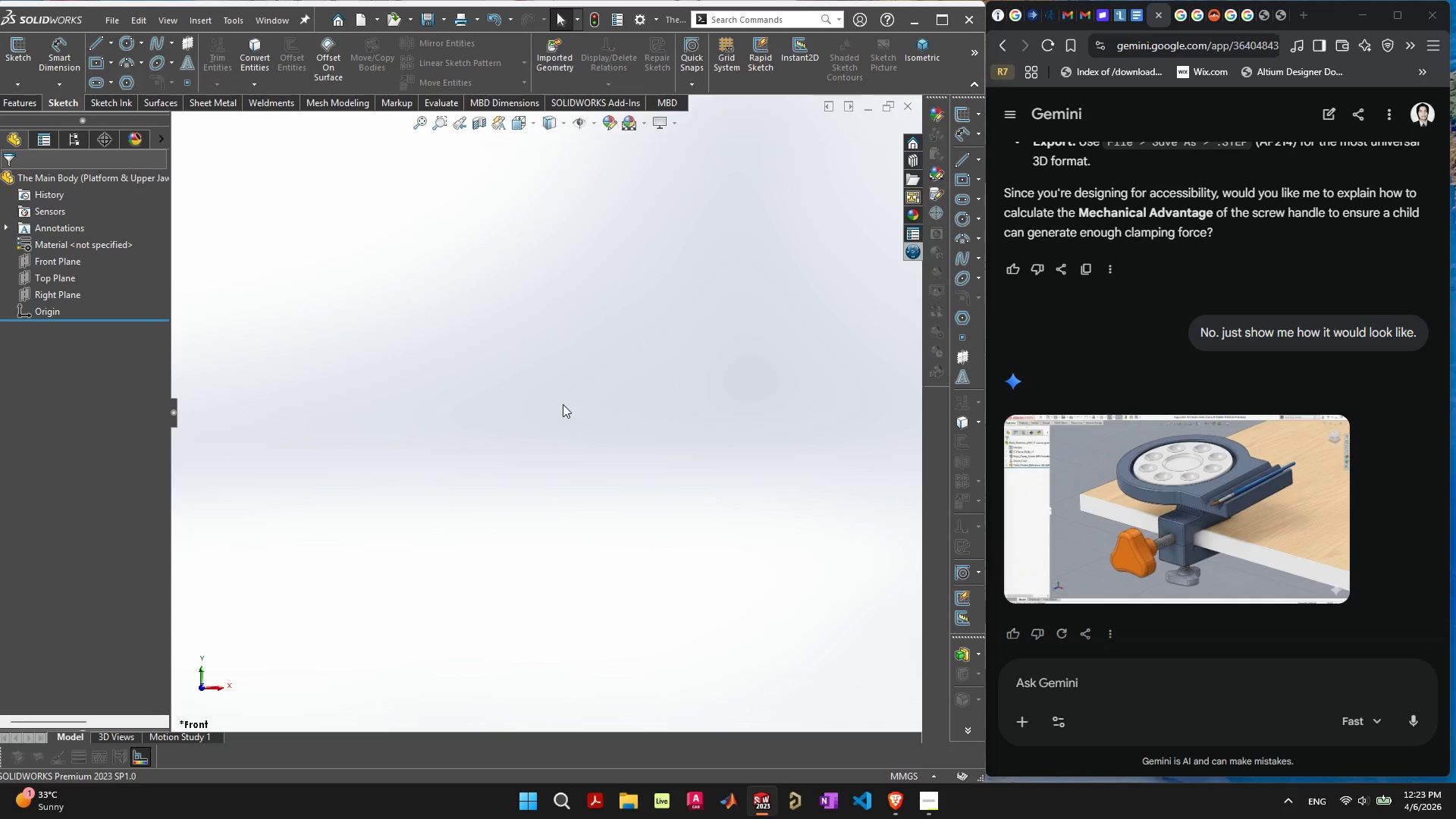 
left_click([71, 362])
 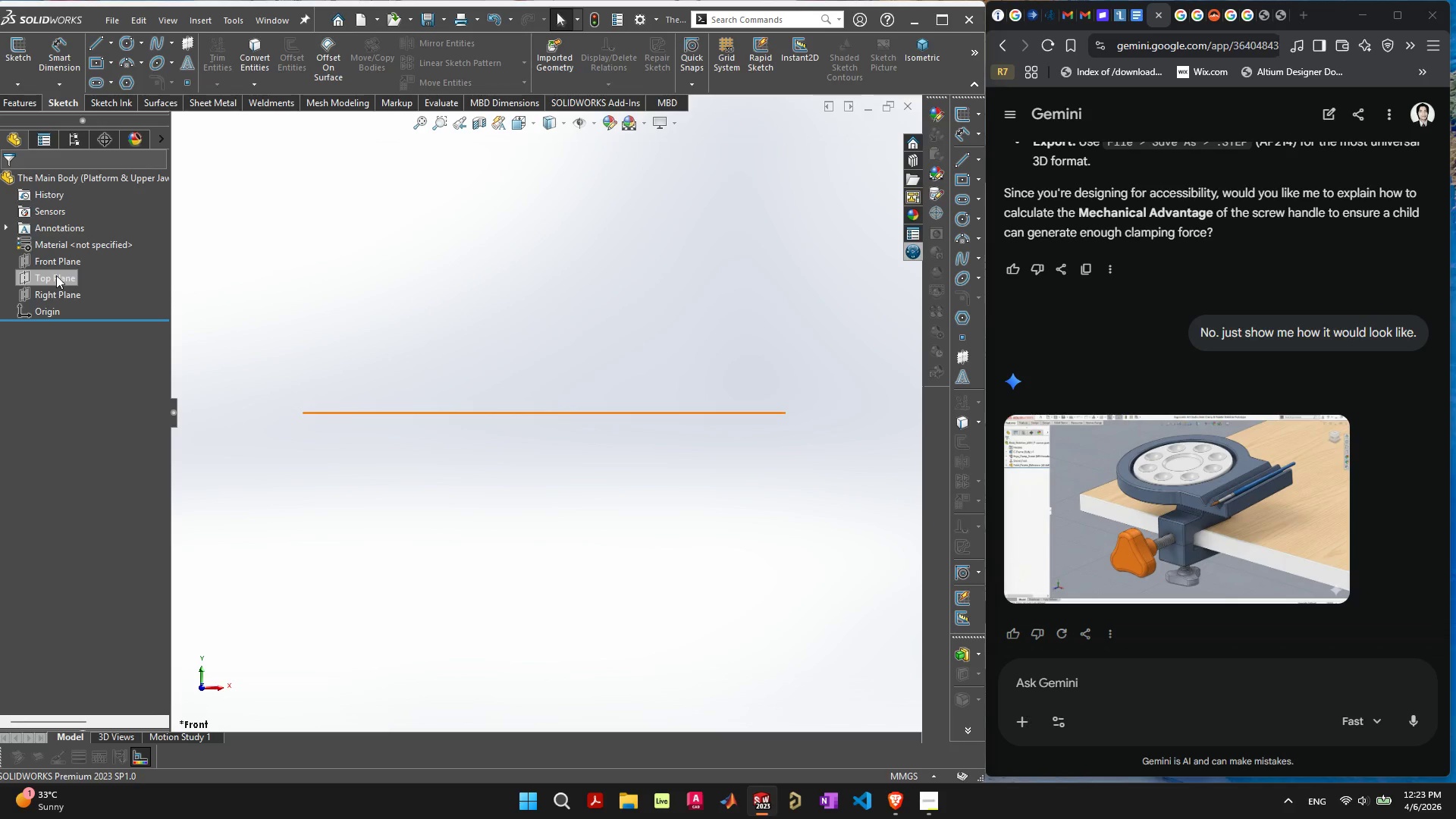 
left_click([56, 275])
 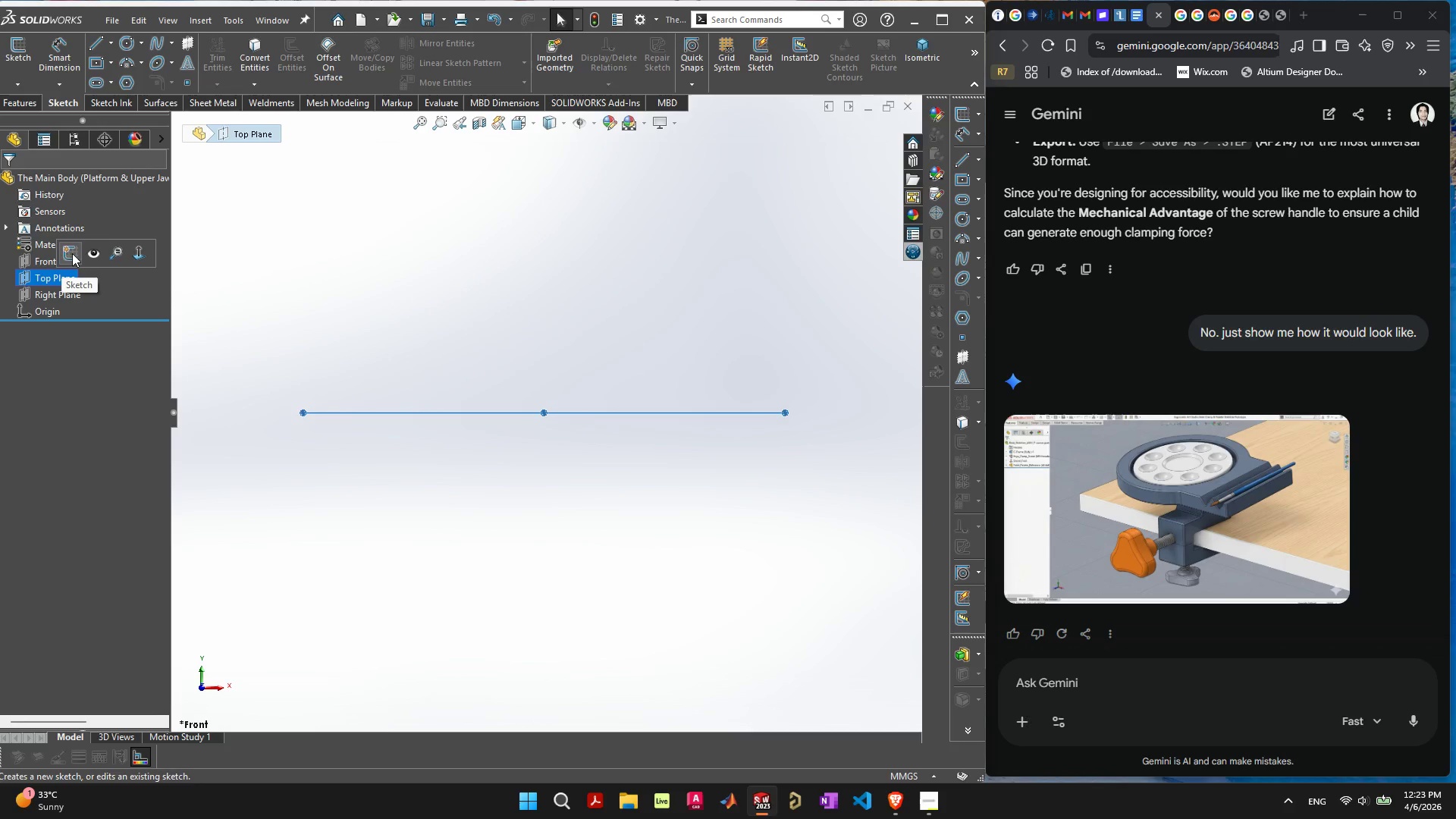 
left_click([72, 253])
 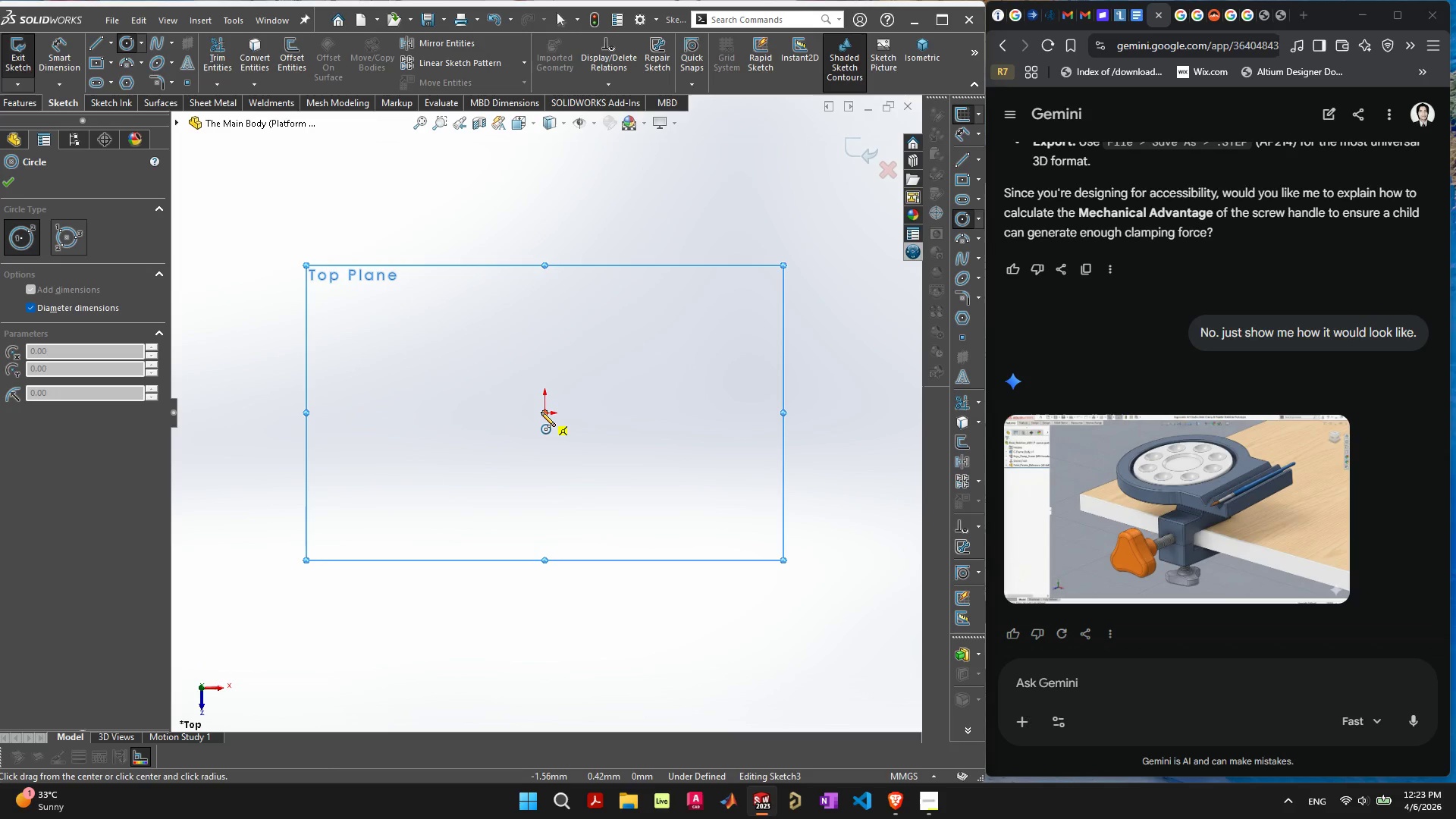 
left_click_drag(start_coordinate=[543, 413], to_coordinate=[403, 450])
 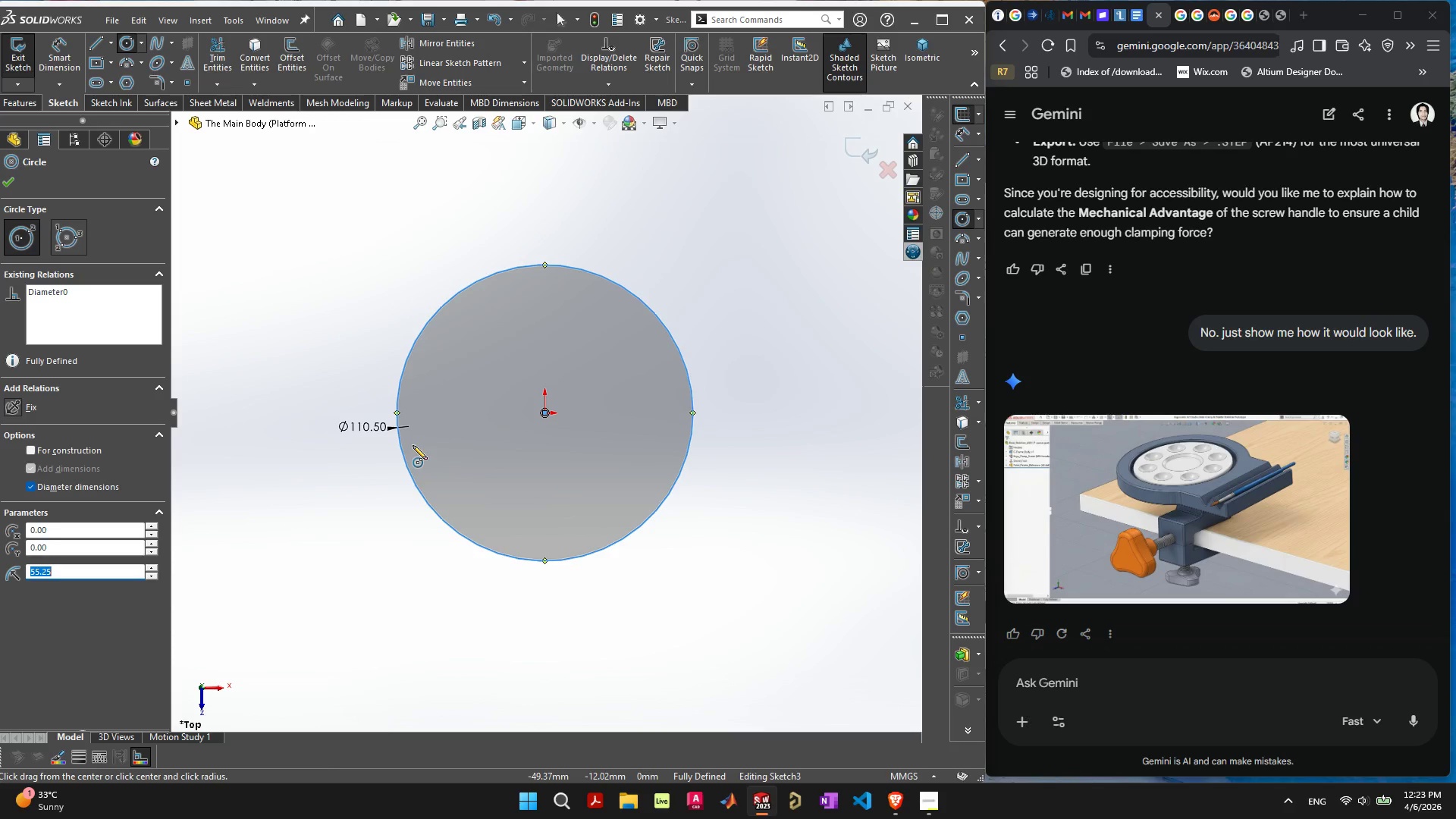 
type(110.5)
 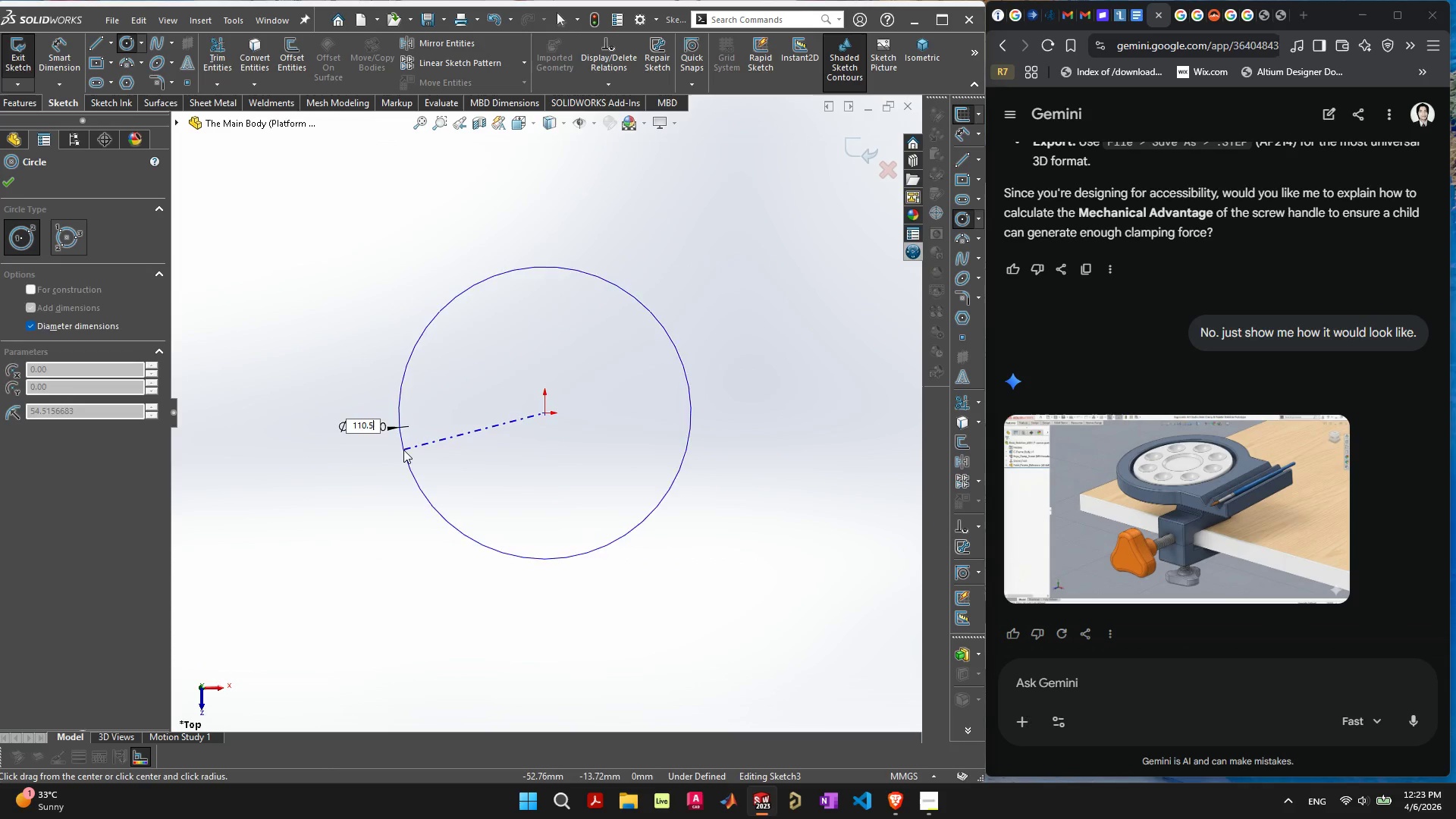 
key(Enter)
 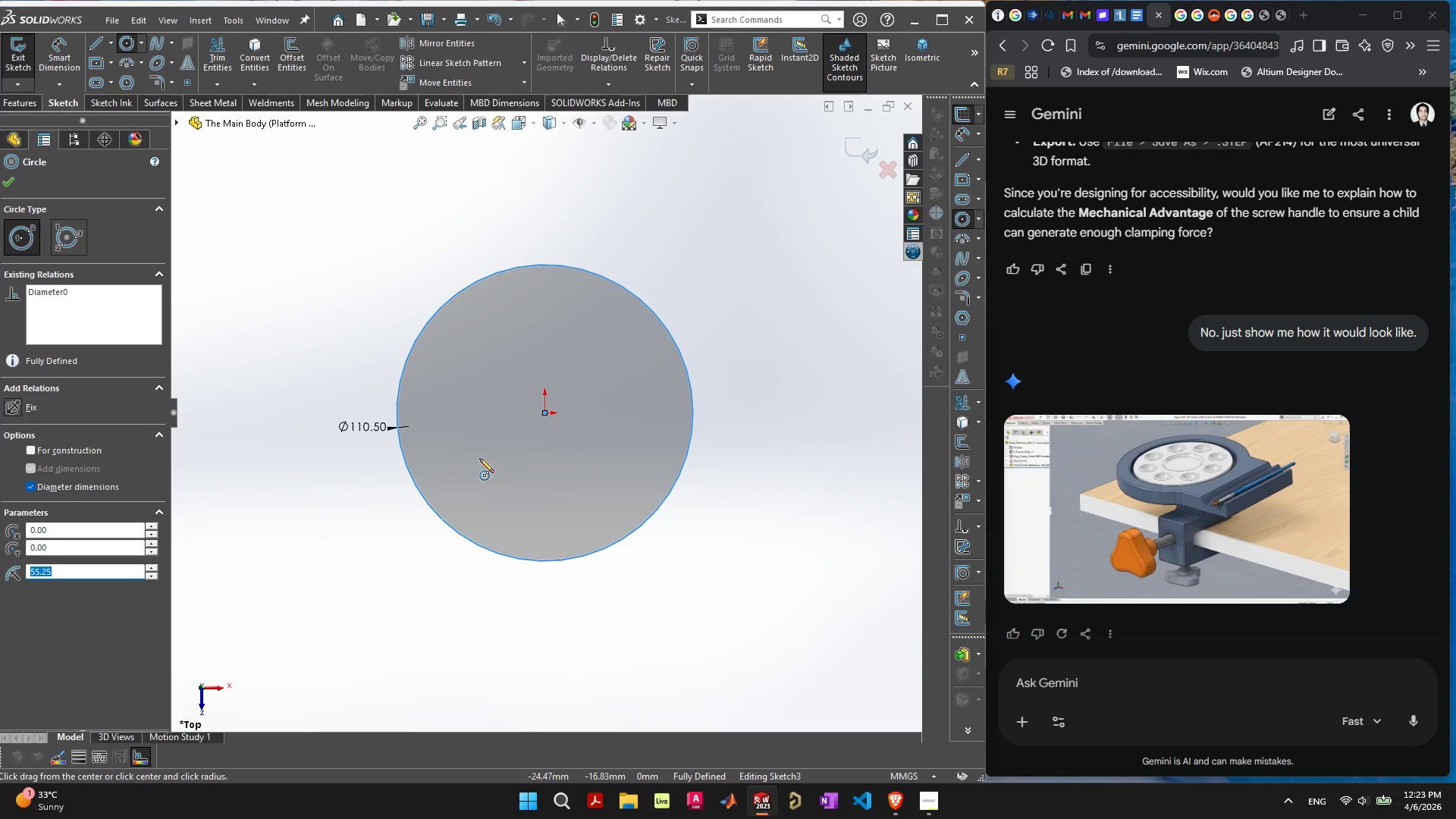 
scroll: coordinate [1183, 409], scroll_direction: down, amount: 3.0
 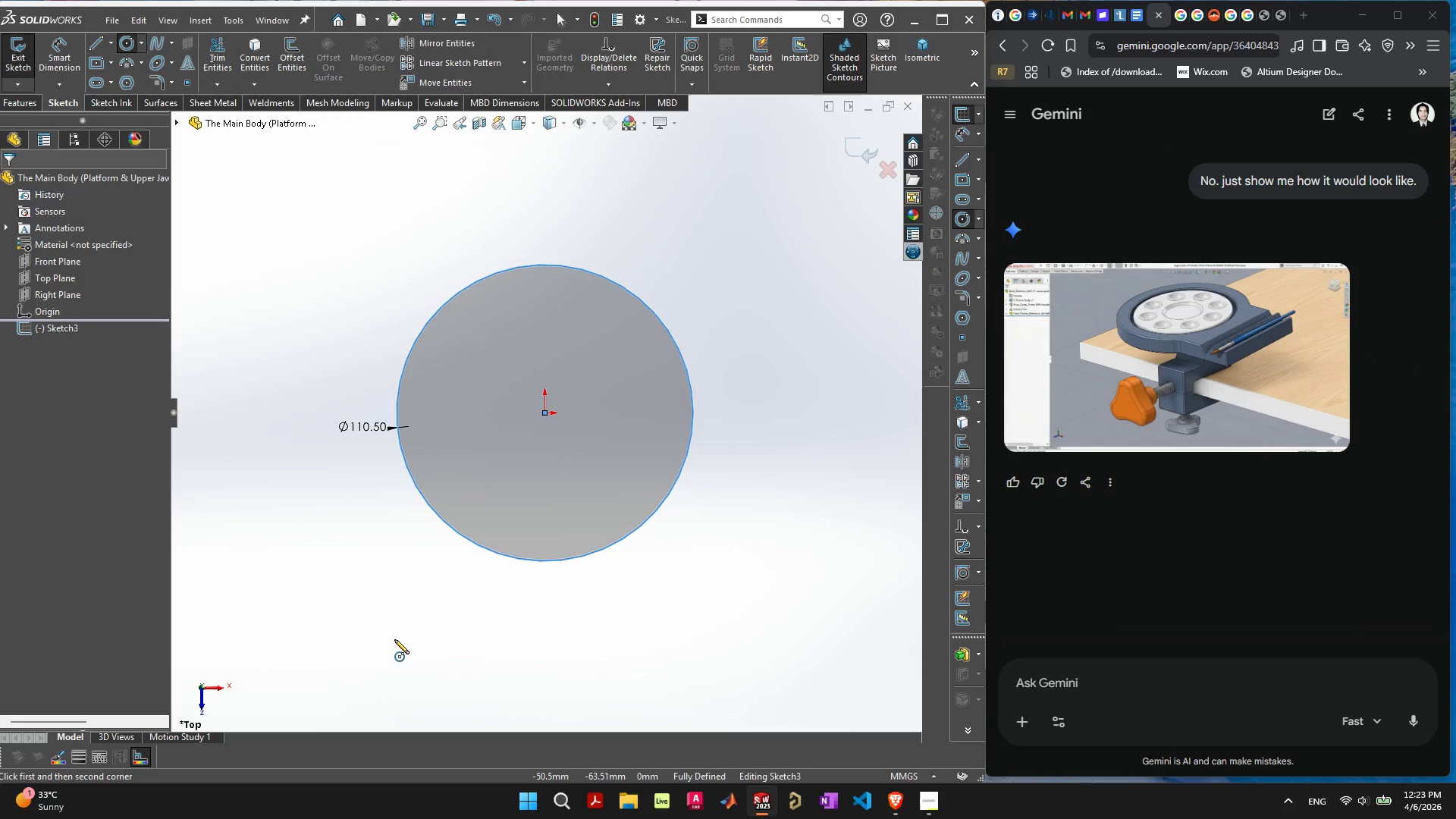 
wait(9.38)
 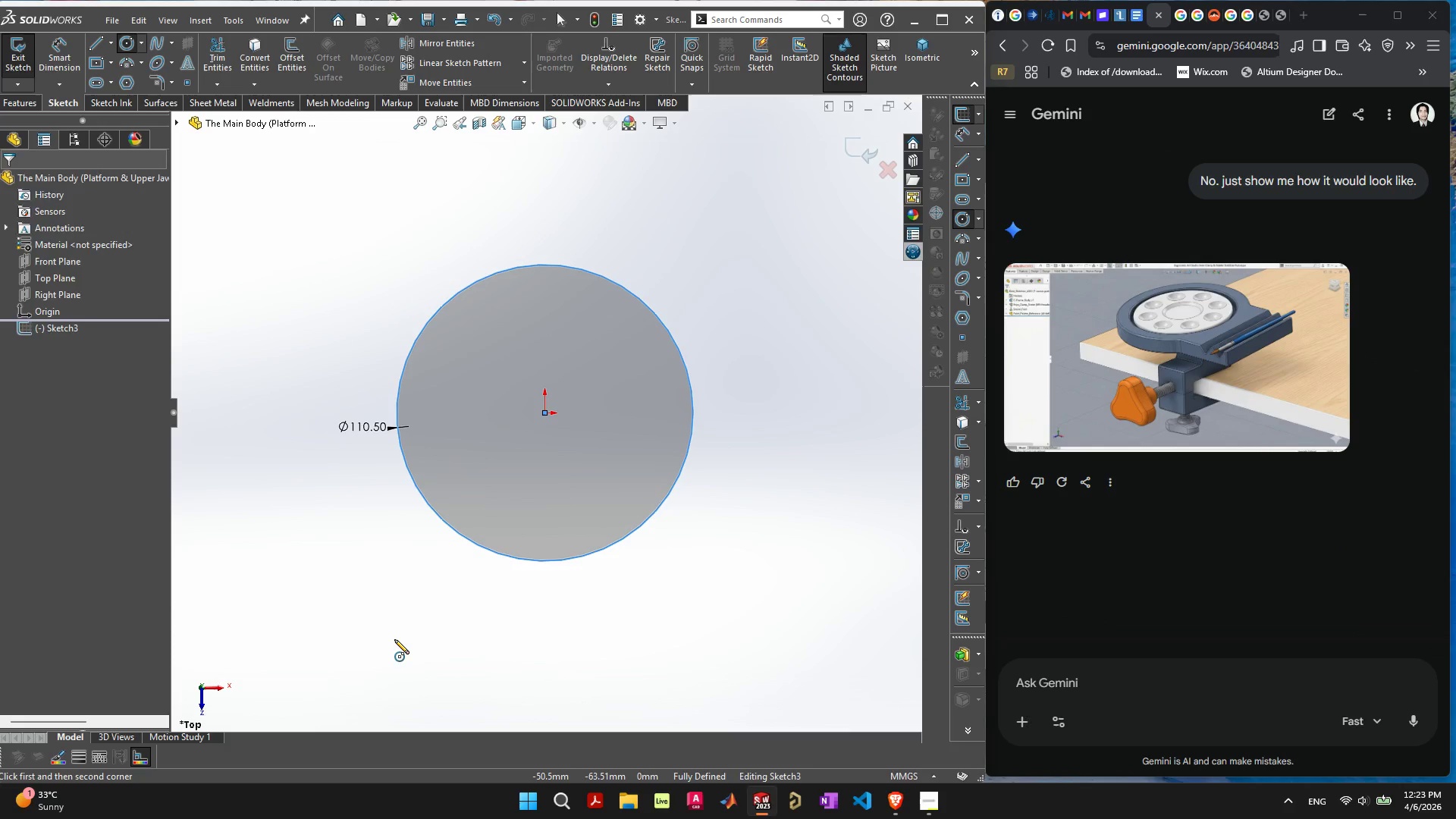 
left_click_drag(start_coordinate=[446, 521], to_coordinate=[643, 687])
 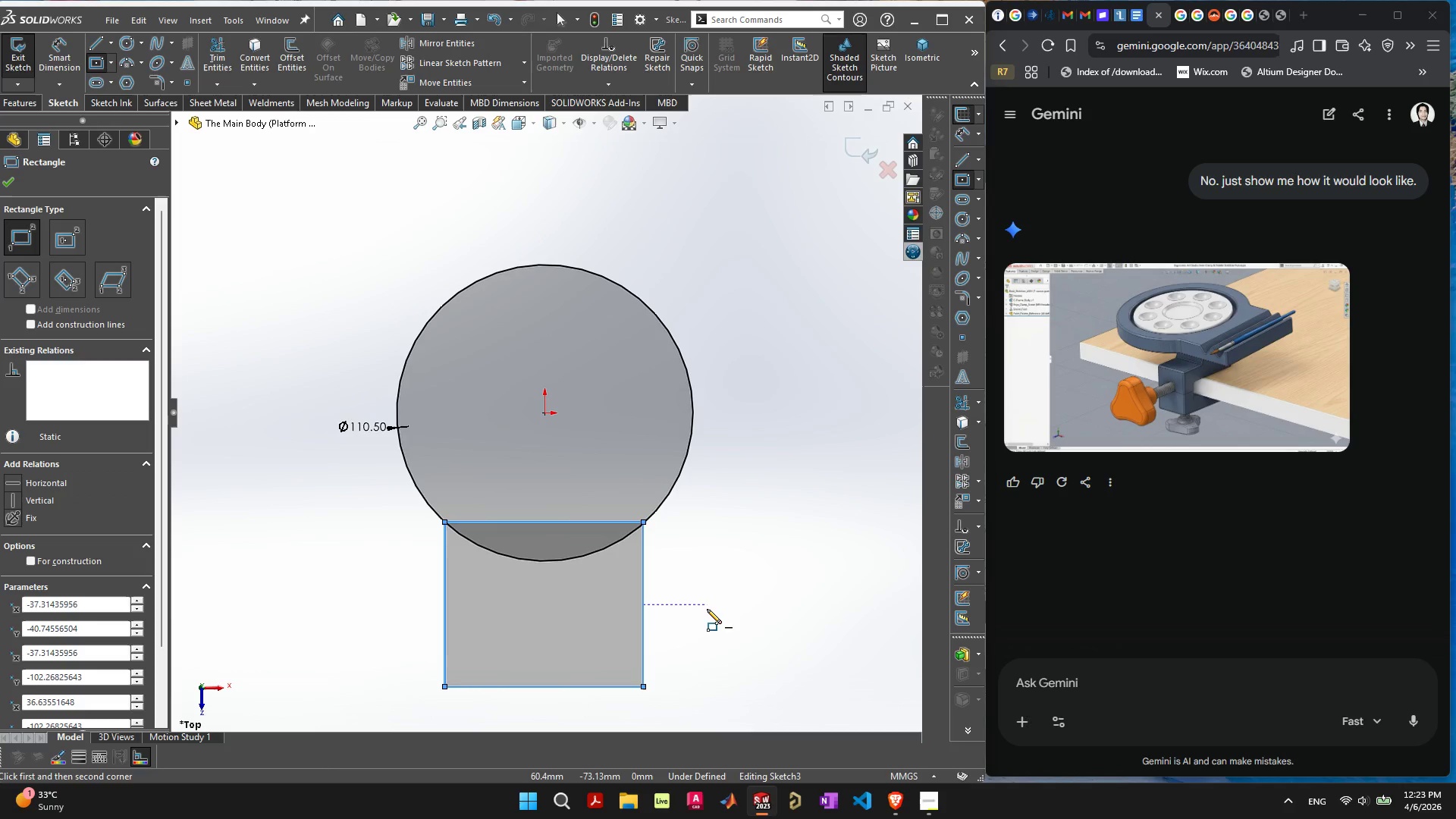 
key(Escape)
 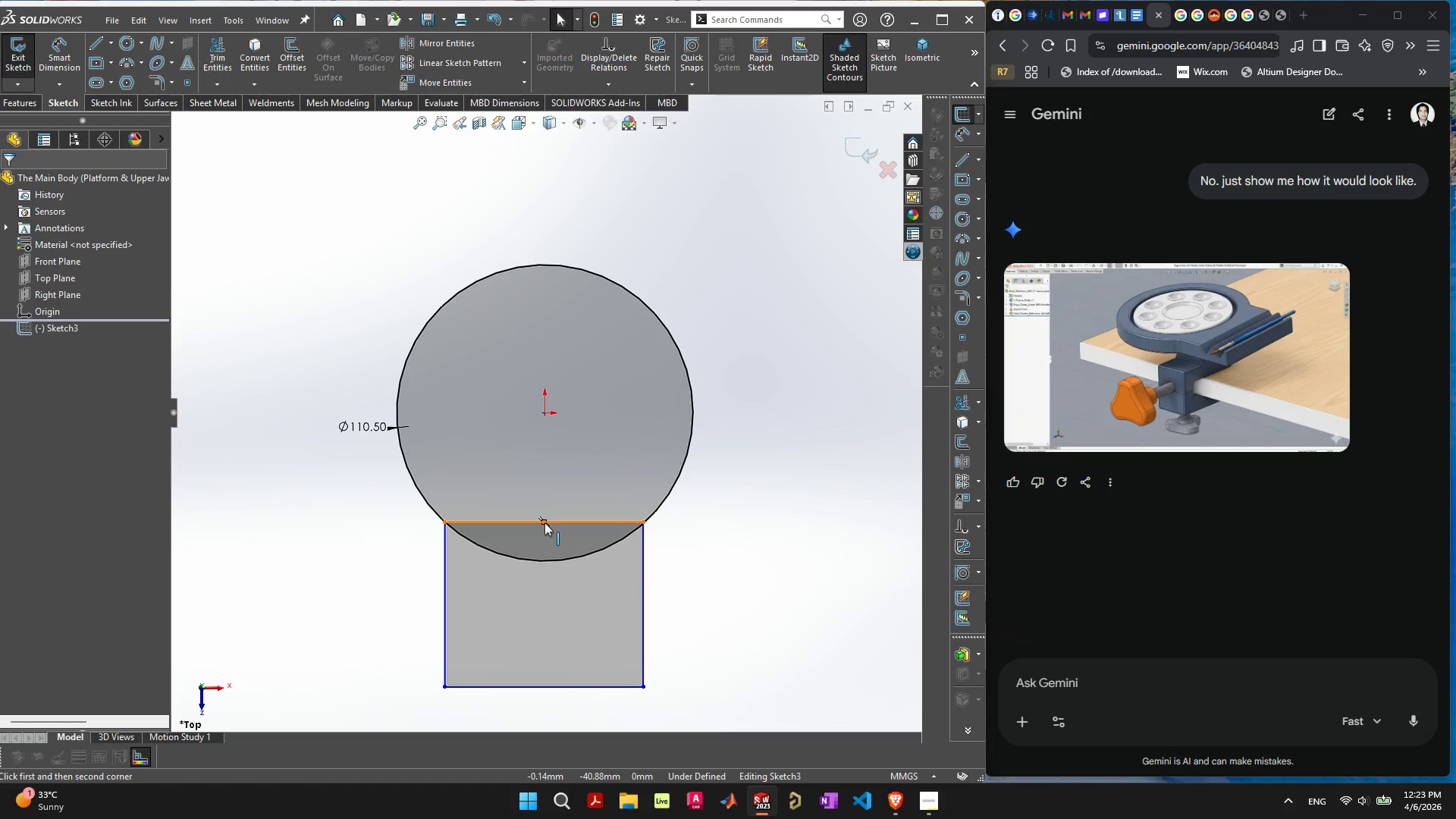 
left_click([544, 521])
 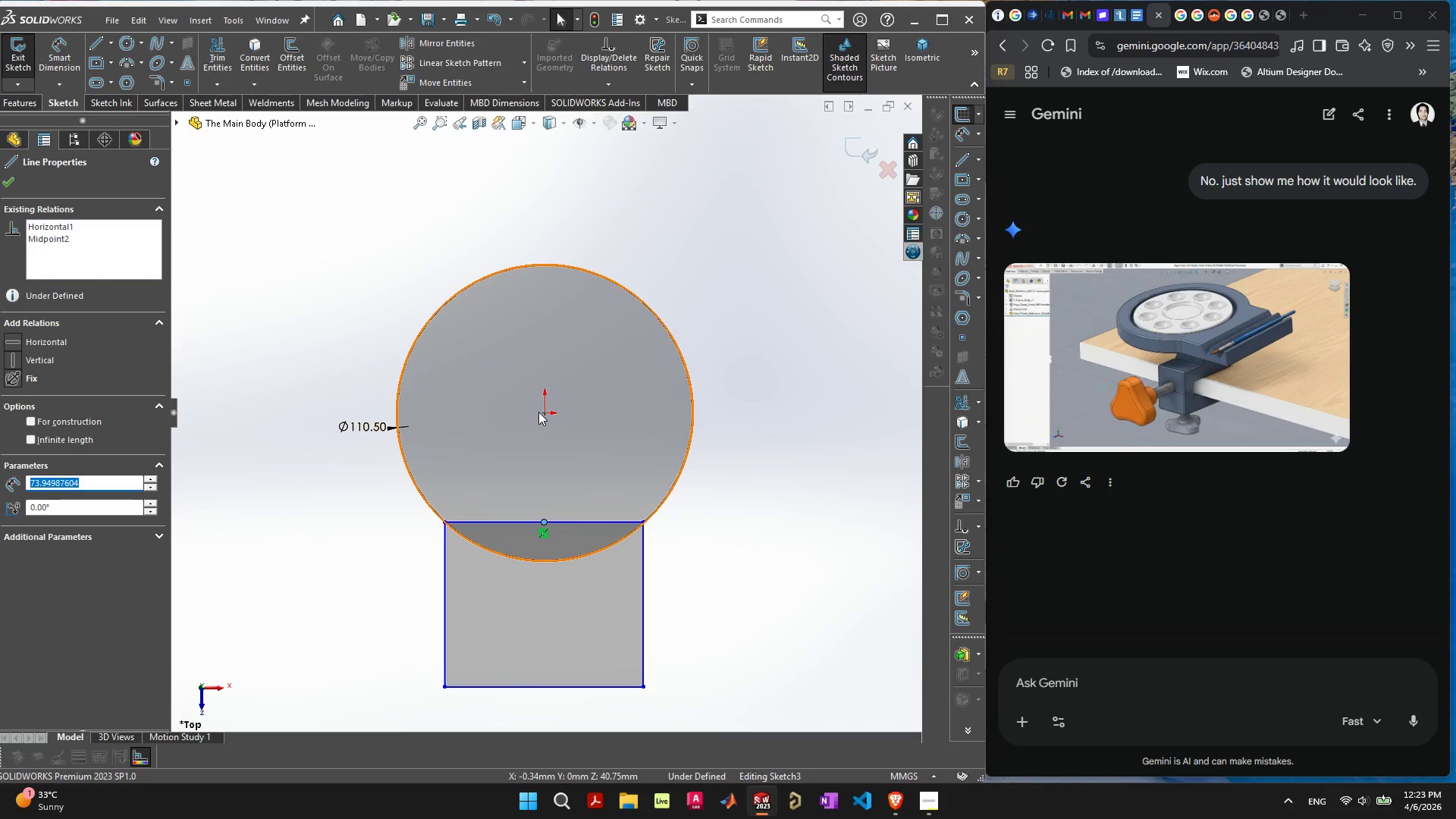 
hold_key(key=ControlLeft, duration=0.39)
left_click([547, 413])
 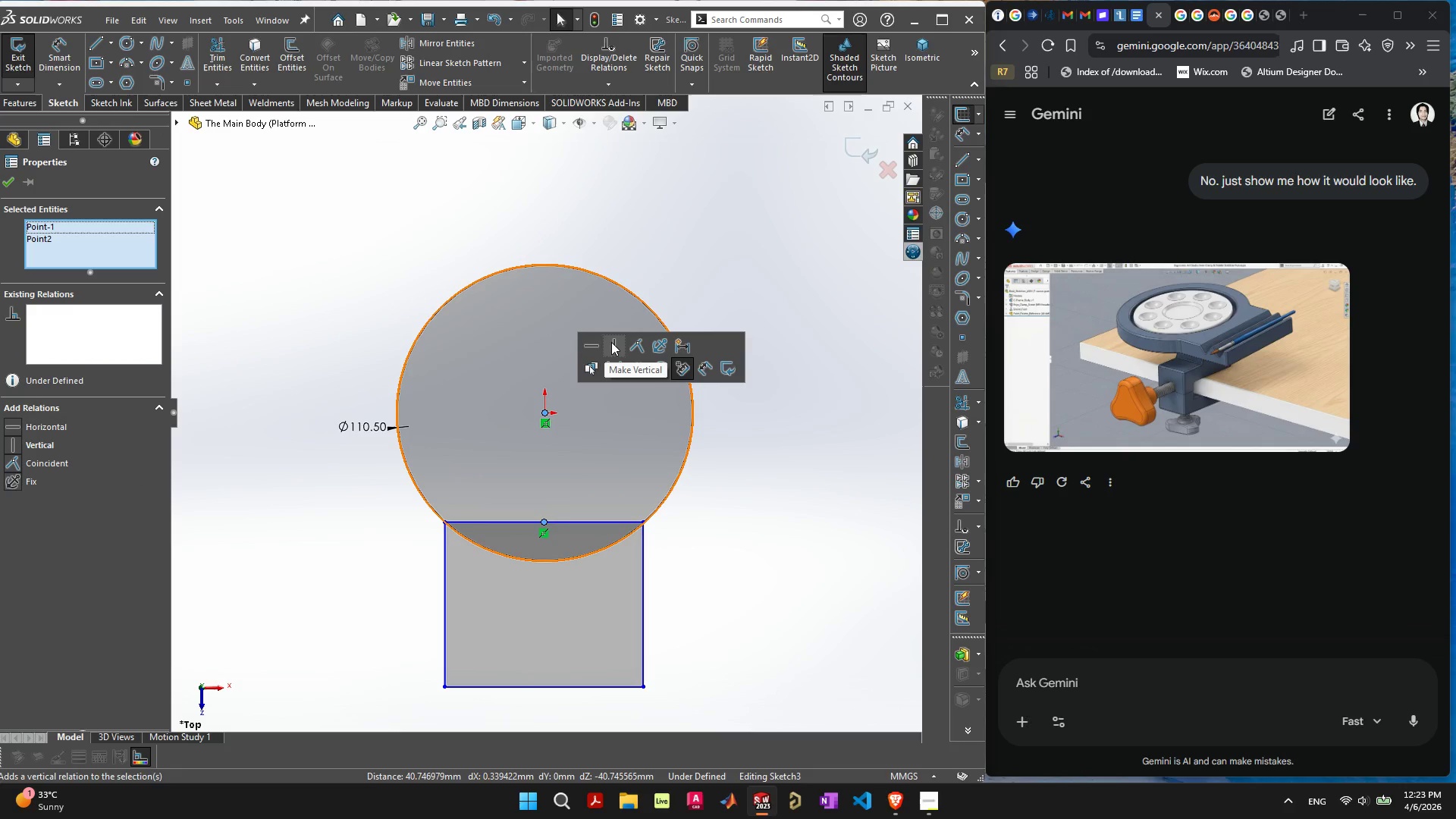 
left_click([613, 344])
 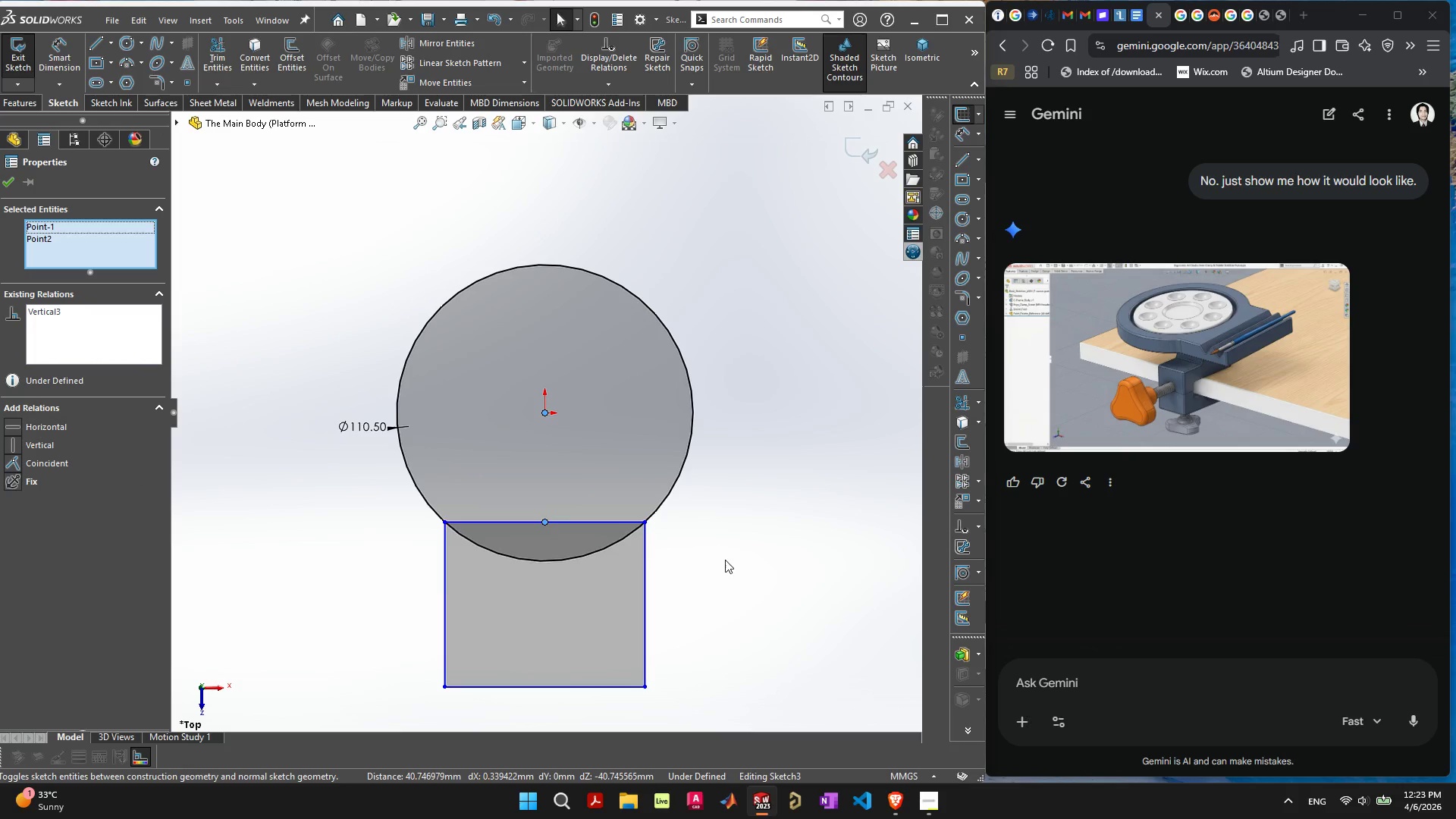 
left_click([726, 560])
 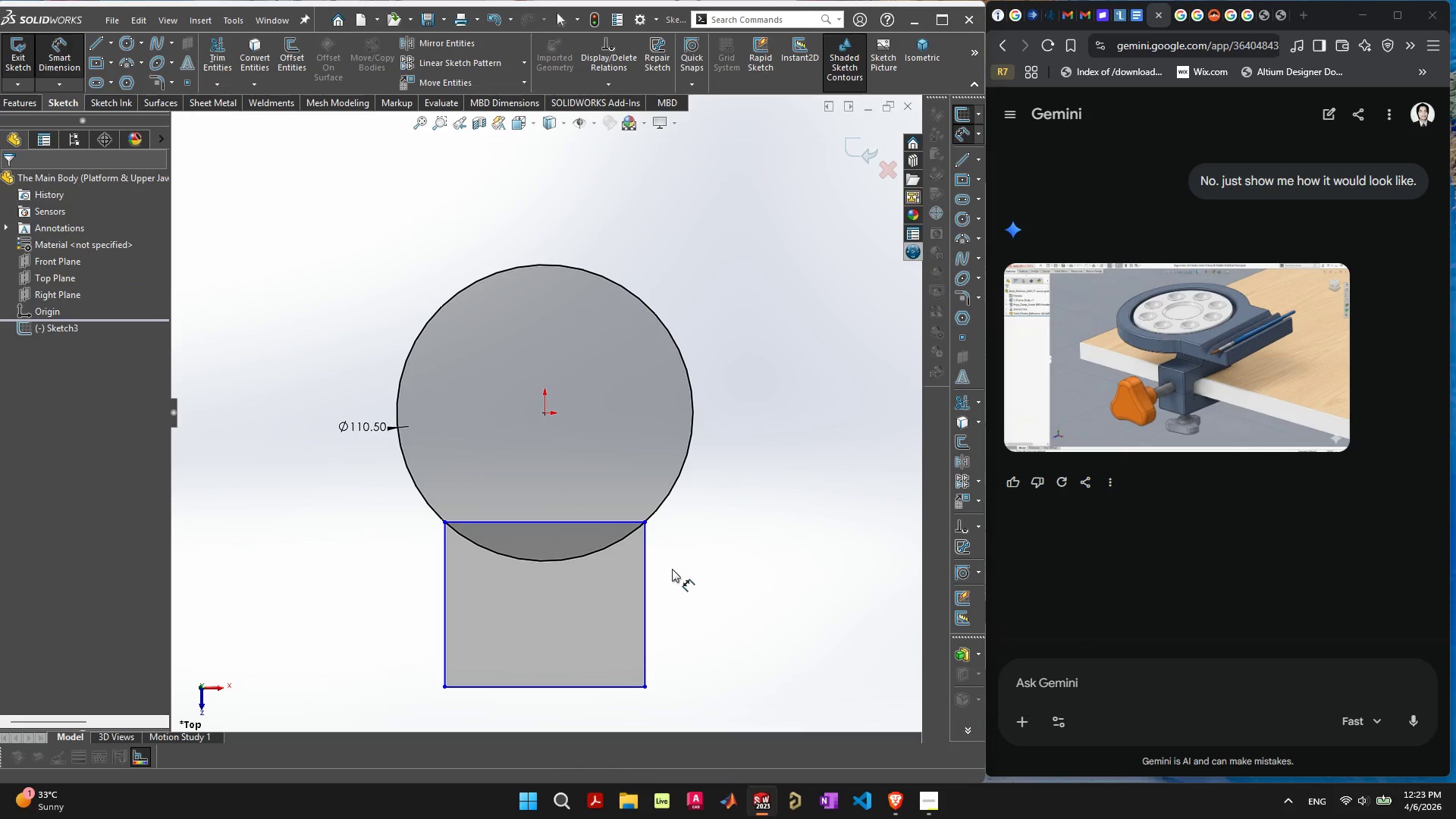 
double_click([687, 604])
 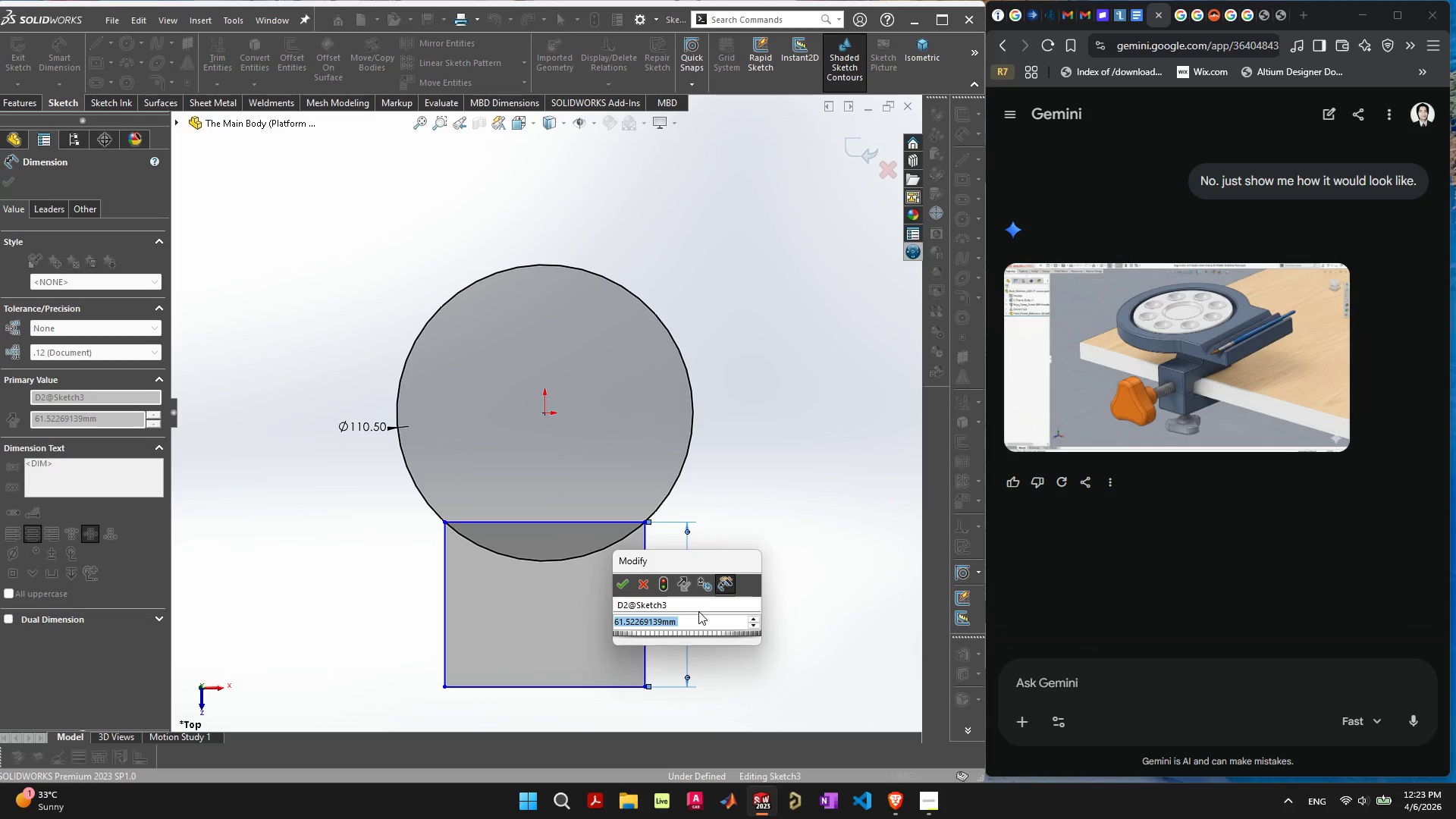 
key(Enter)
 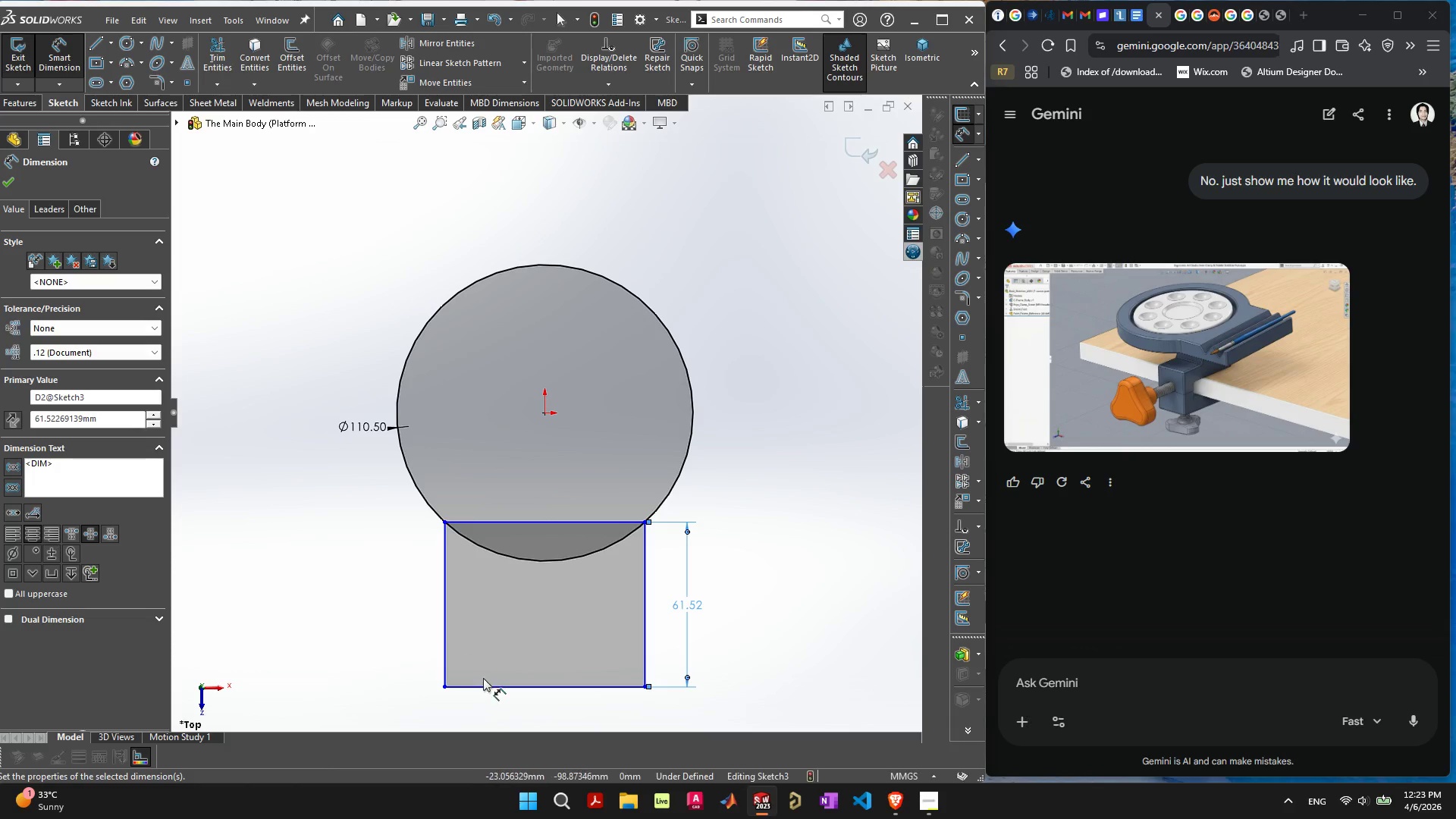 
left_click([488, 686])
 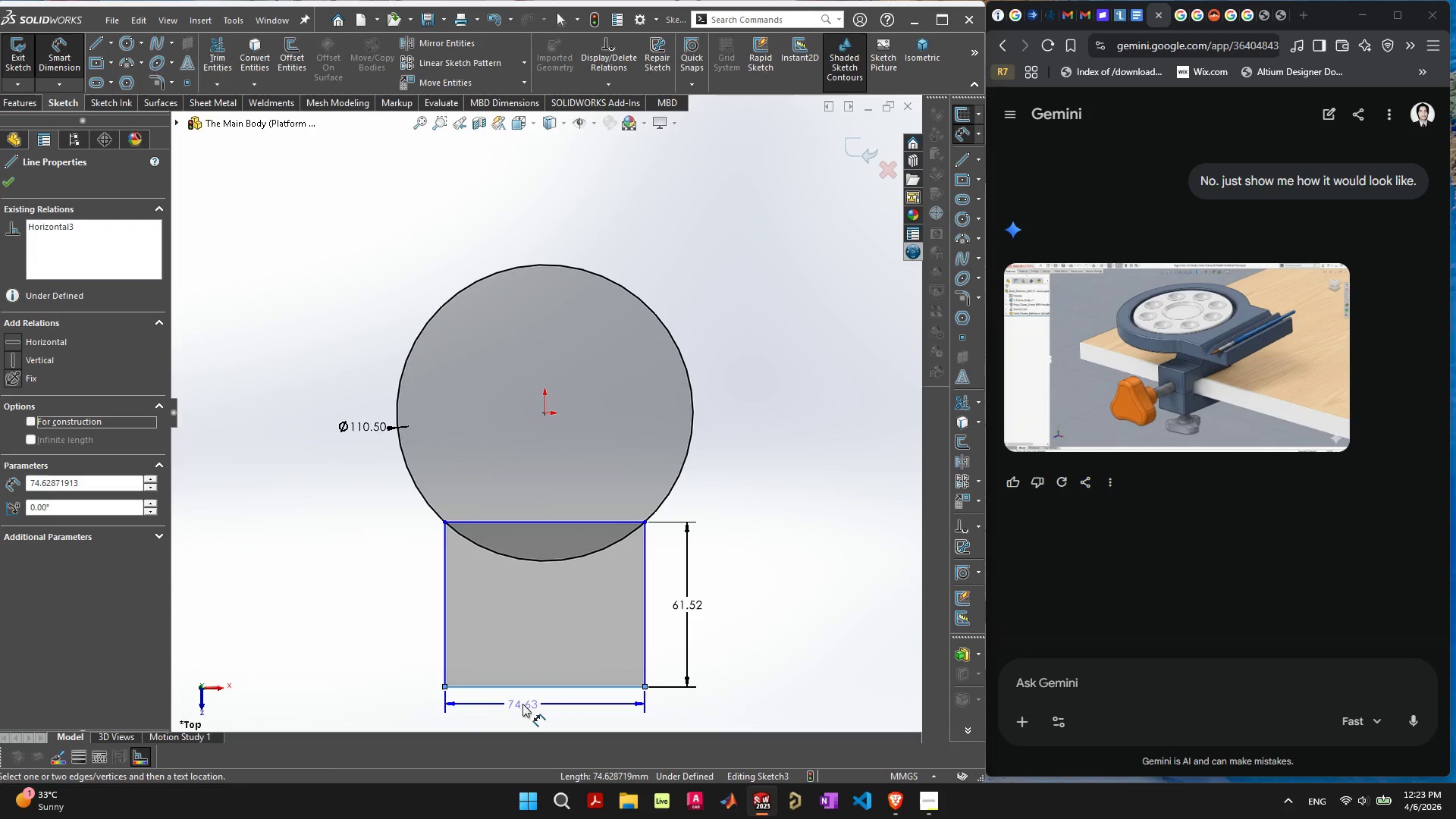 
left_click([522, 704])
 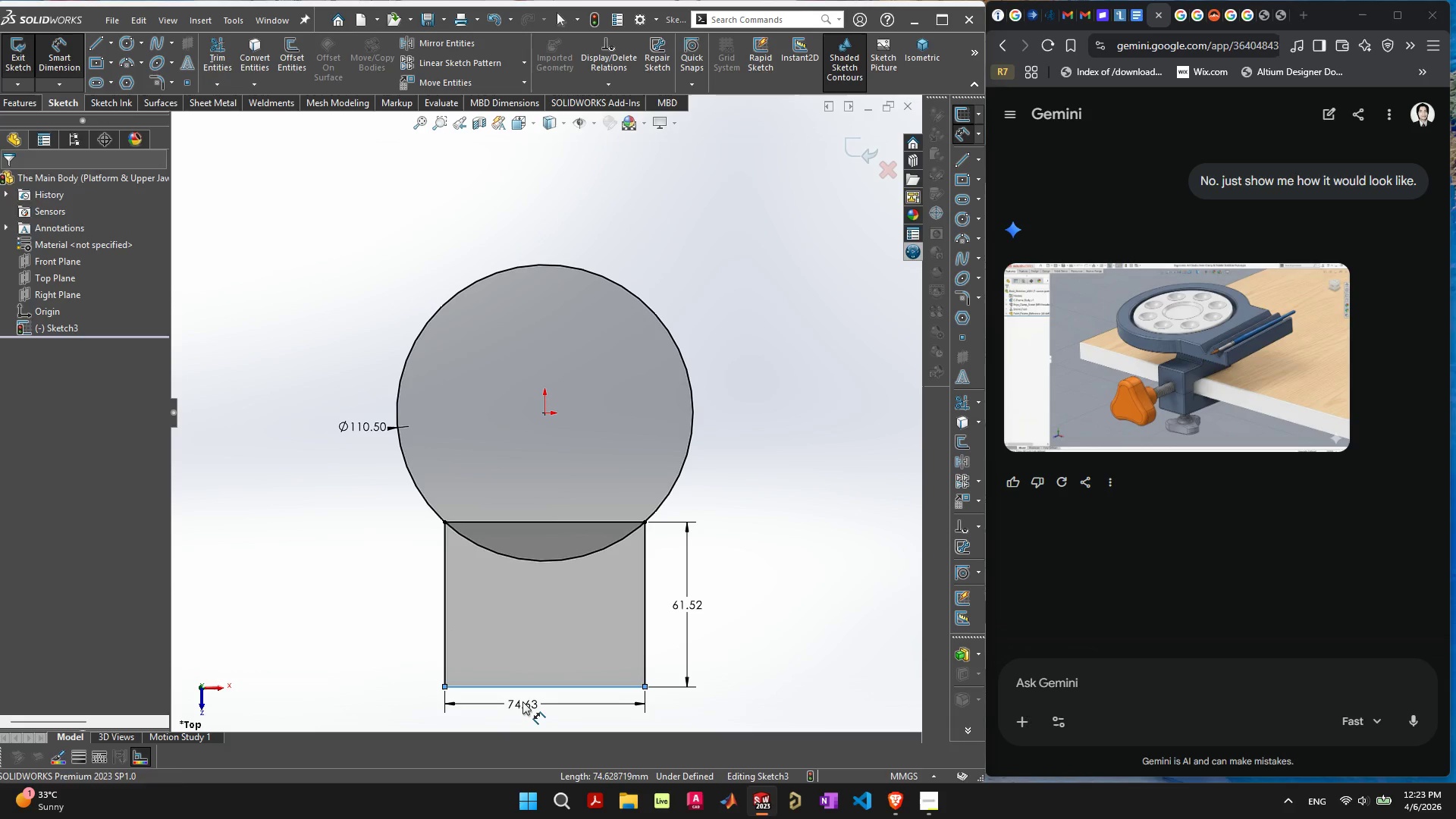 
key(Enter)
 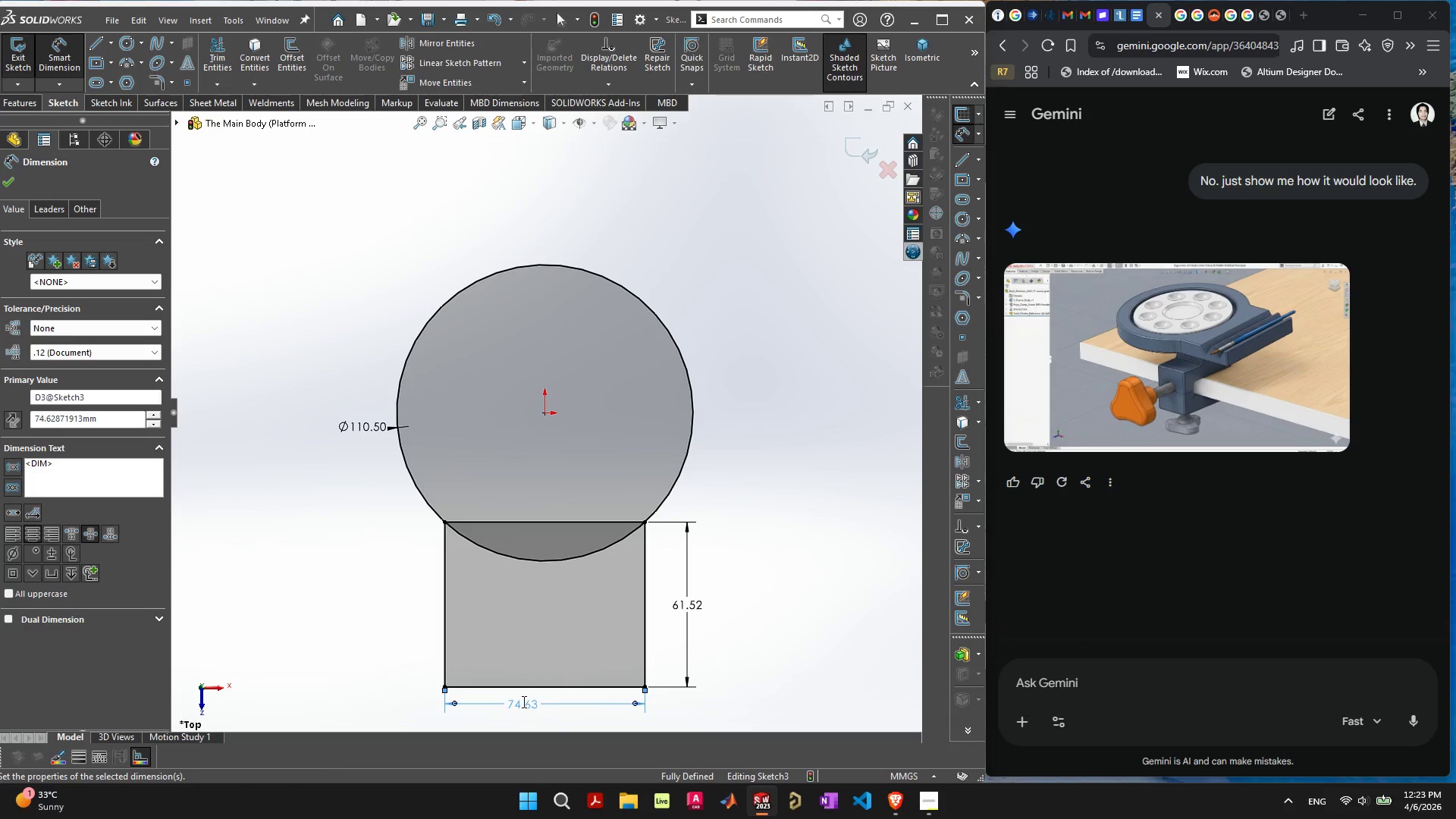 
key(Escape)
 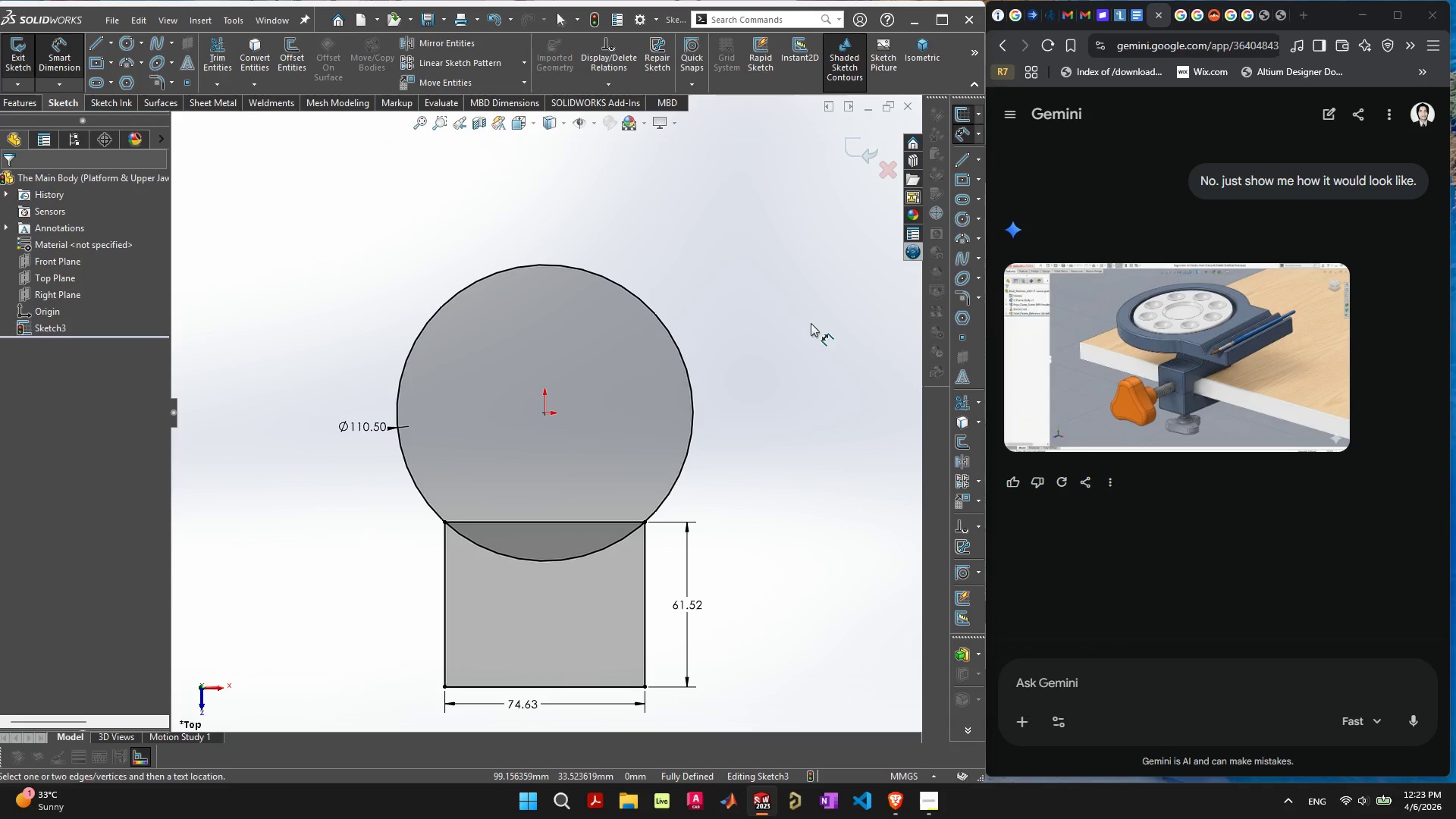 
left_click_drag(start_coordinate=[578, 467], to_coordinate=[544, 594])
 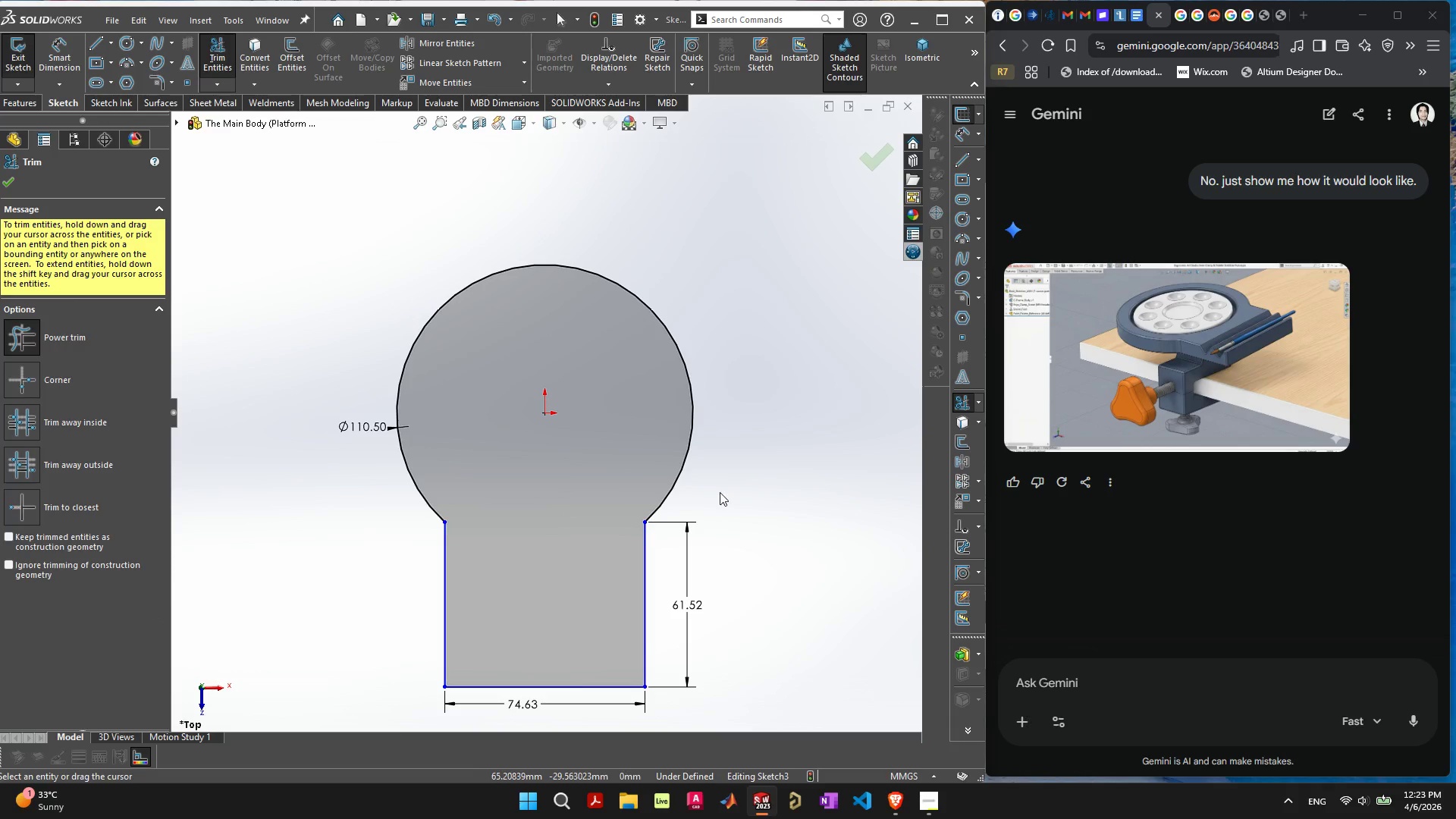 
key(Escape)
 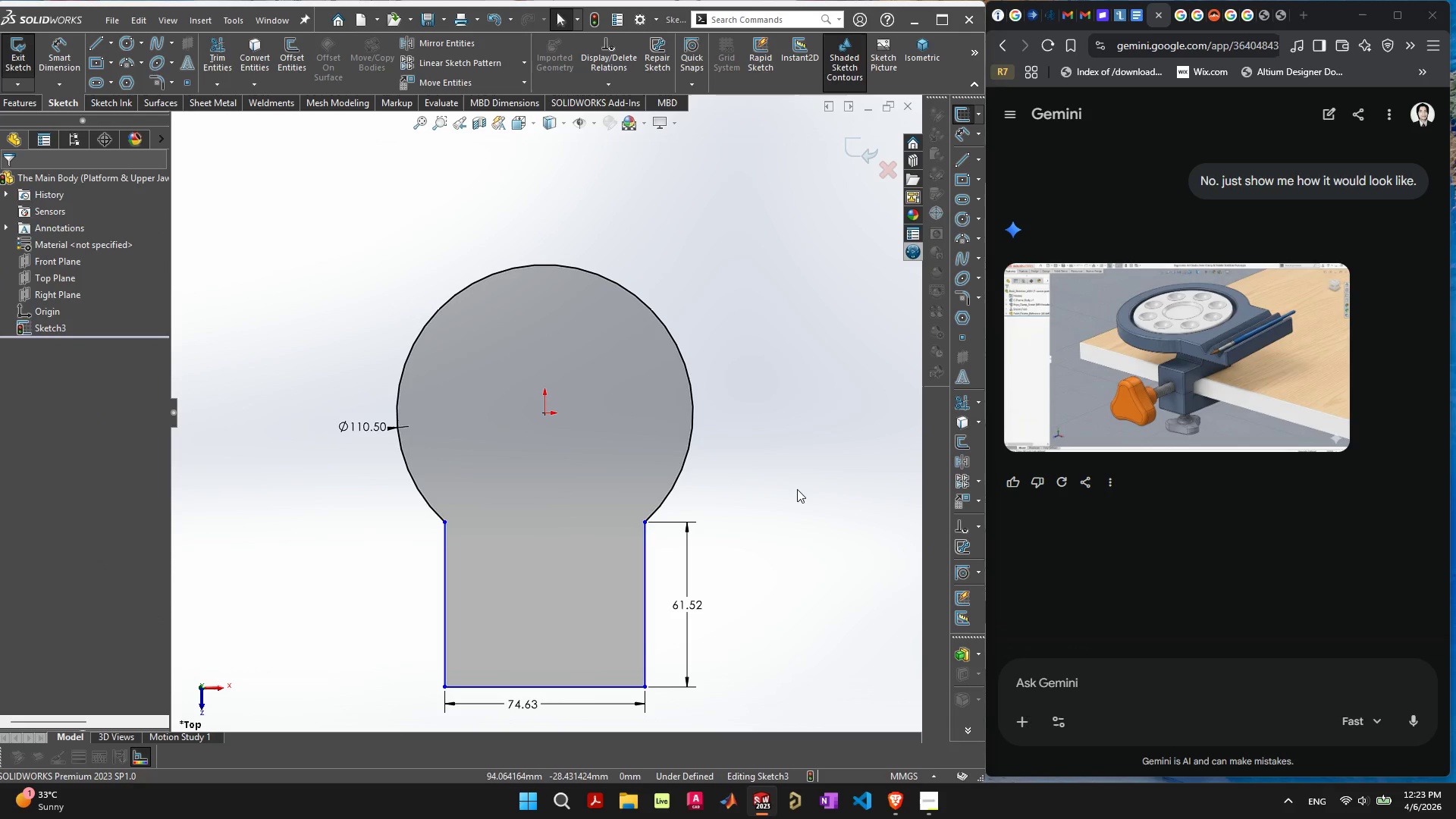 
left_click([797, 489])
 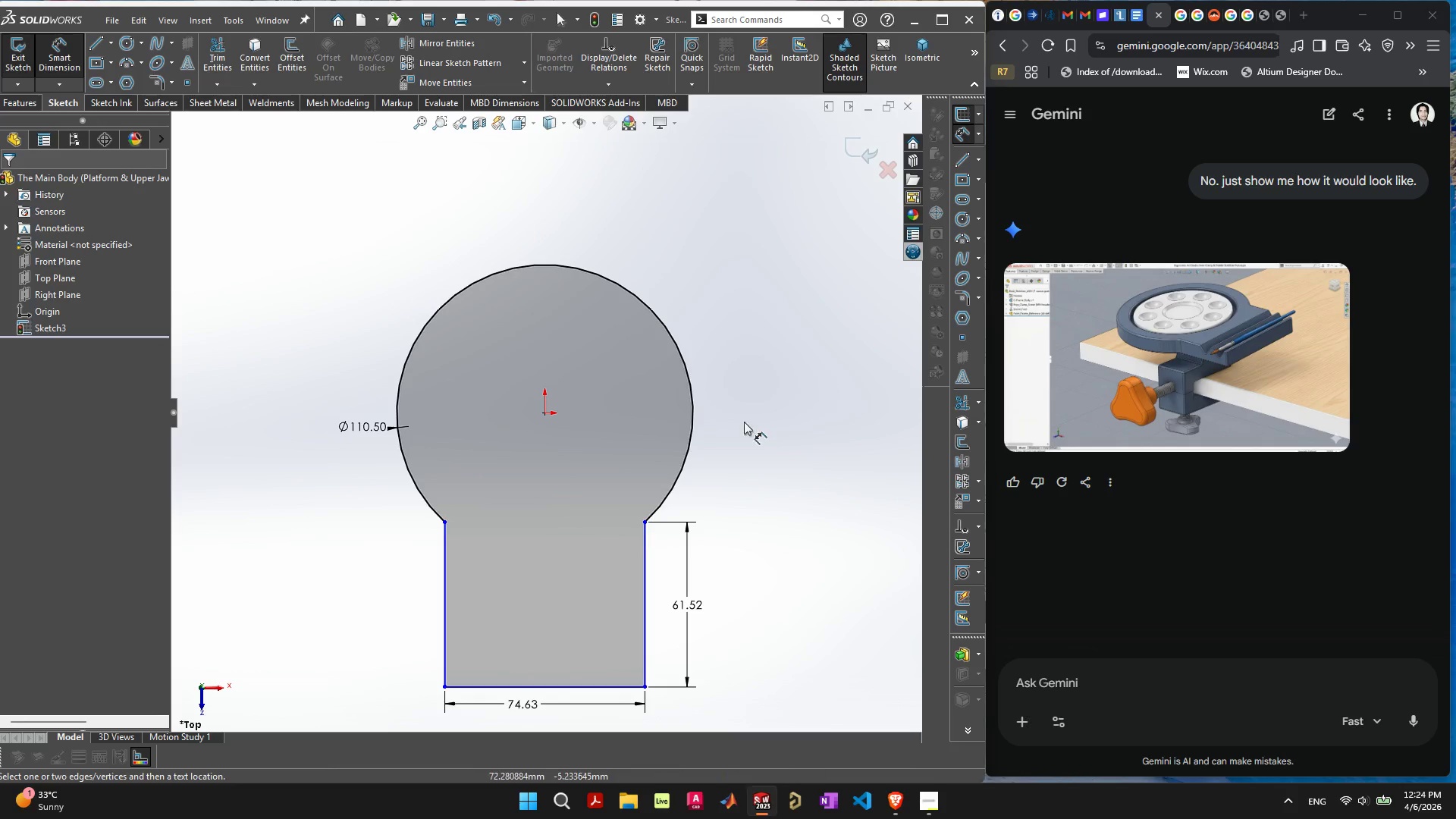 
wait(5.11)
 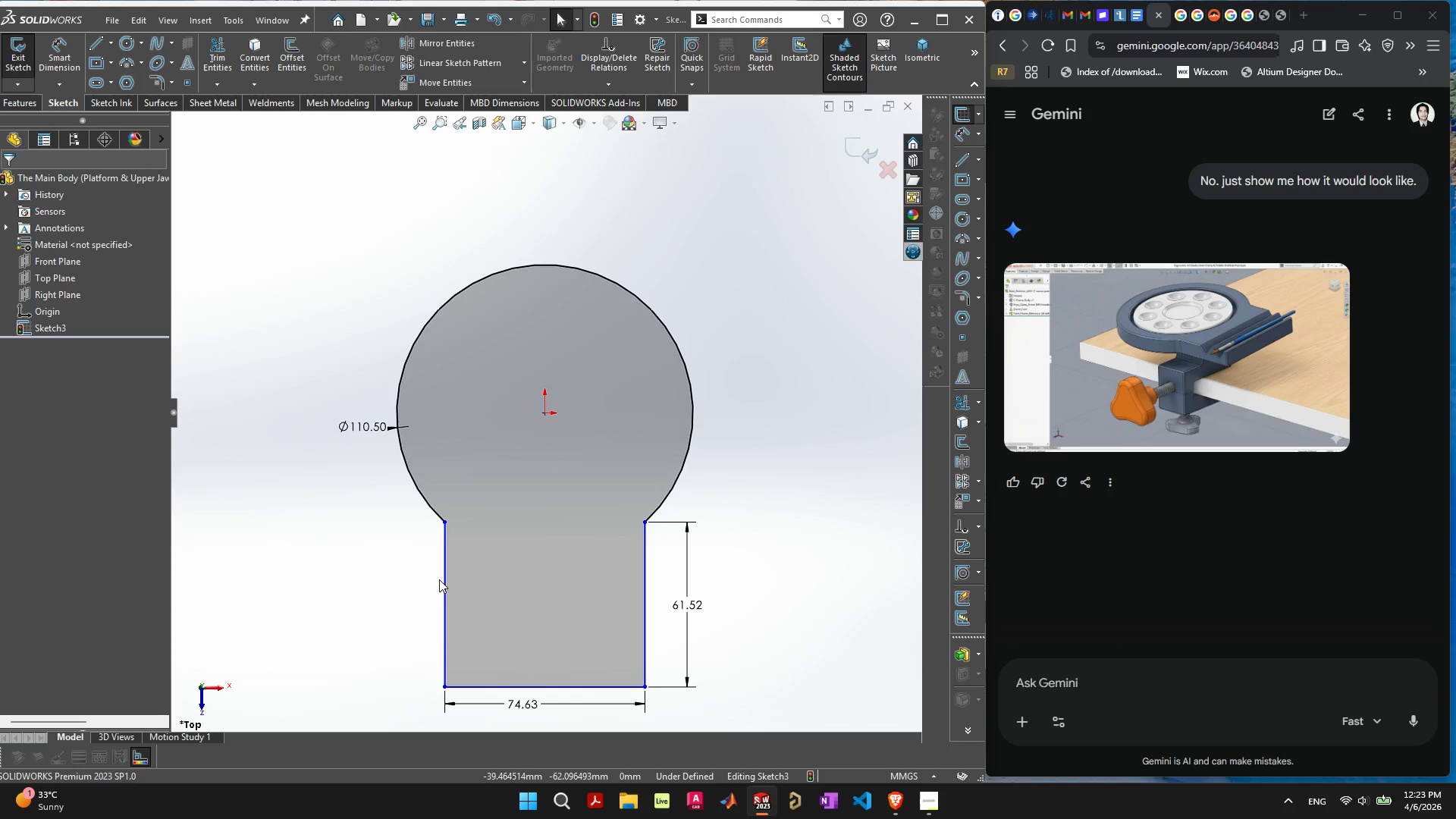 
left_click([642, 523])
 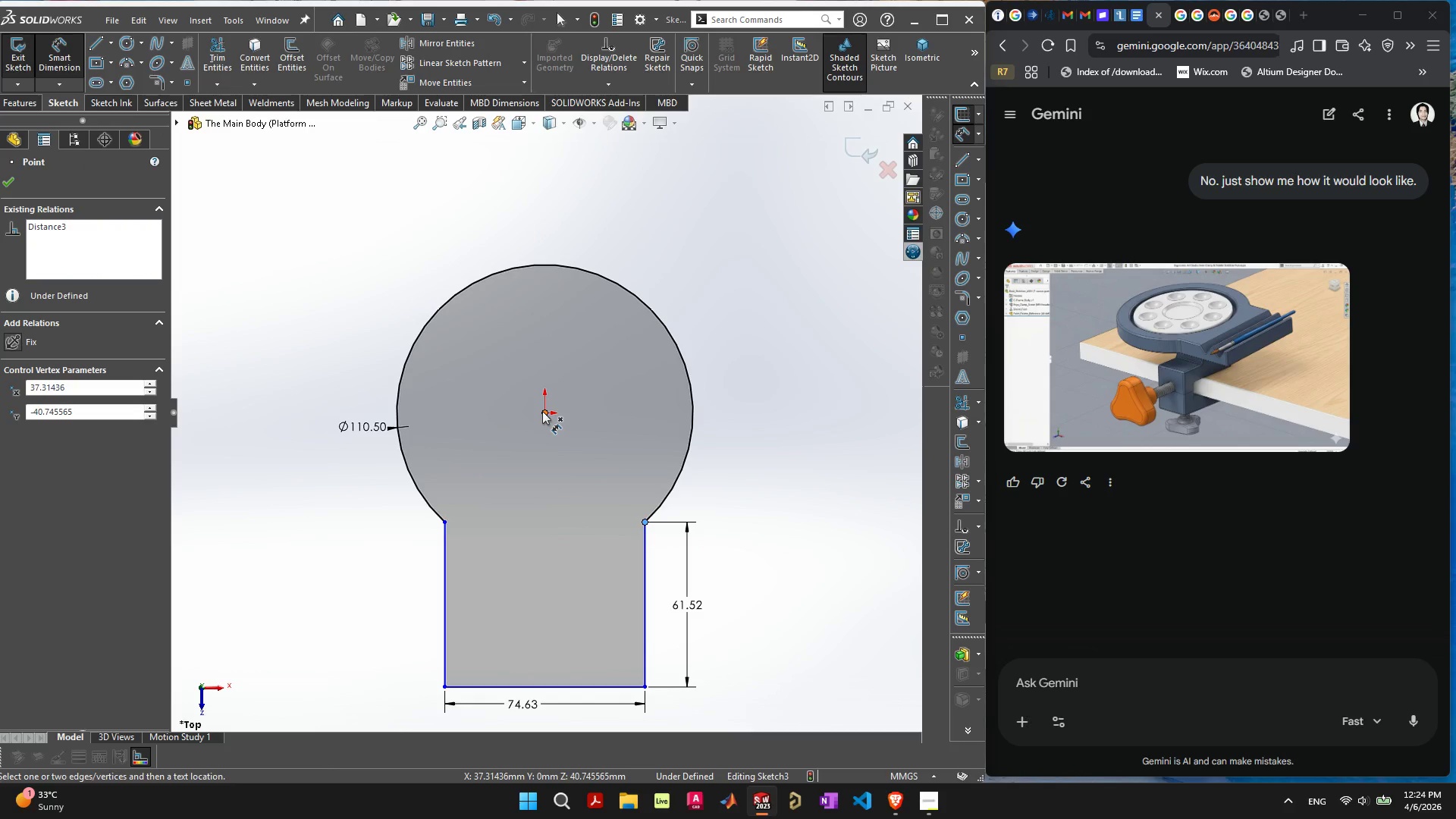 
left_click([544, 412])
 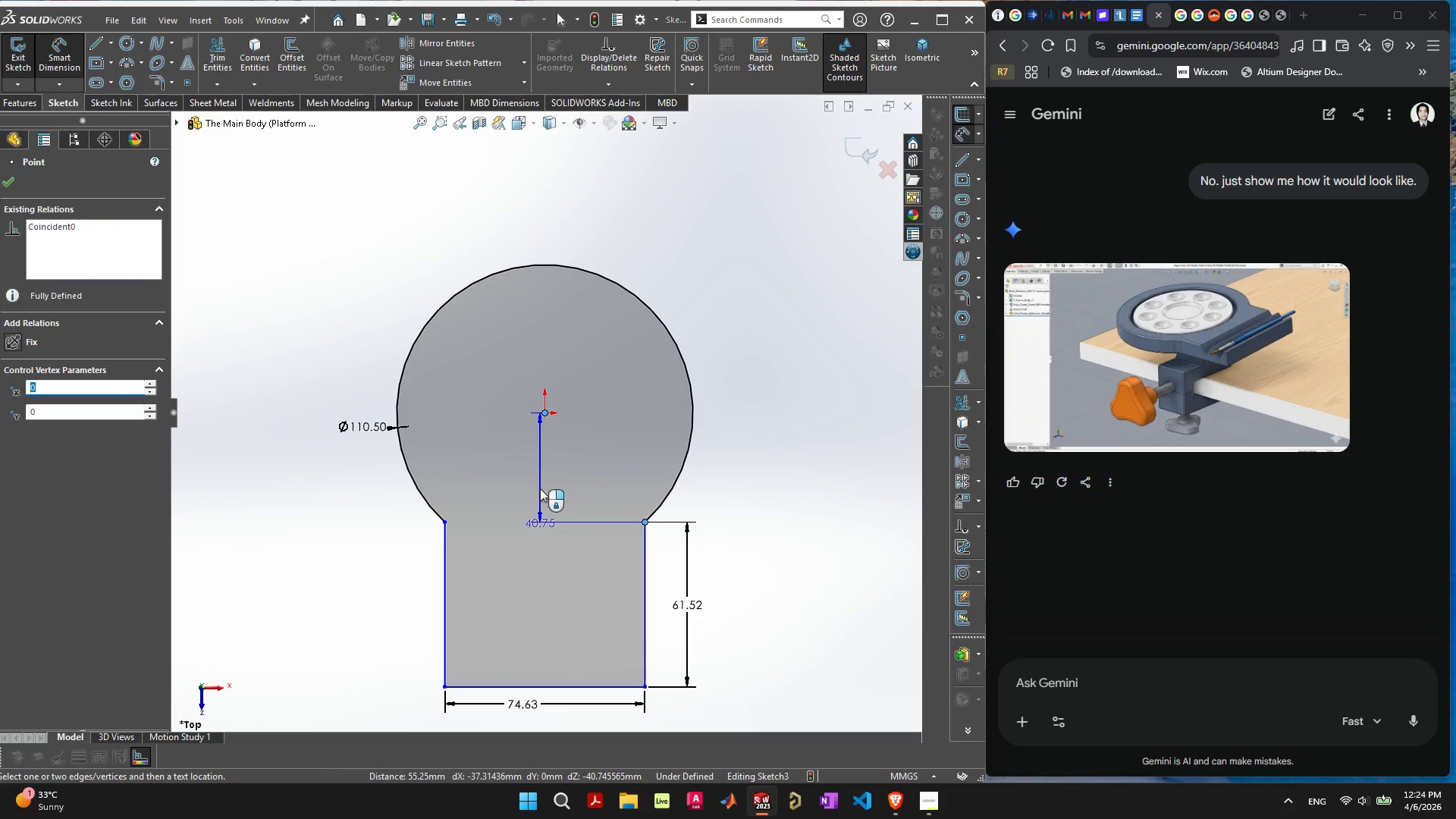 
left_click([540, 488])
 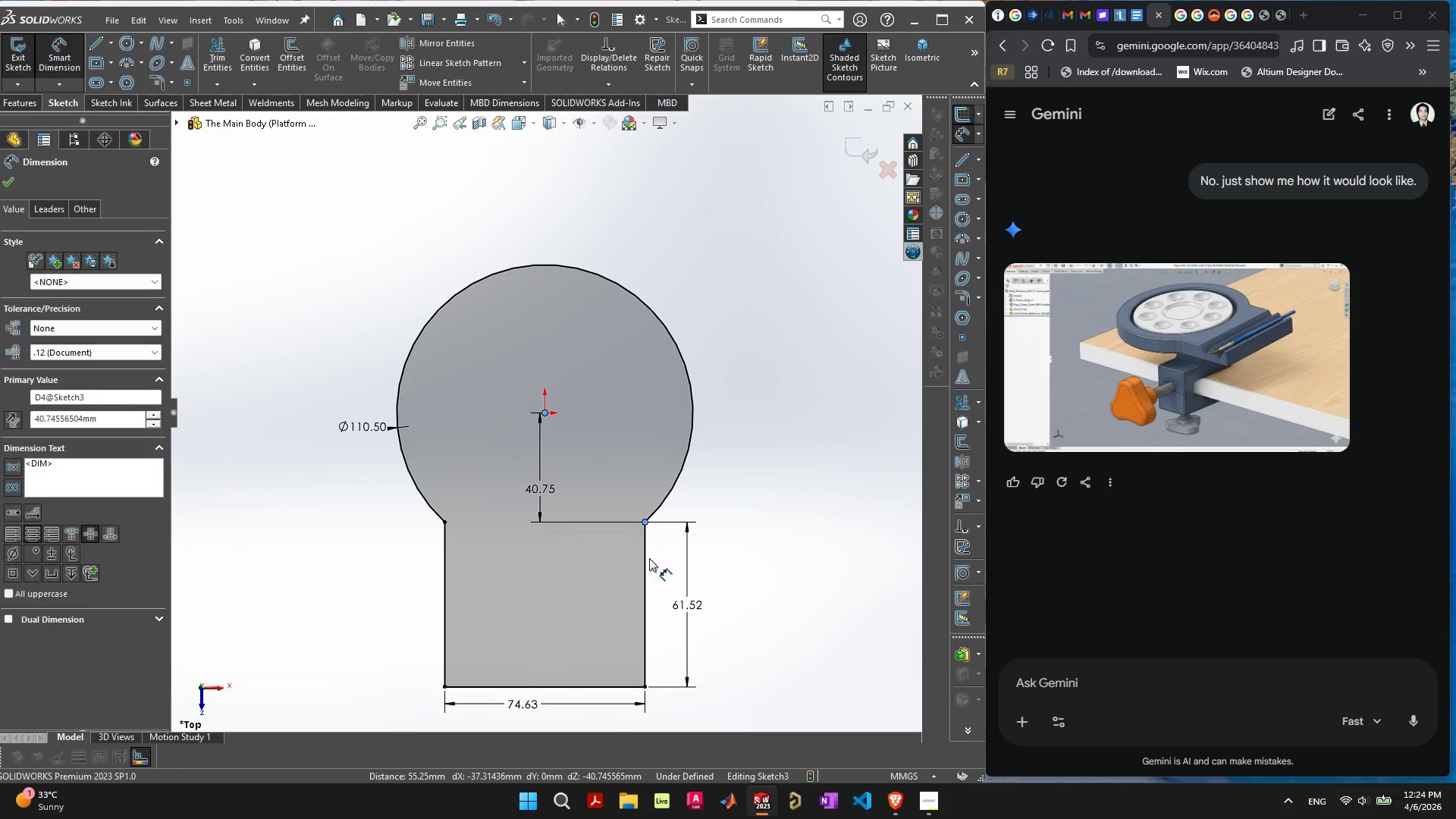 
key(Escape)
 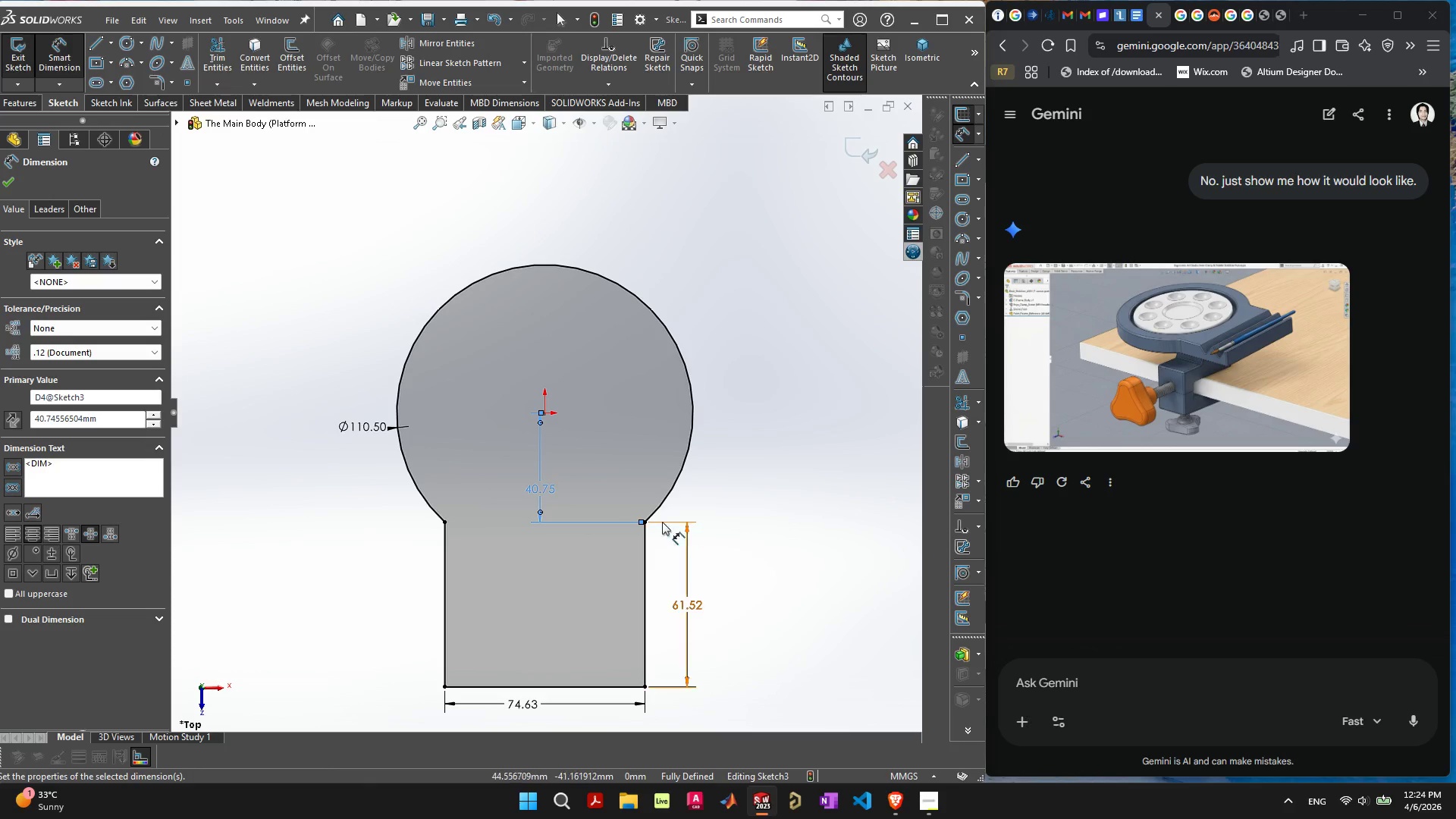 
left_click([782, 455])
 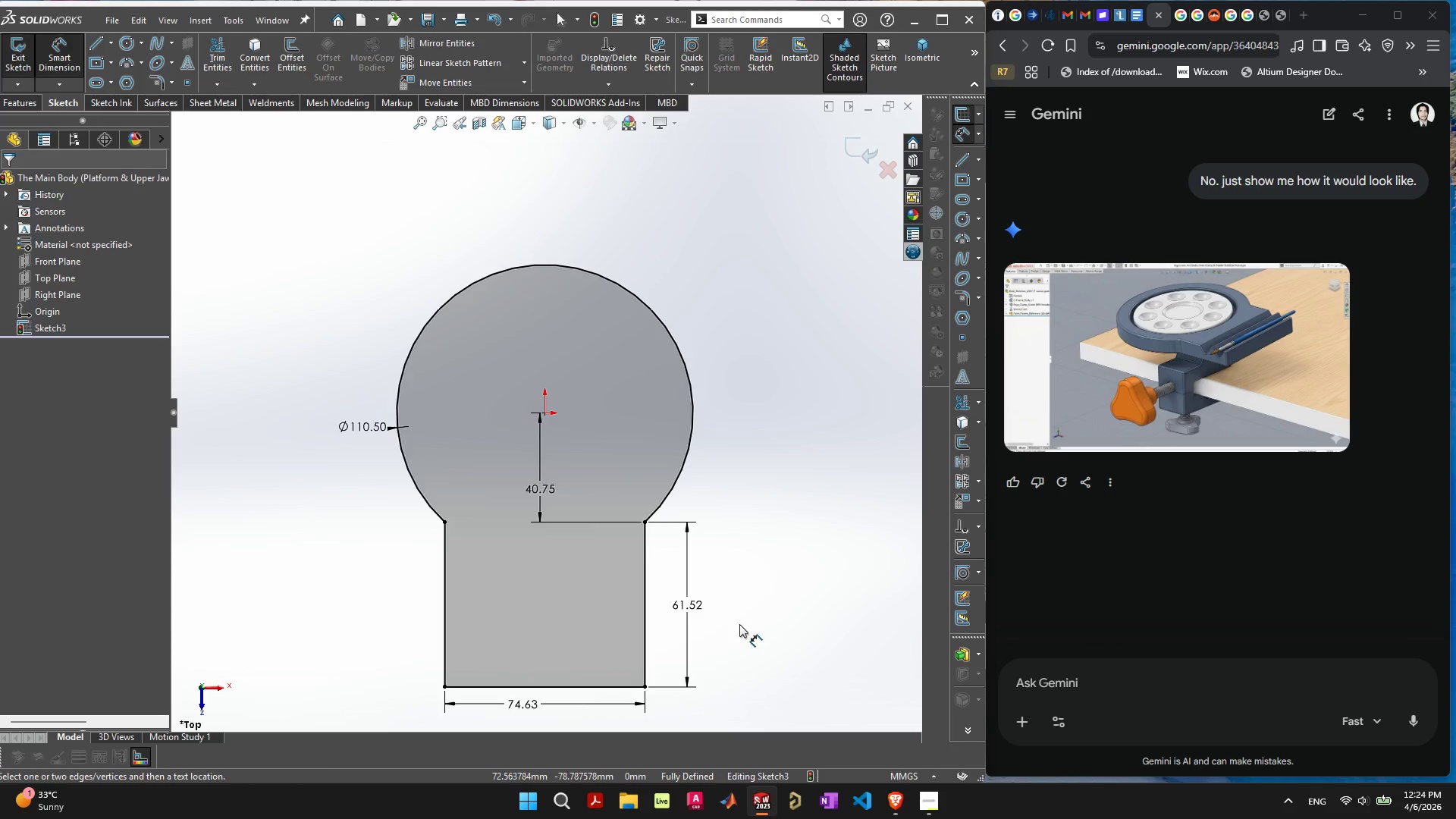 
scroll: coordinate [739, 624], scroll_direction: down, amount: 3.0
 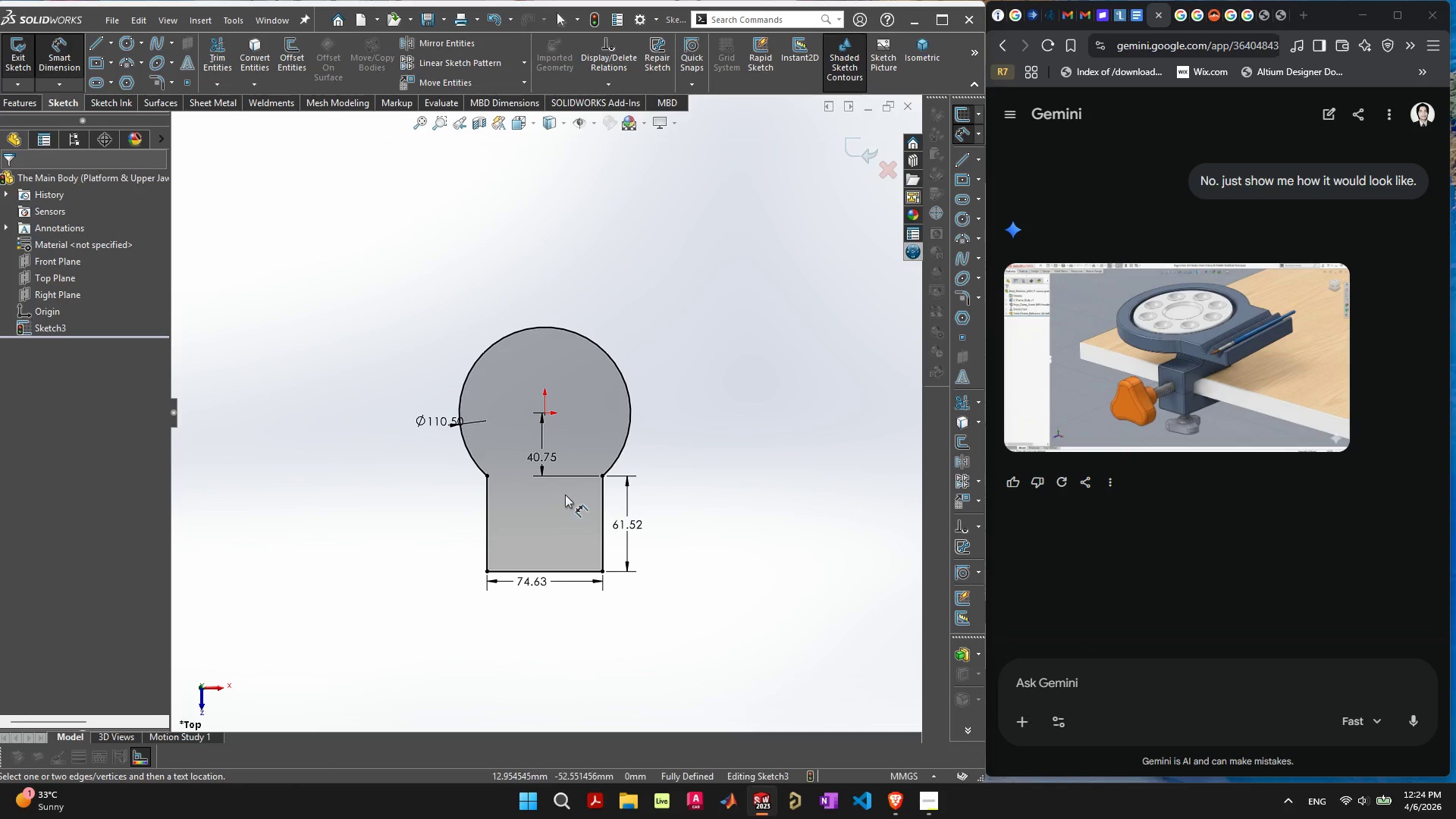 
scroll: coordinate [595, 508], scroll_direction: up, amount: 3.0
 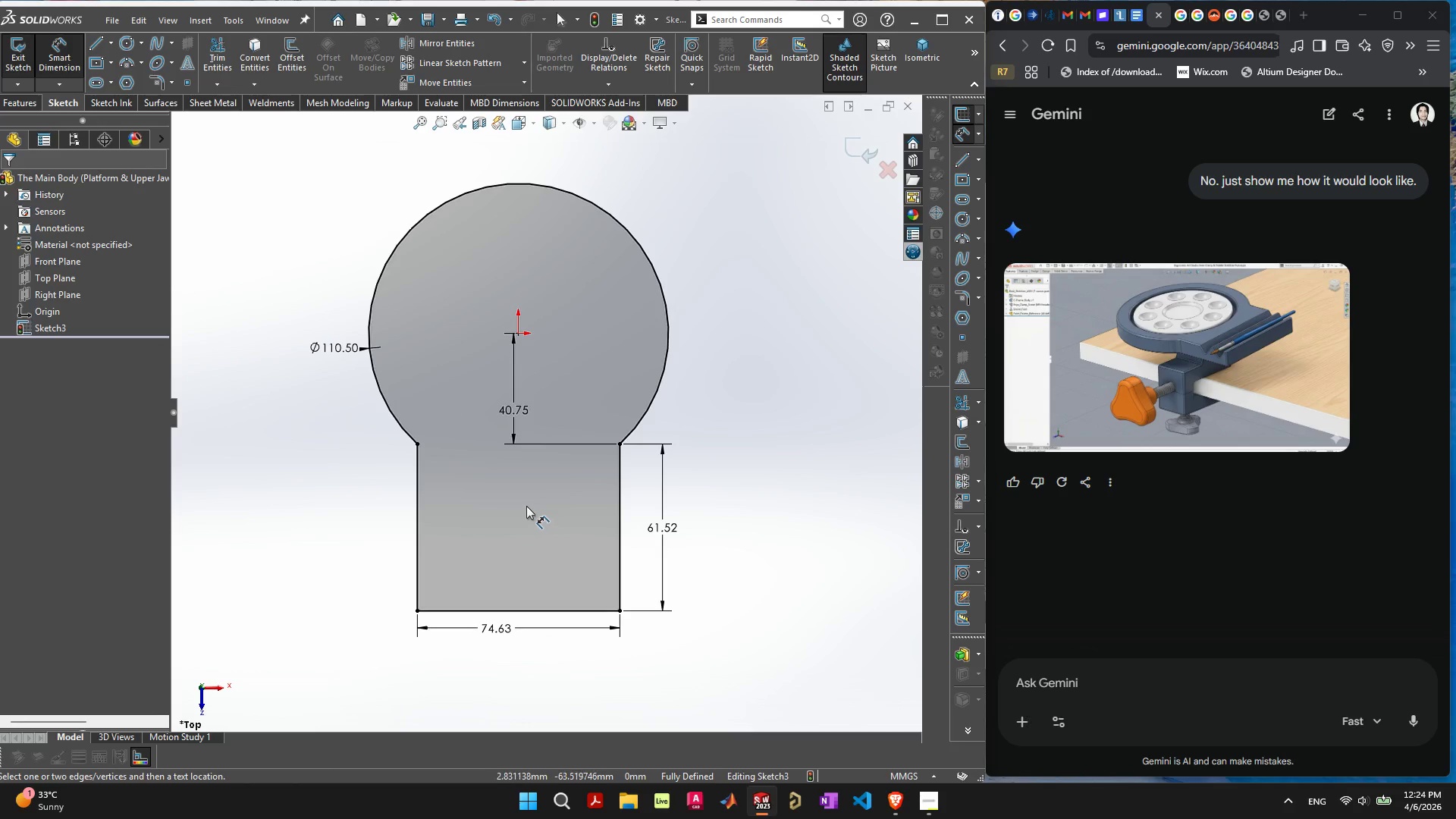 
left_click_drag(start_coordinate=[544, 610], to_coordinate=[544, 566])
 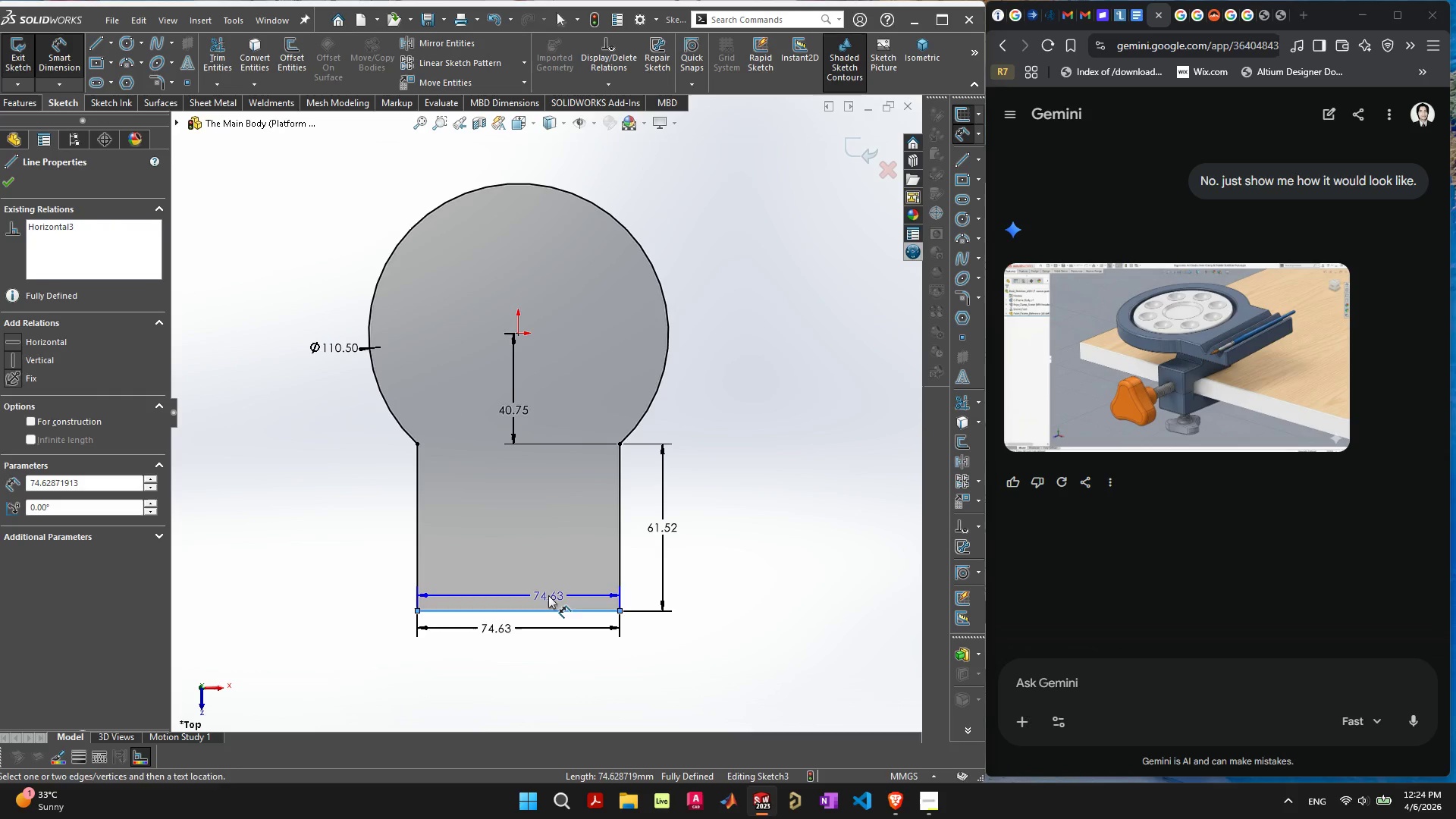 
key(Escape)
 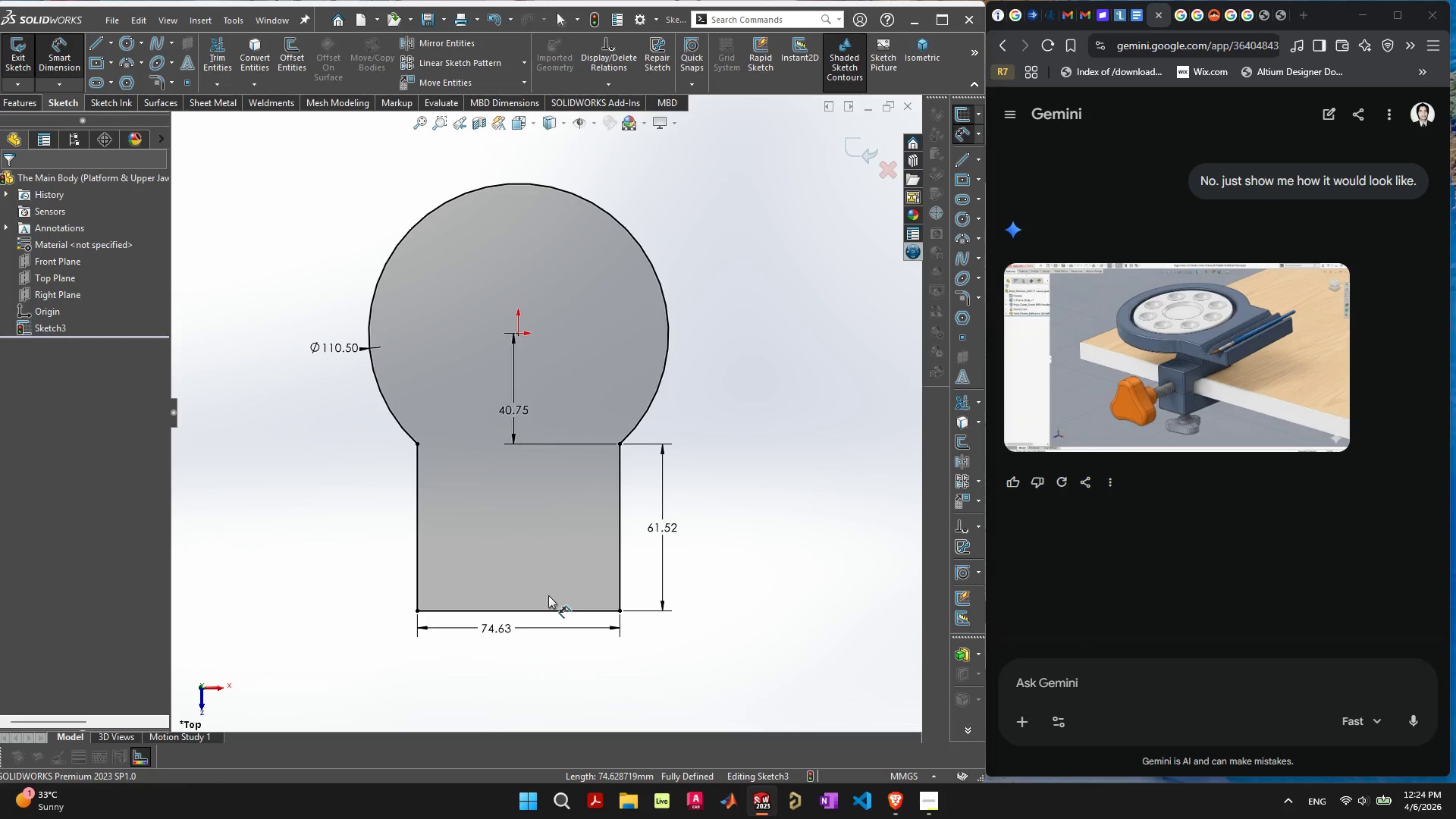 
key(Escape)
 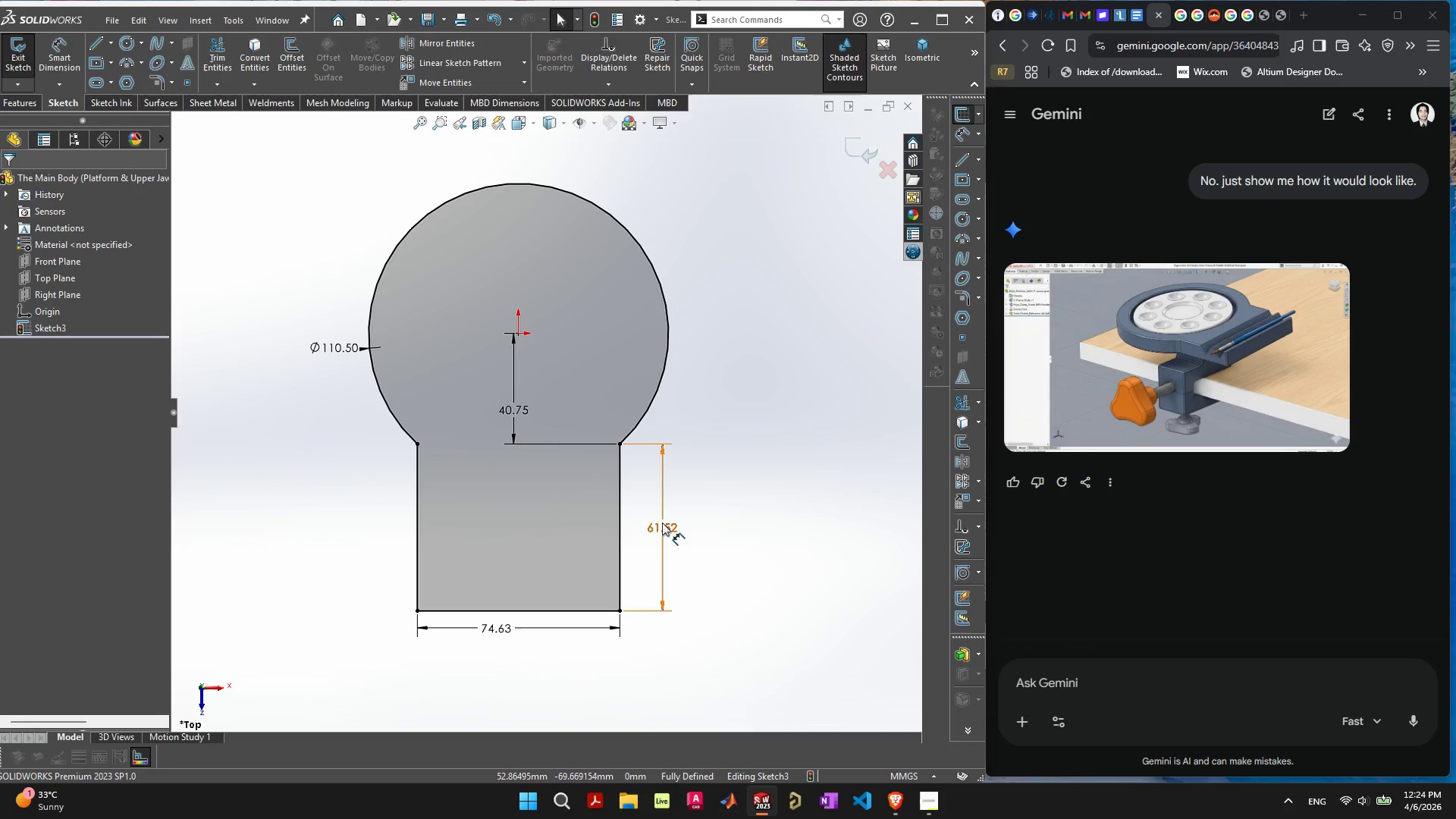 
double_click([662, 522])
 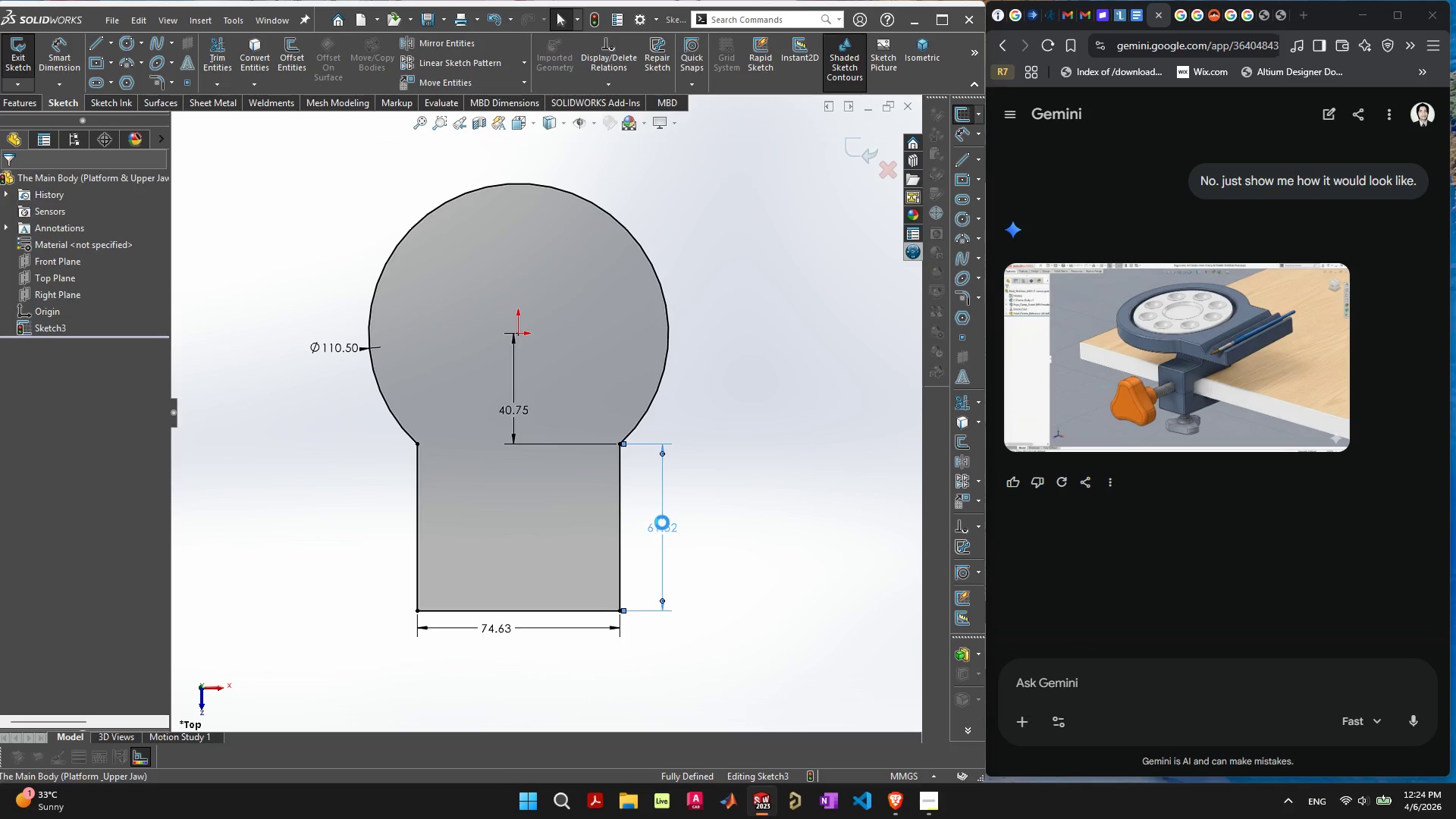 
triple_click([662, 522])
 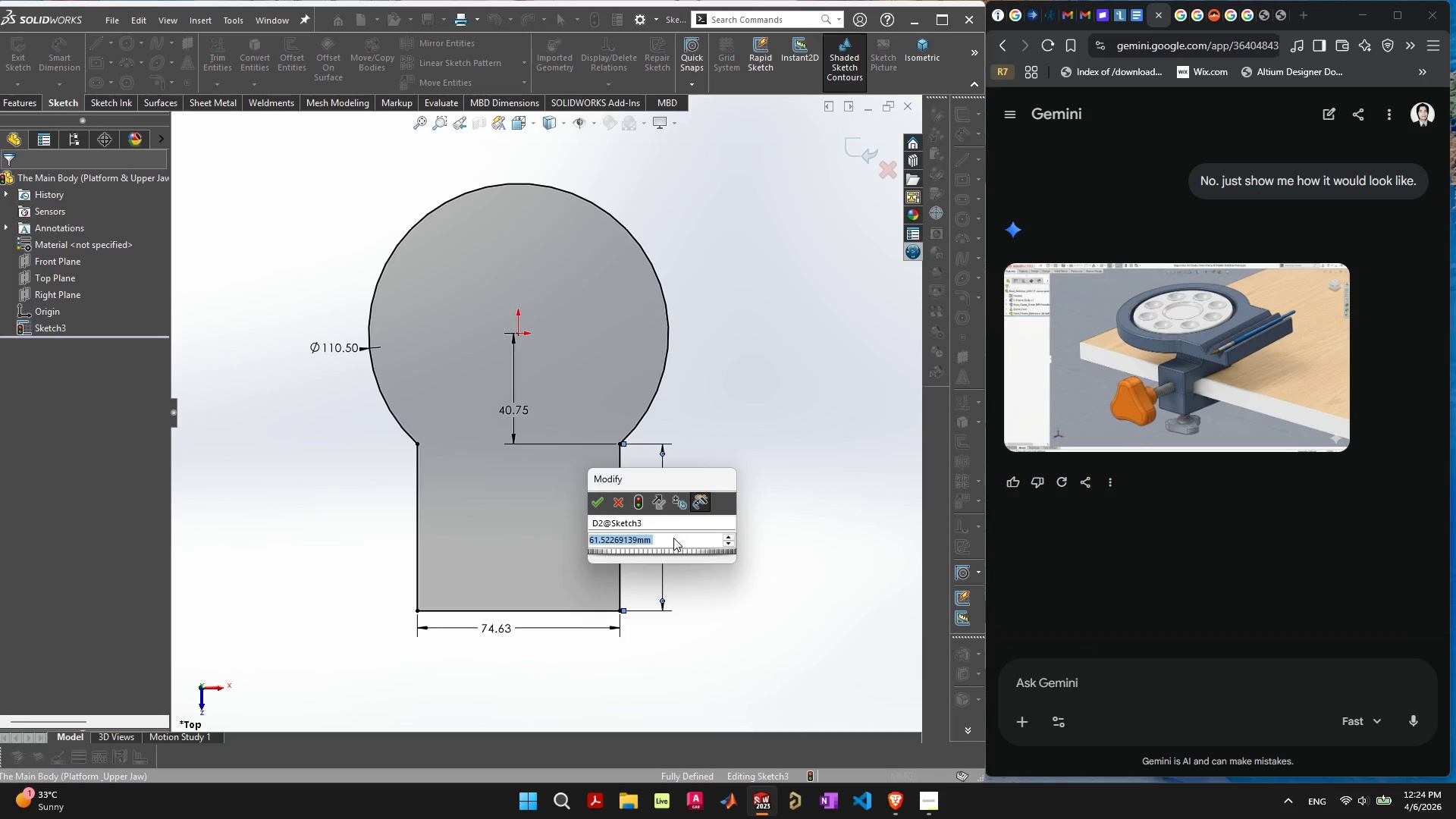 
type(50)
 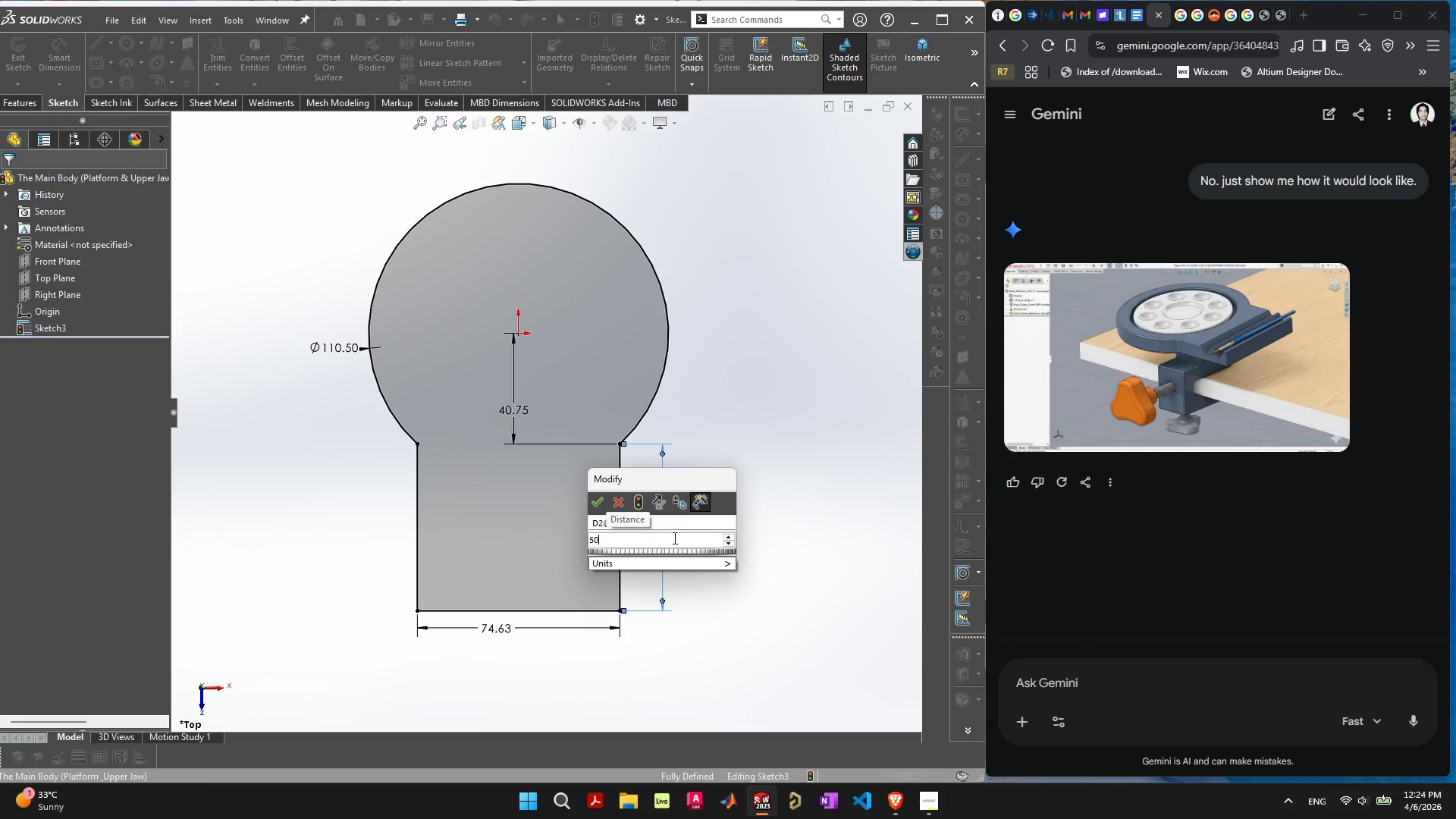 
key(Enter)
 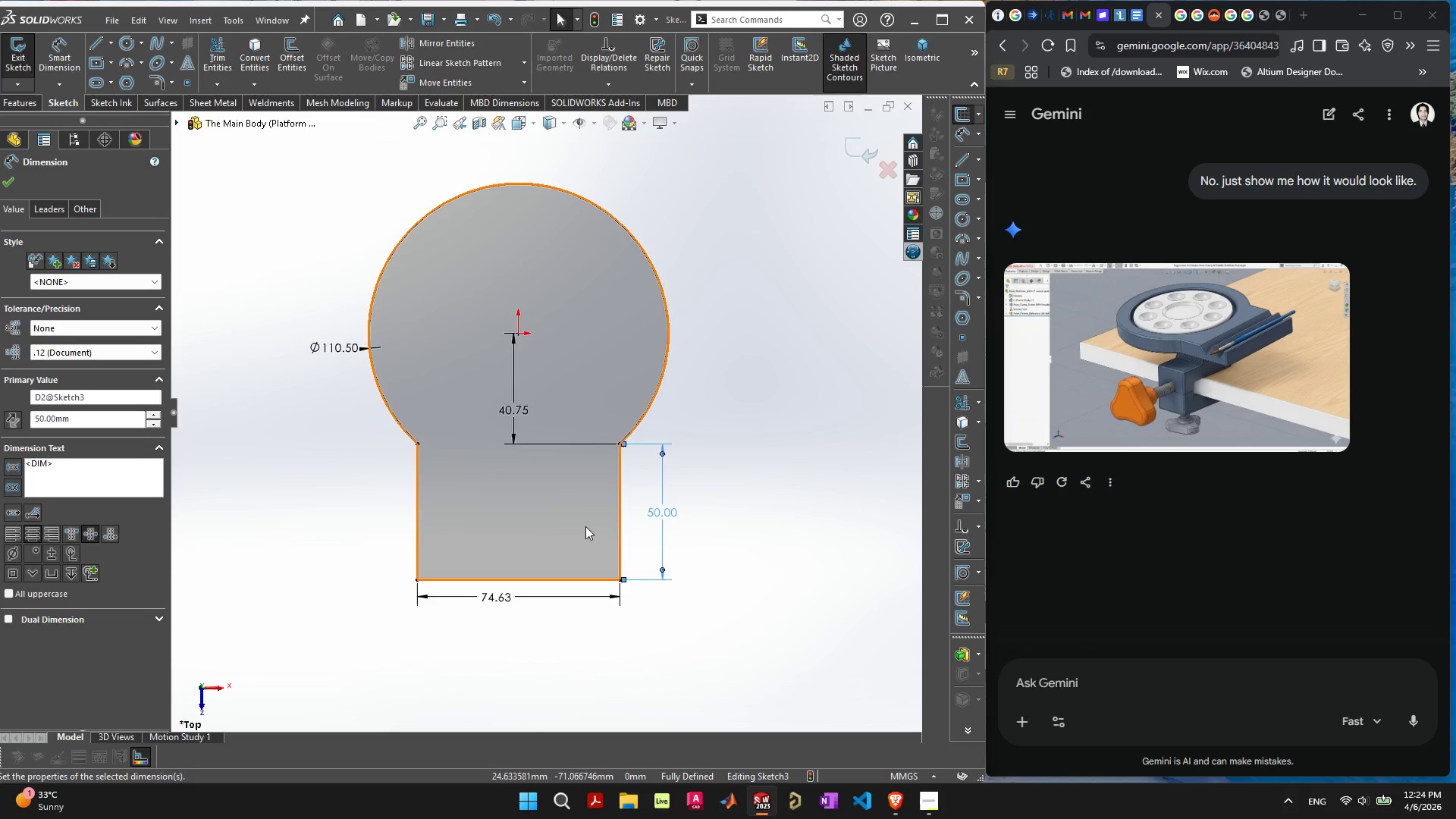 
key(Escape)
 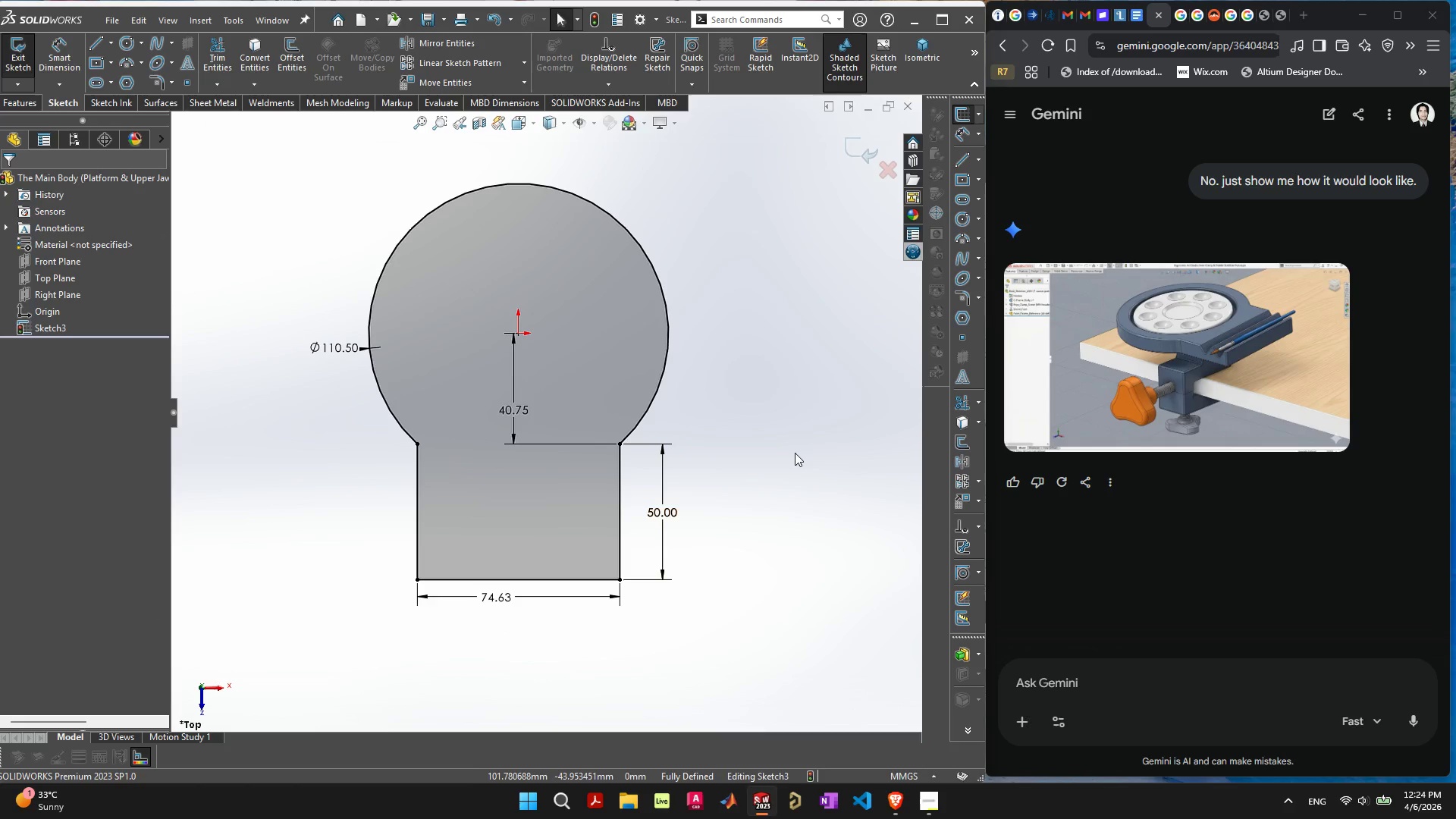 
left_click([792, 448])
 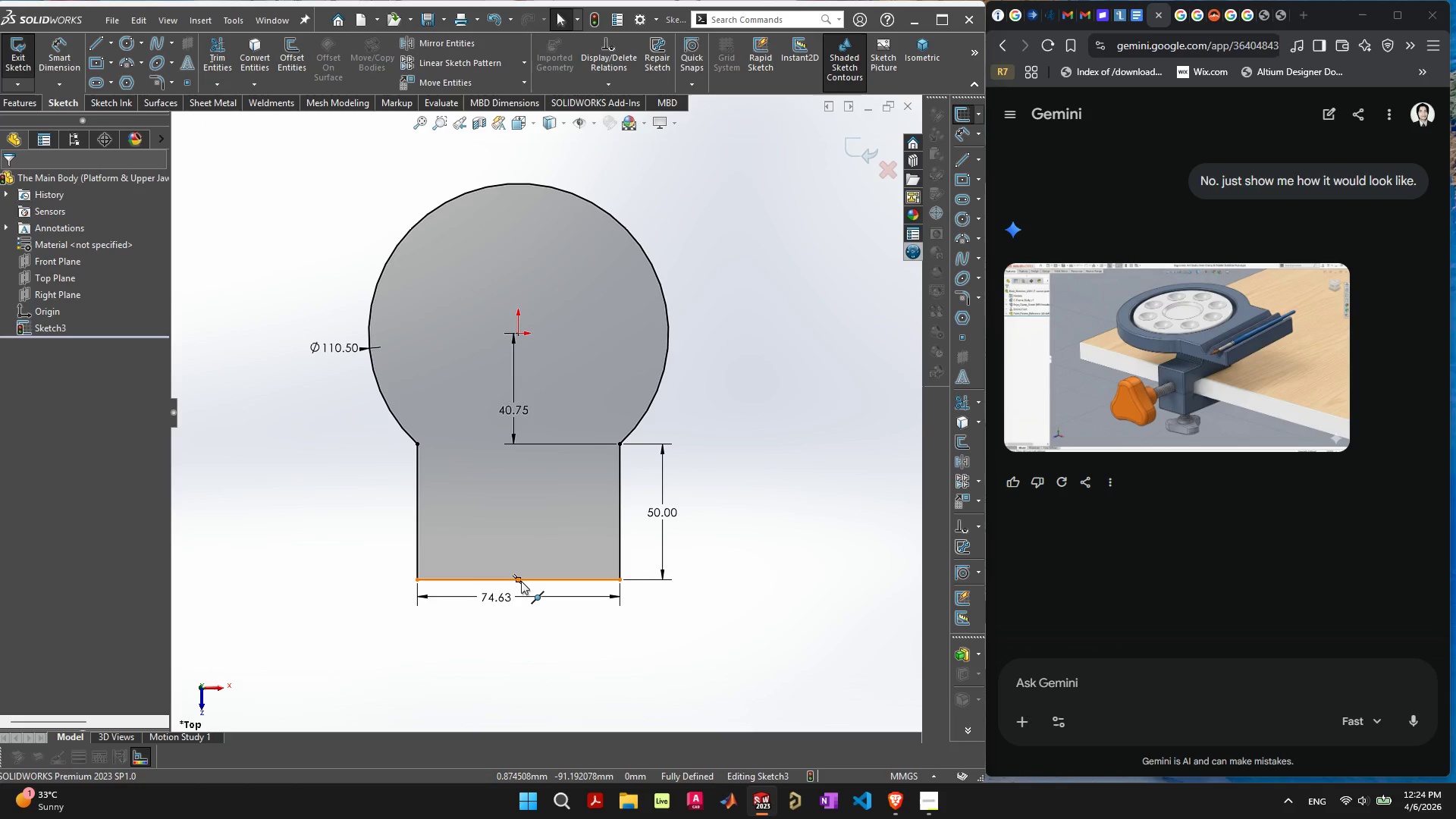 
wait(5.38)
 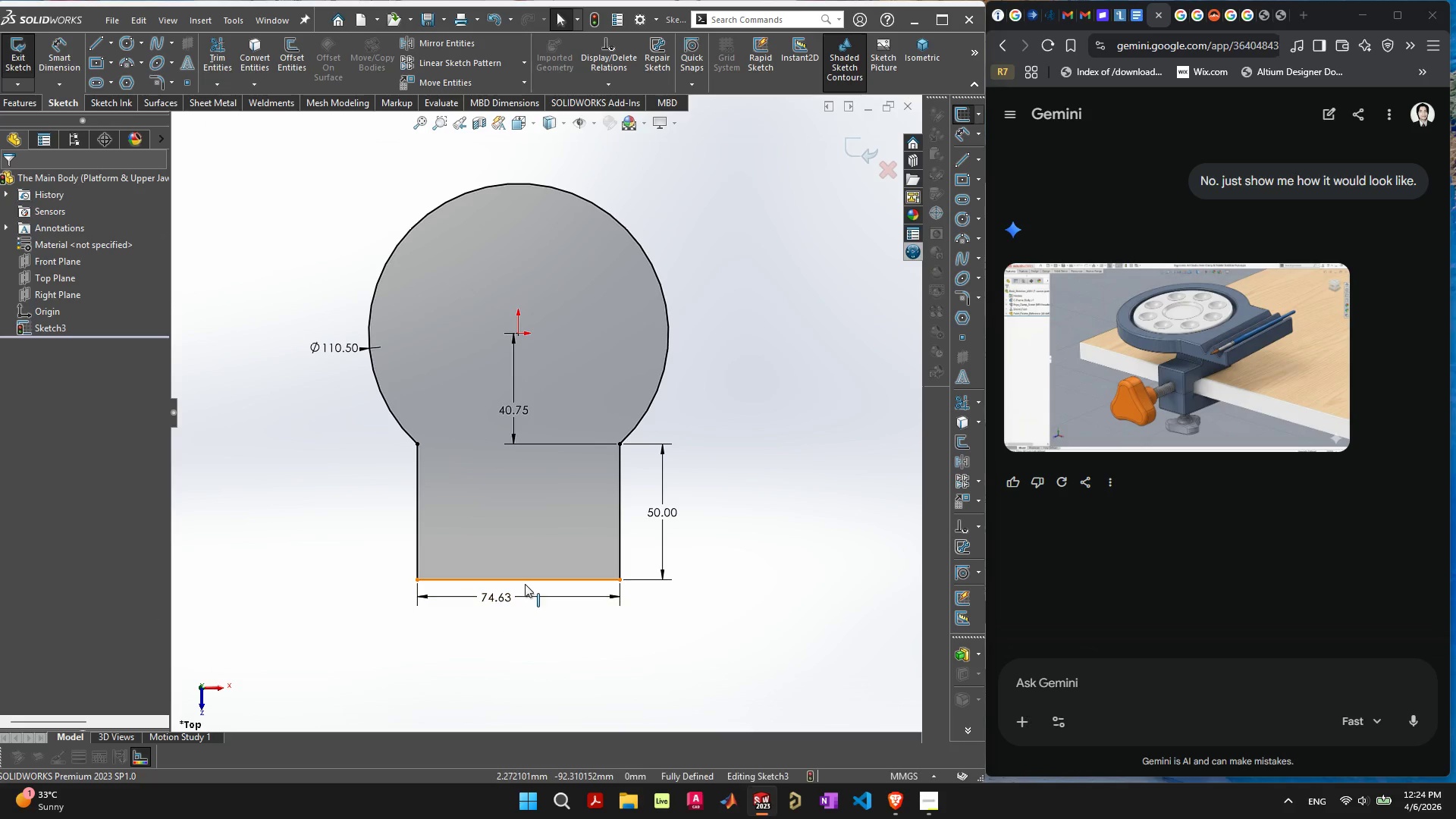 
left_click([805, 365])
 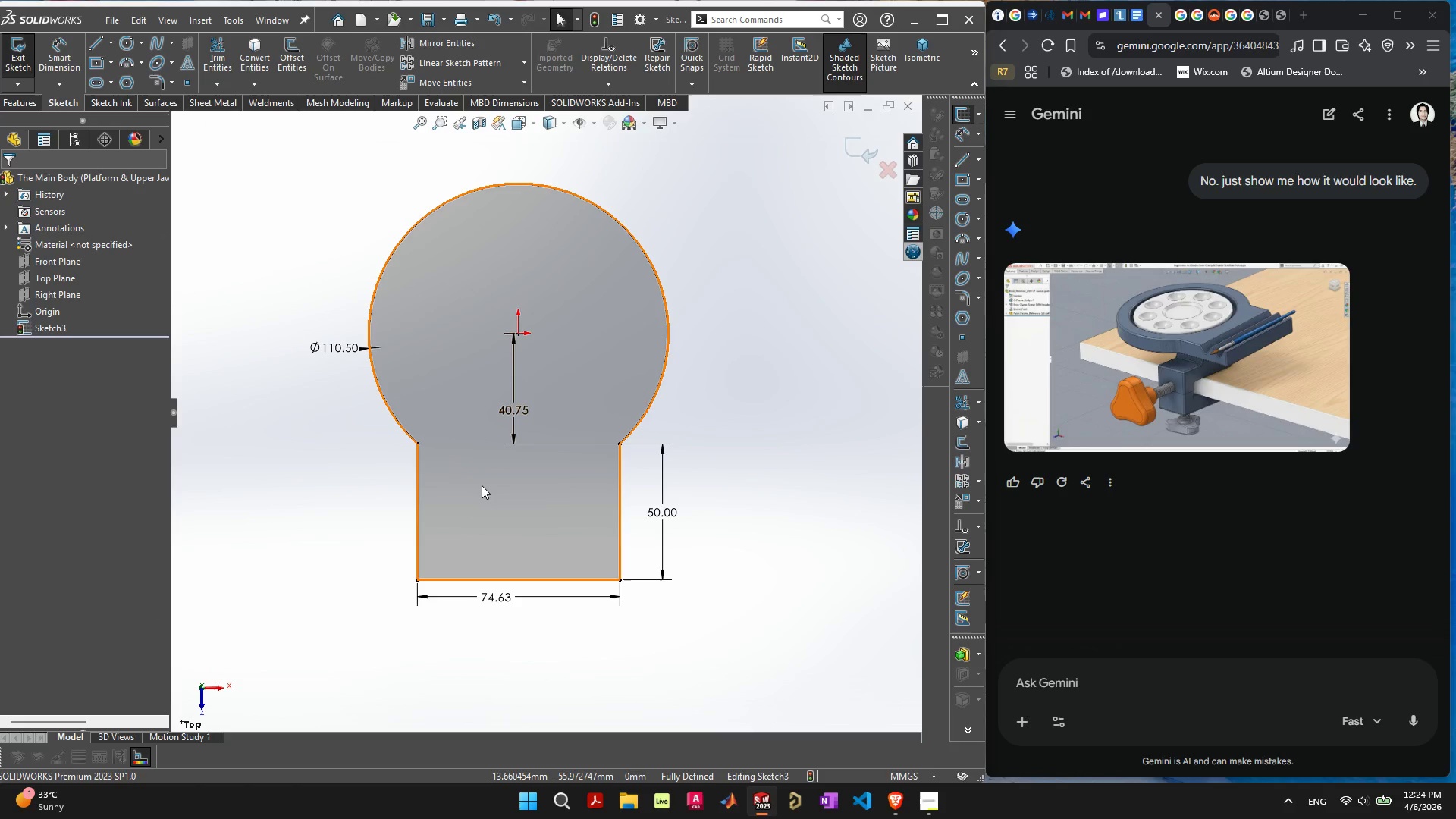 
scroll: coordinate [1270, 390], scroll_direction: up, amount: 25.0
 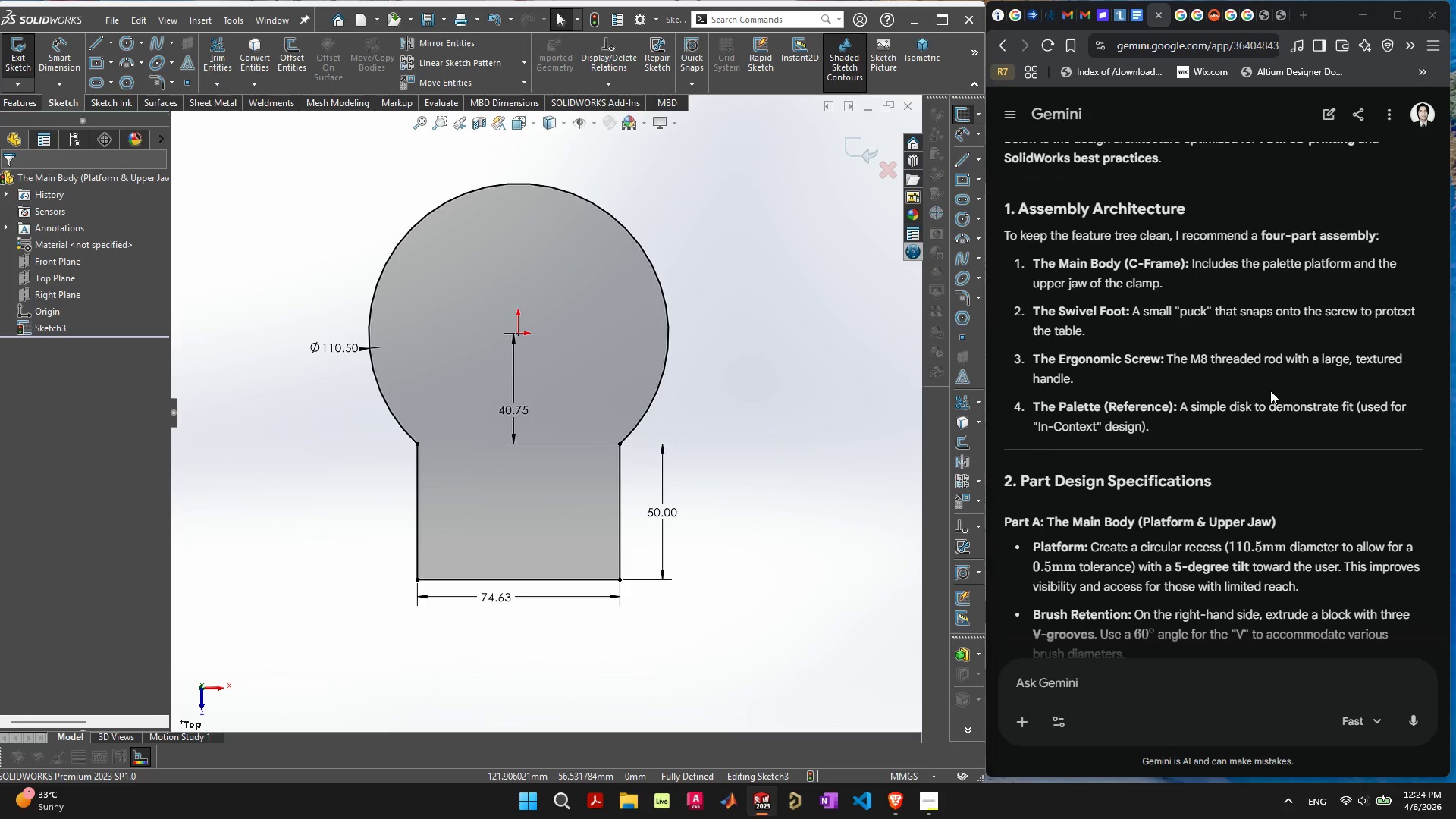 
scroll: coordinate [1269, 395], scroll_direction: down, amount: 4.0
 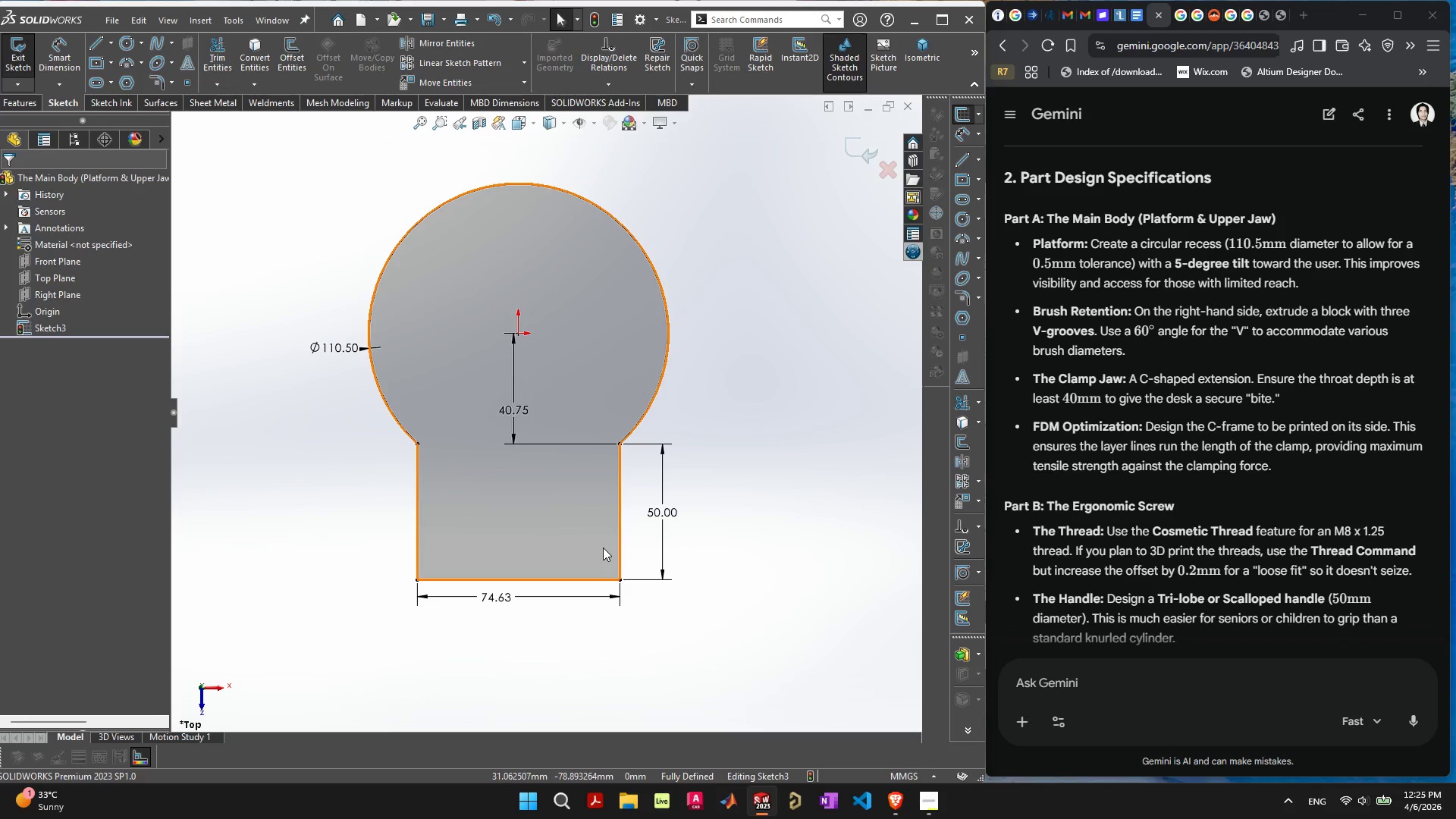 
wait(30.54)
 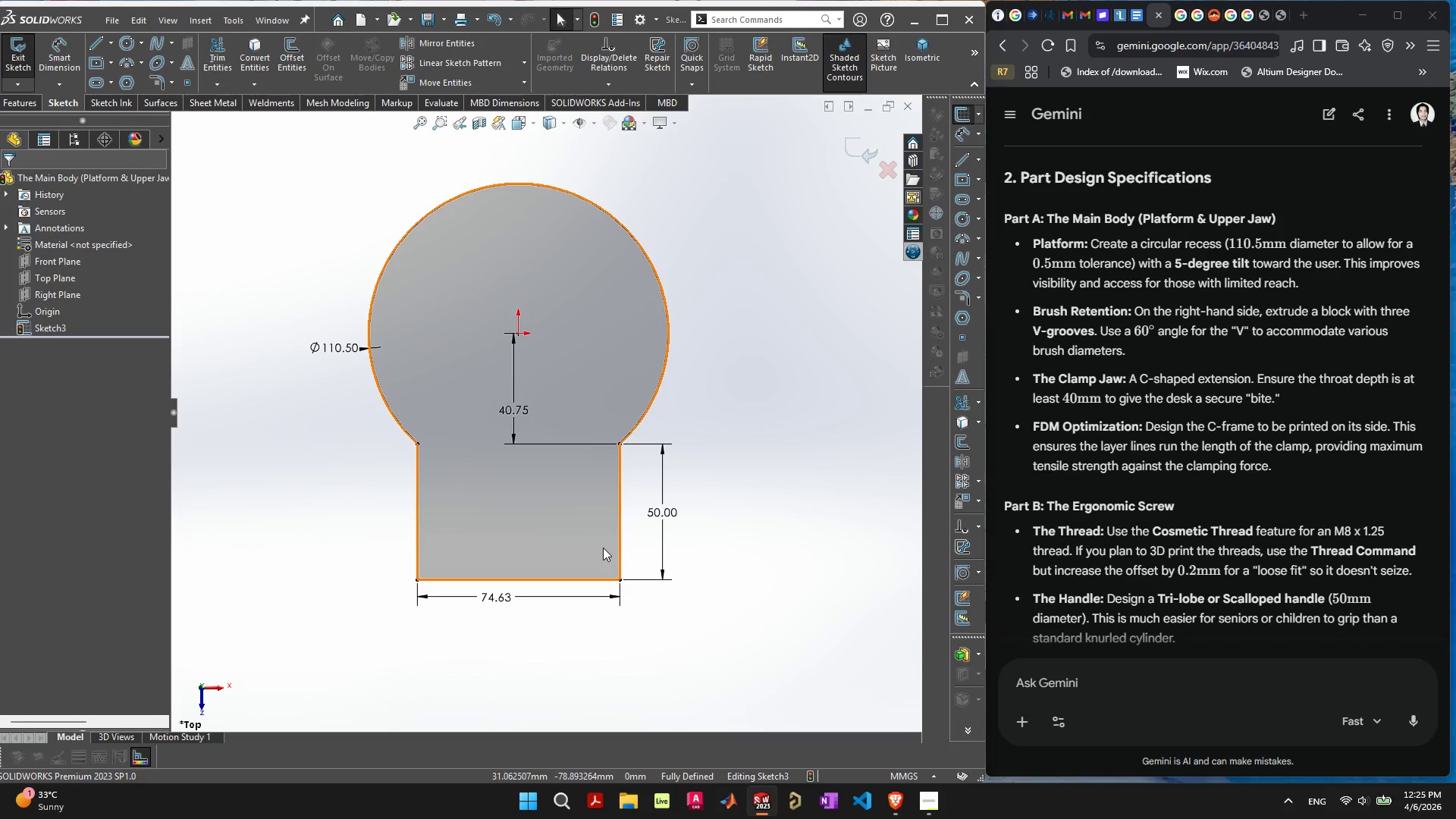 
double_click([331, 349])
 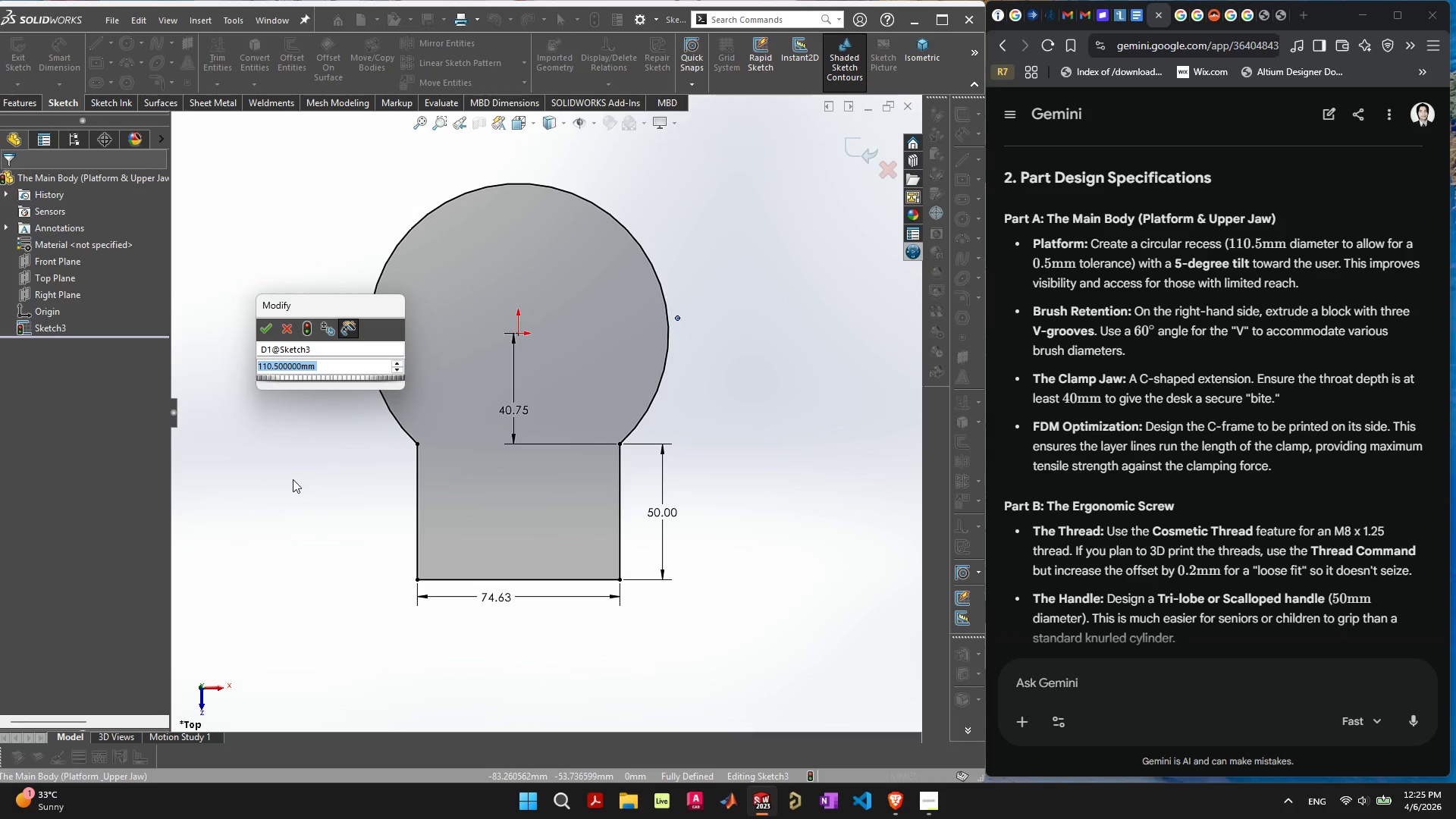 
type(120)
 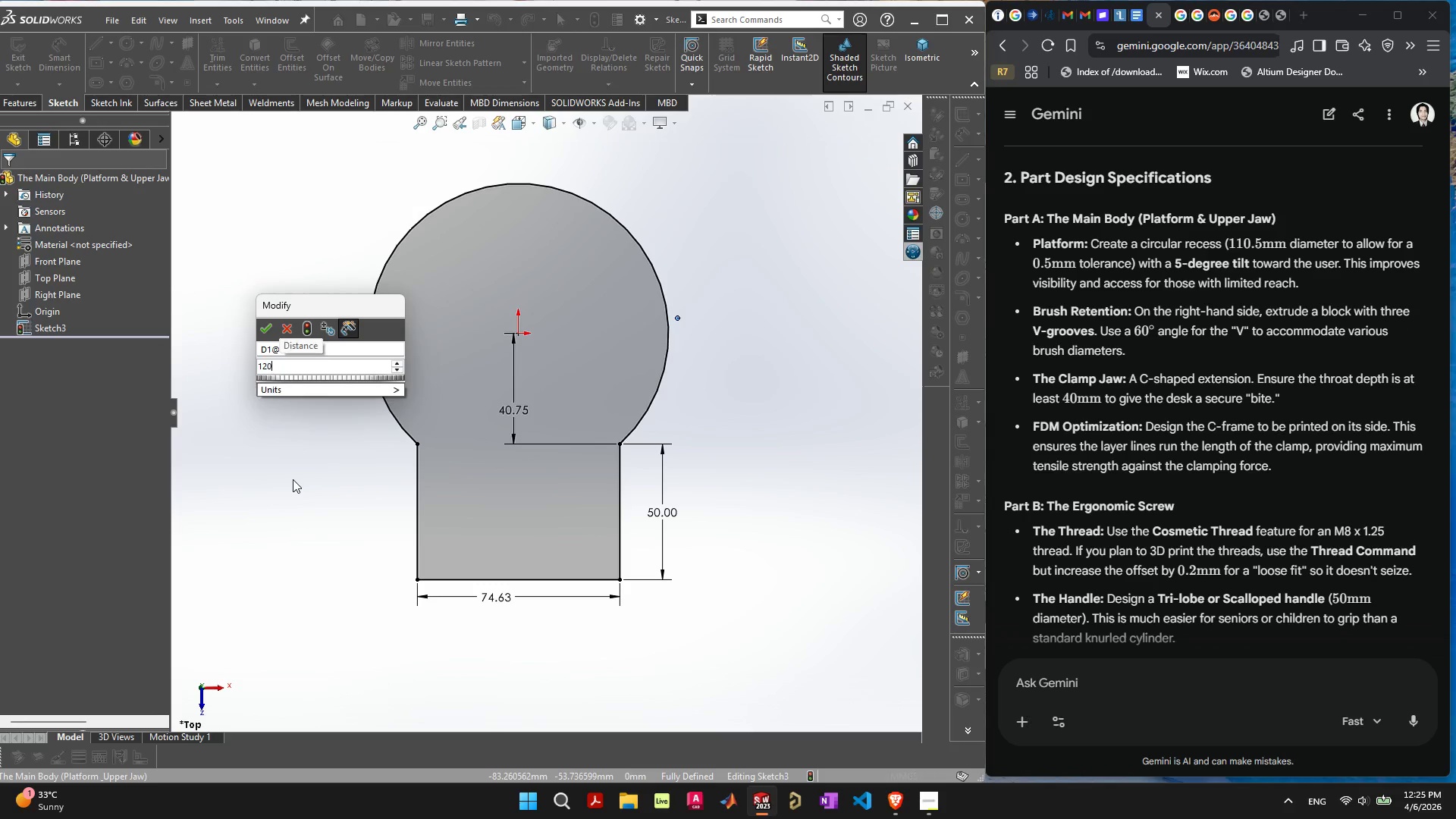 
key(Enter)
 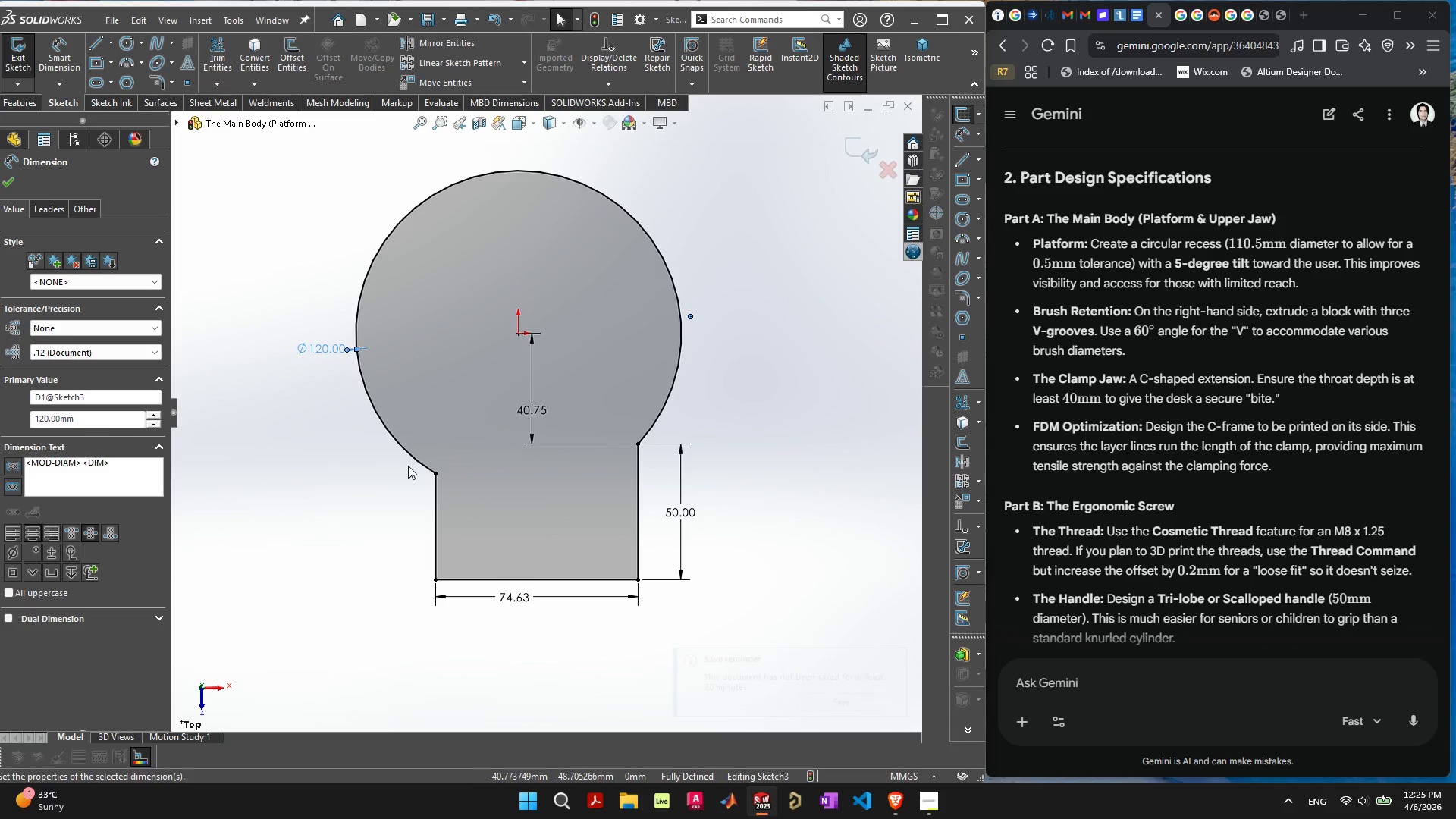 
key(Escape)
 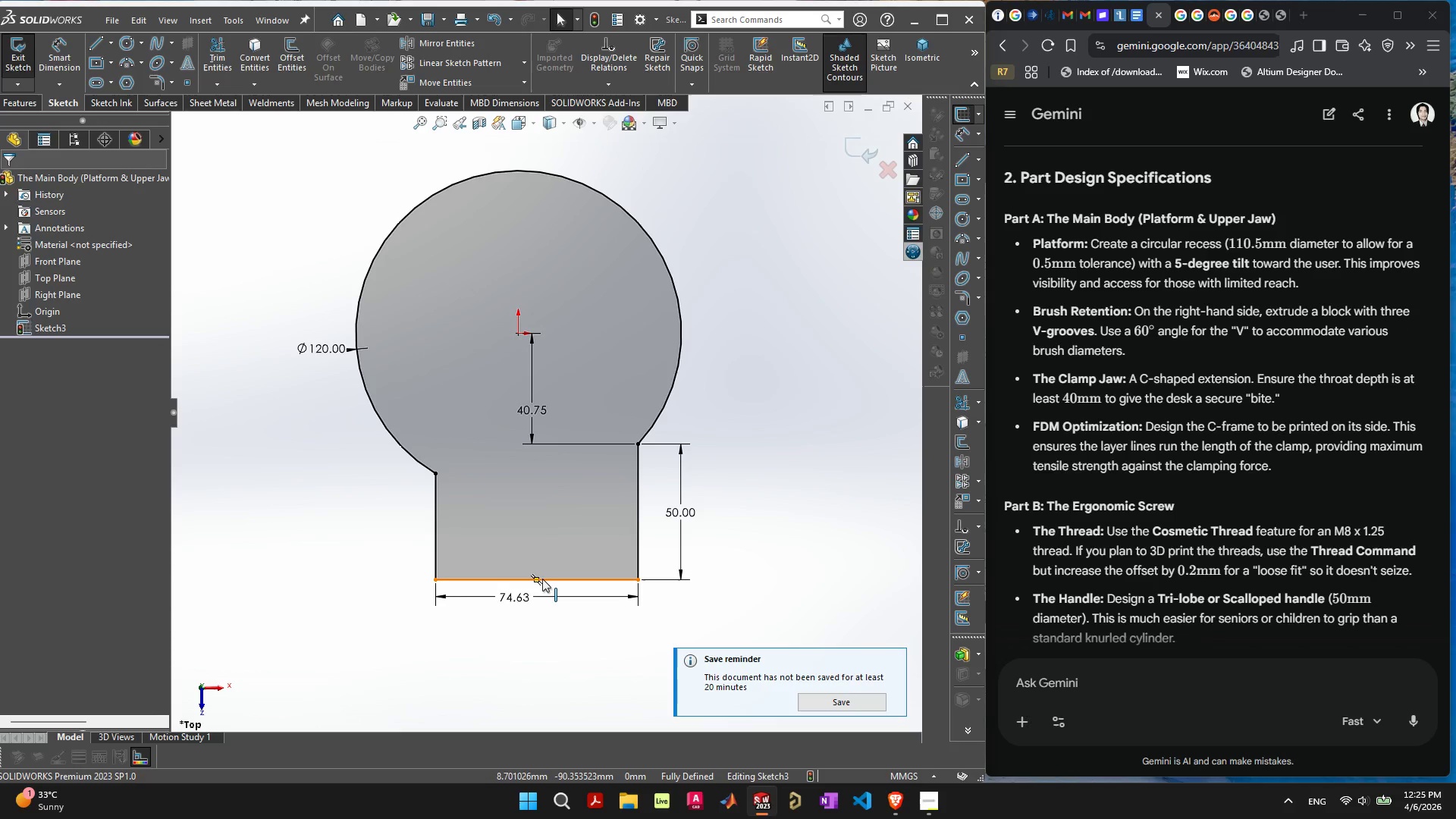 
left_click([533, 578])
 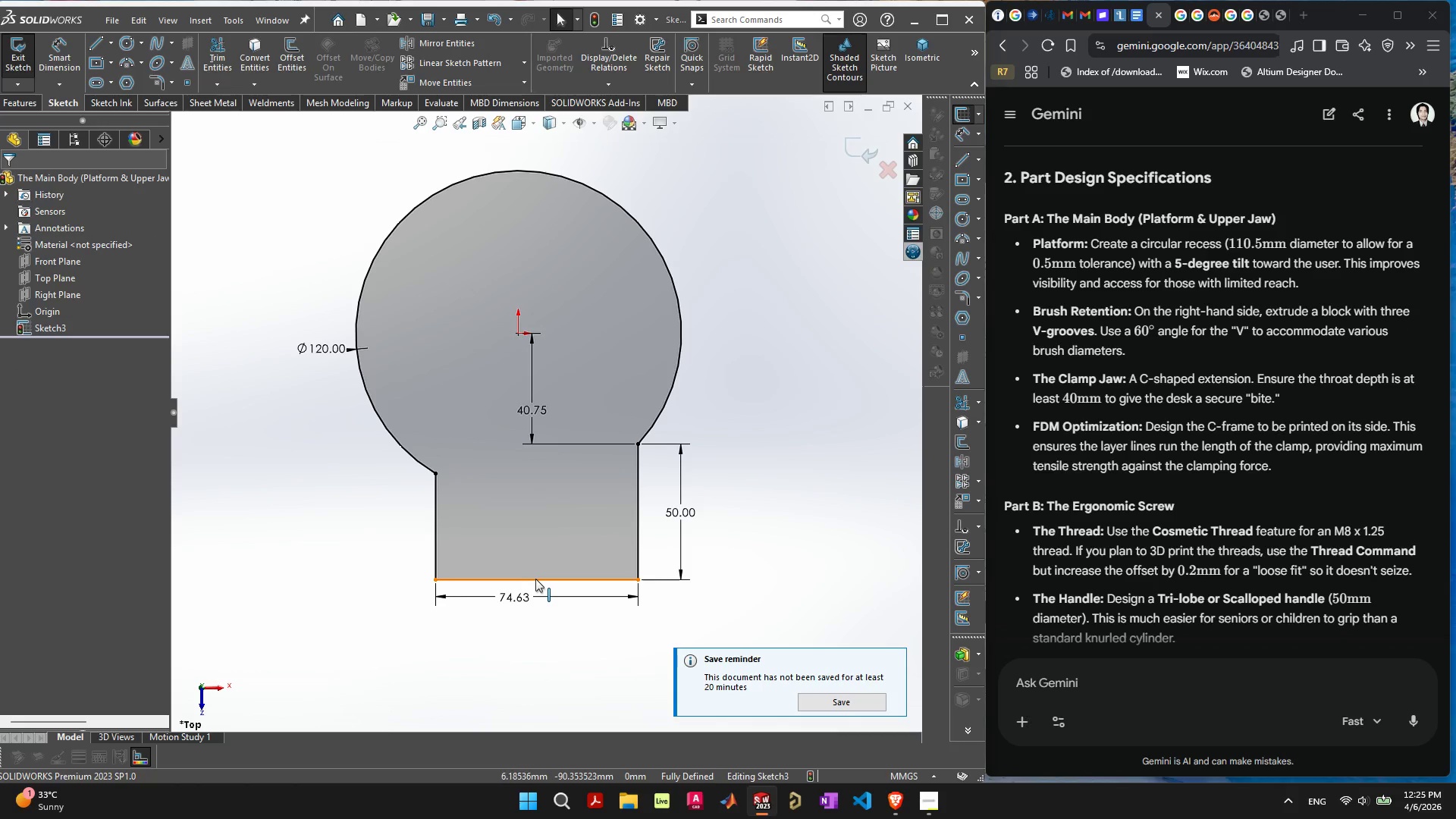 
left_click([536, 579])
 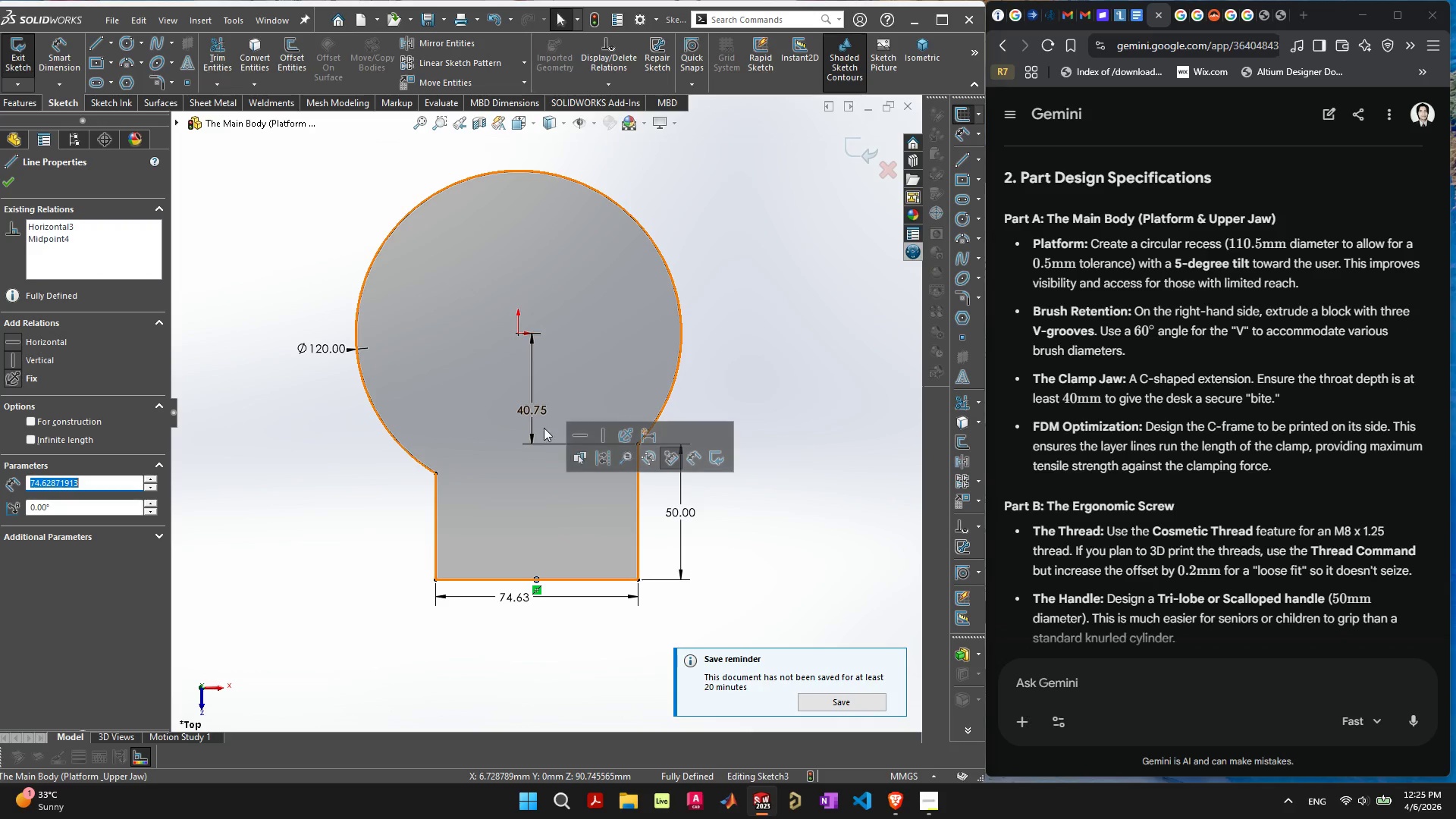 
hold_key(key=ControlLeft, duration=1.52)
 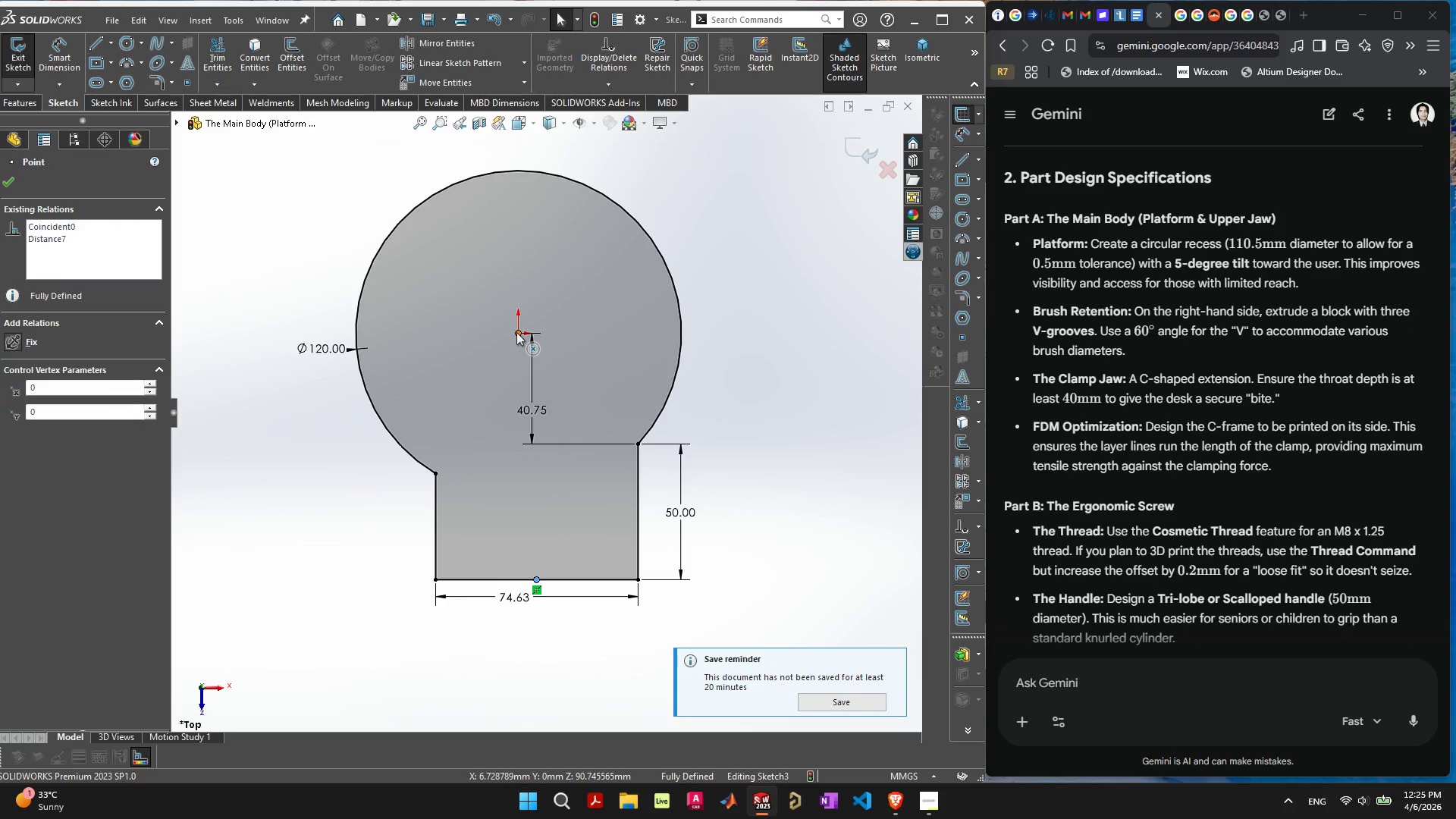 
hold_key(key=ControlLeft, duration=0.56)
left_click([516, 332])
 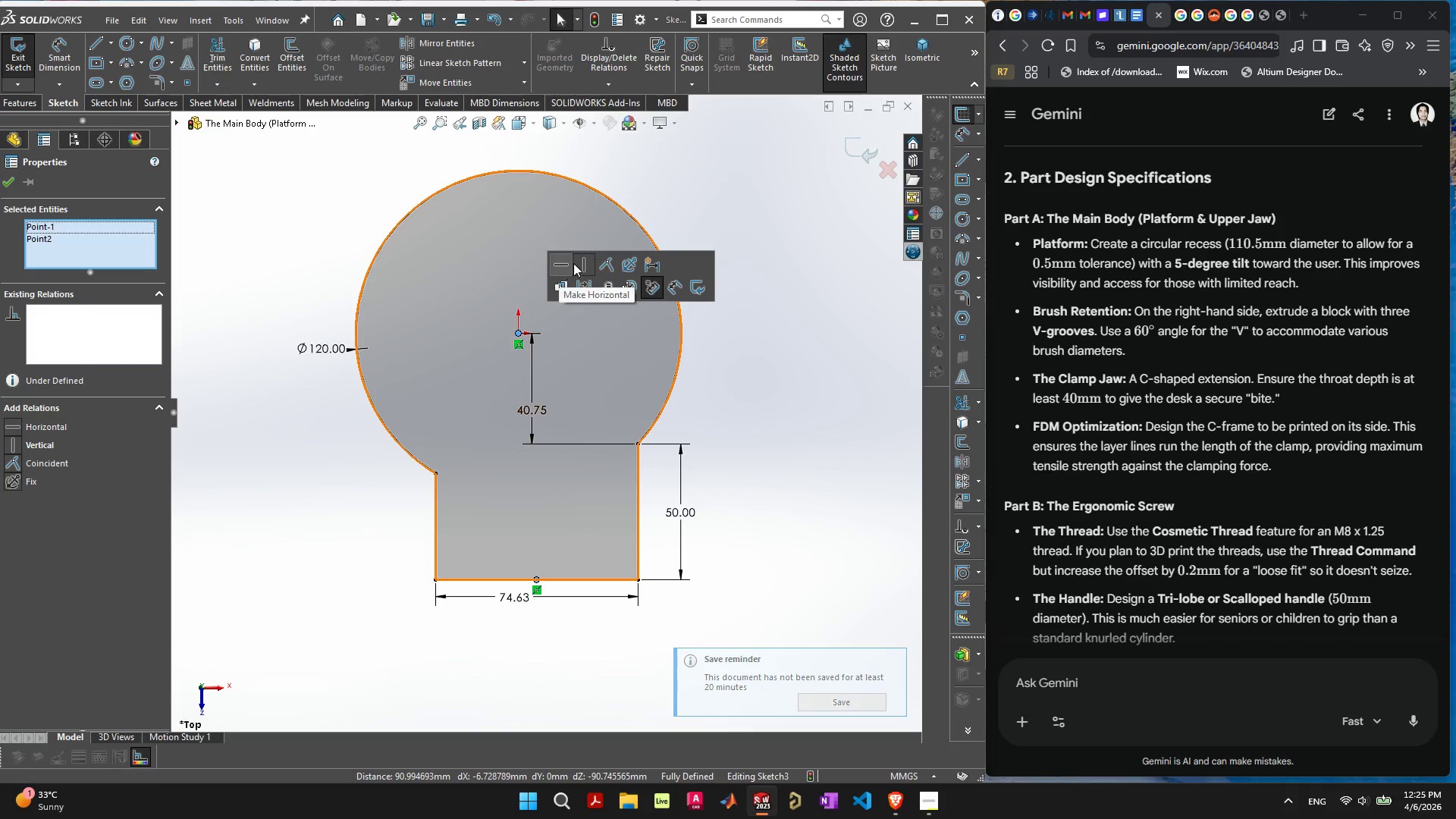 
left_click([588, 262])
 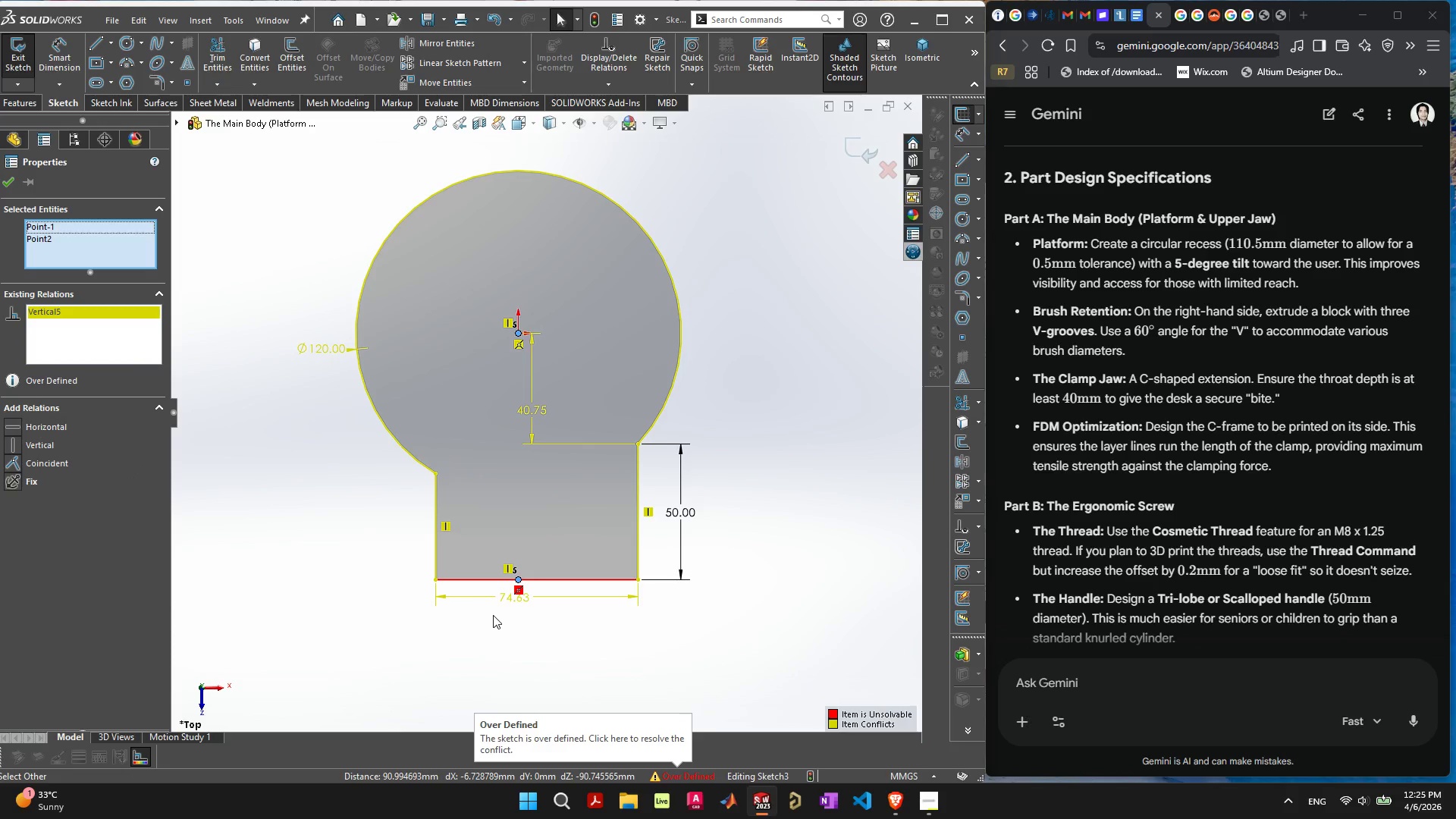 
key(Escape)
 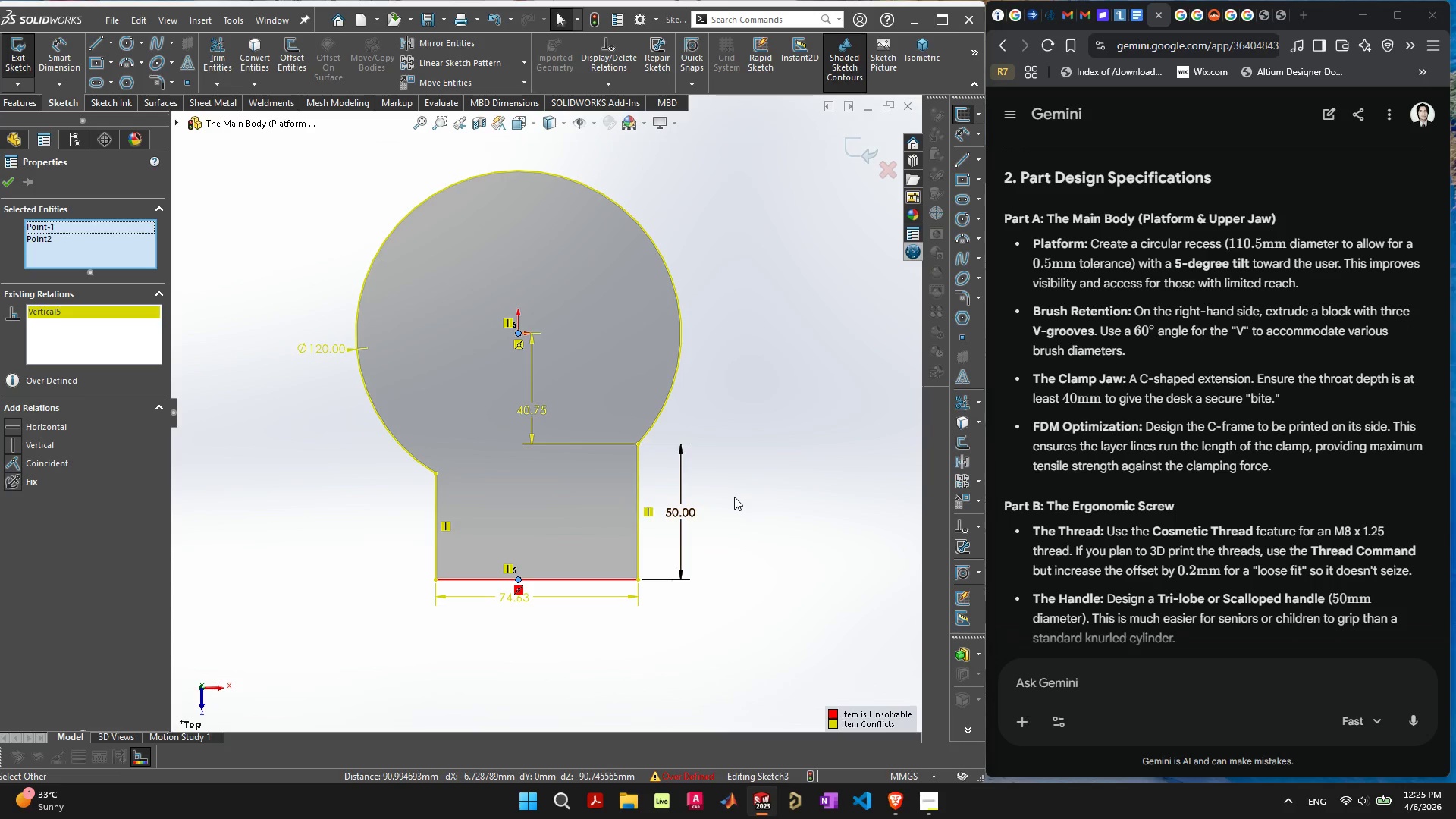 
key(Escape)
 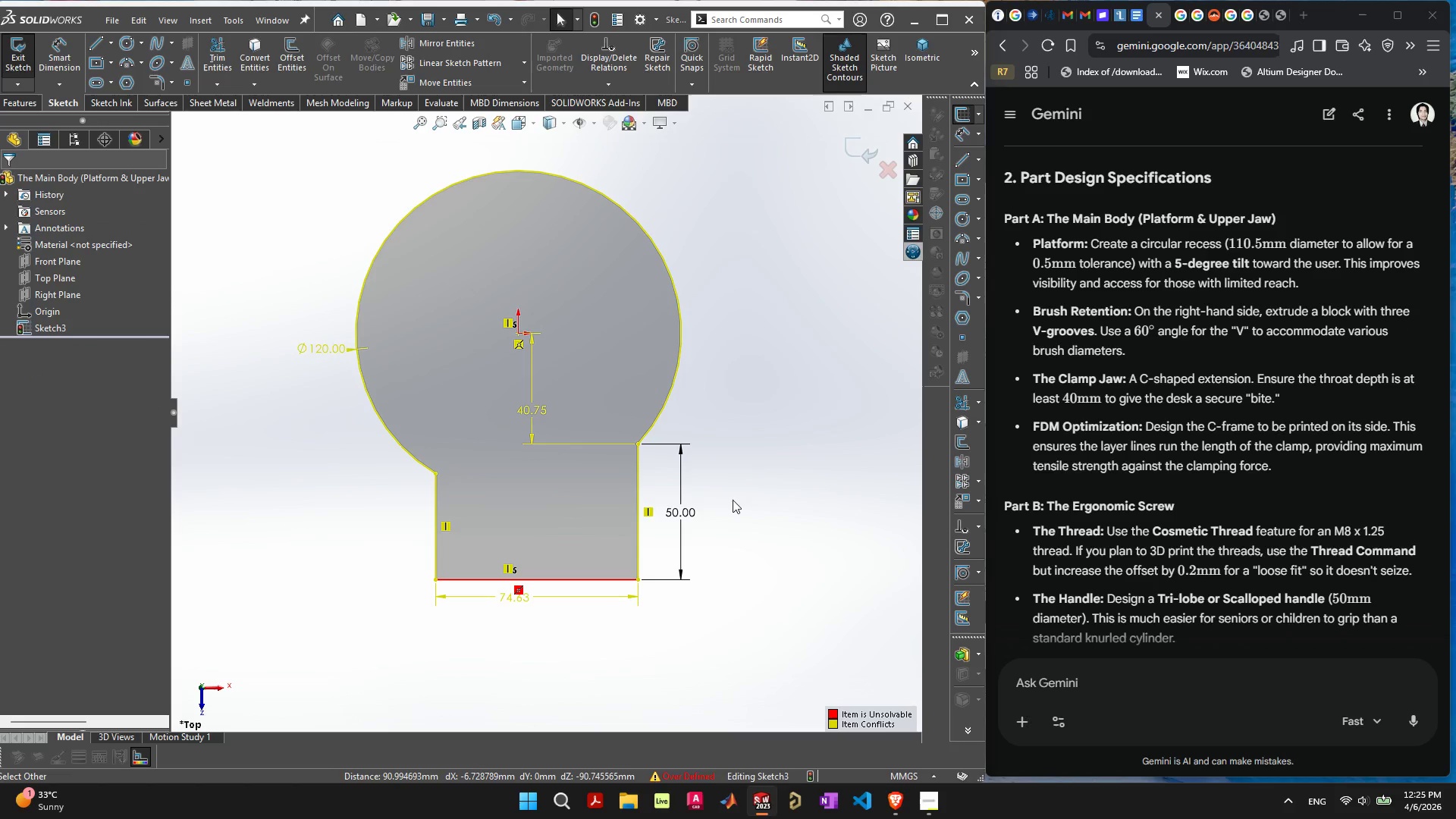 
left_click([757, 455])
 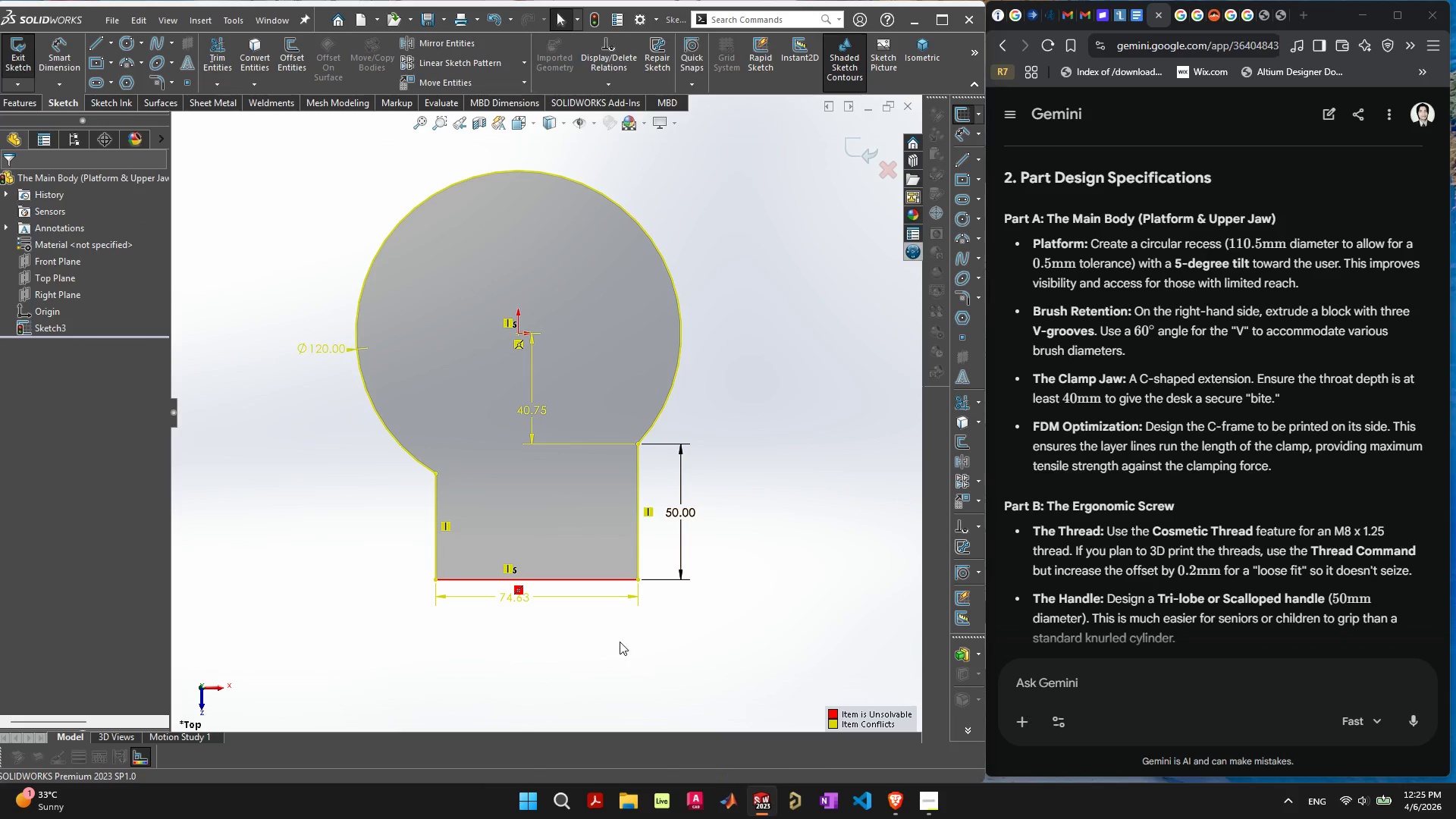 
key(Control+ControlLeft)
 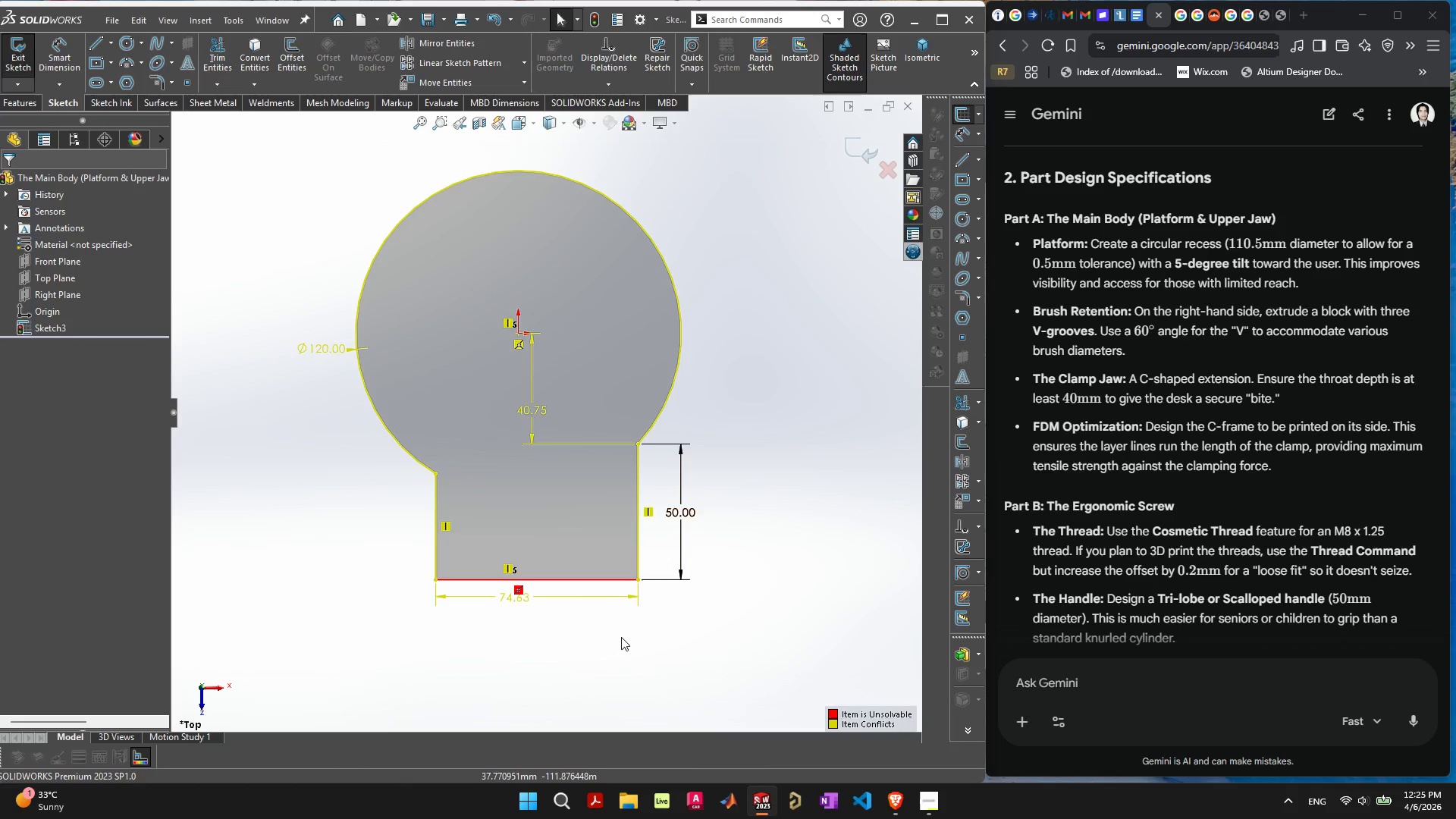 
key(Control+Z)
 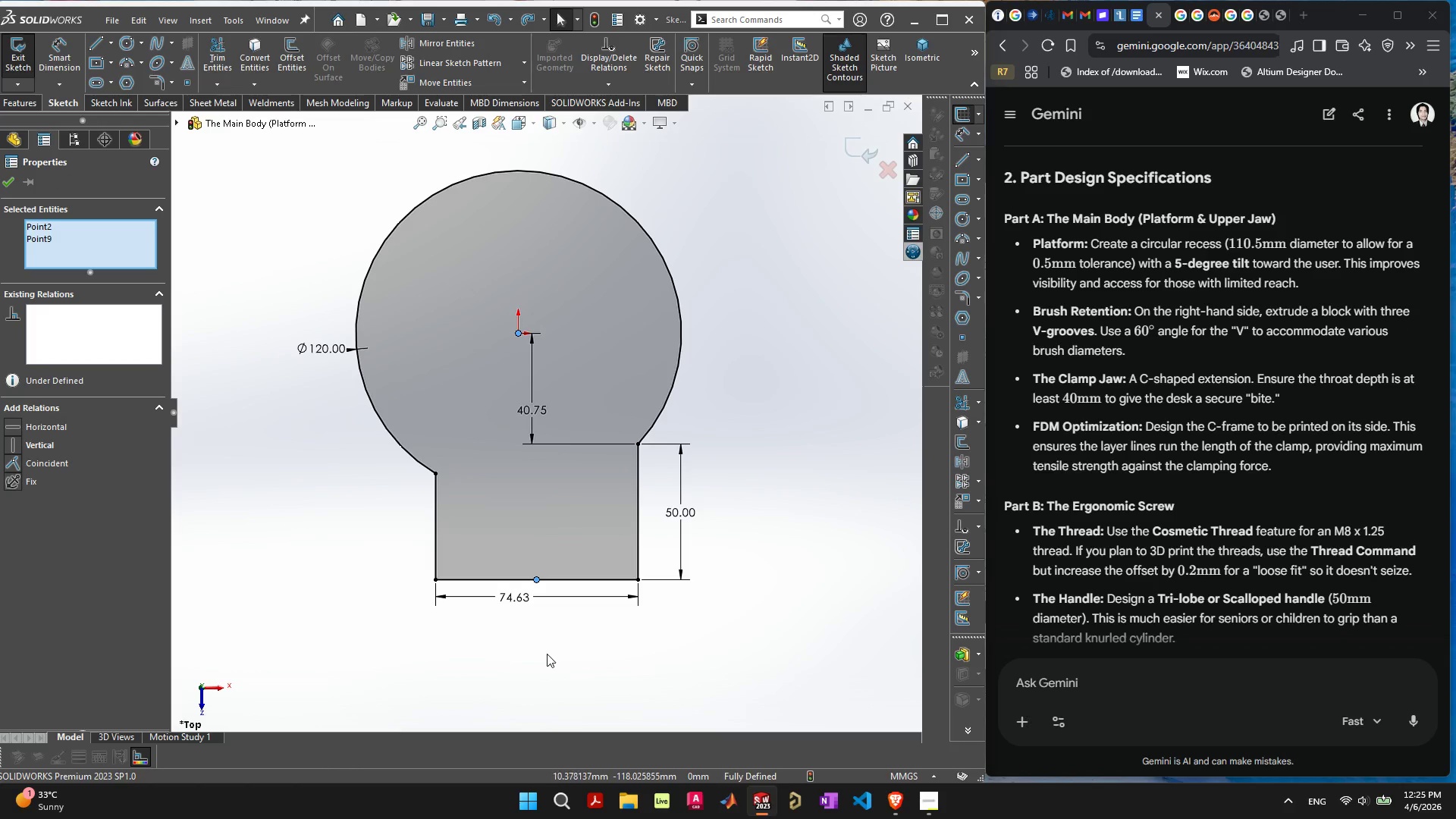 
left_click([545, 654])
 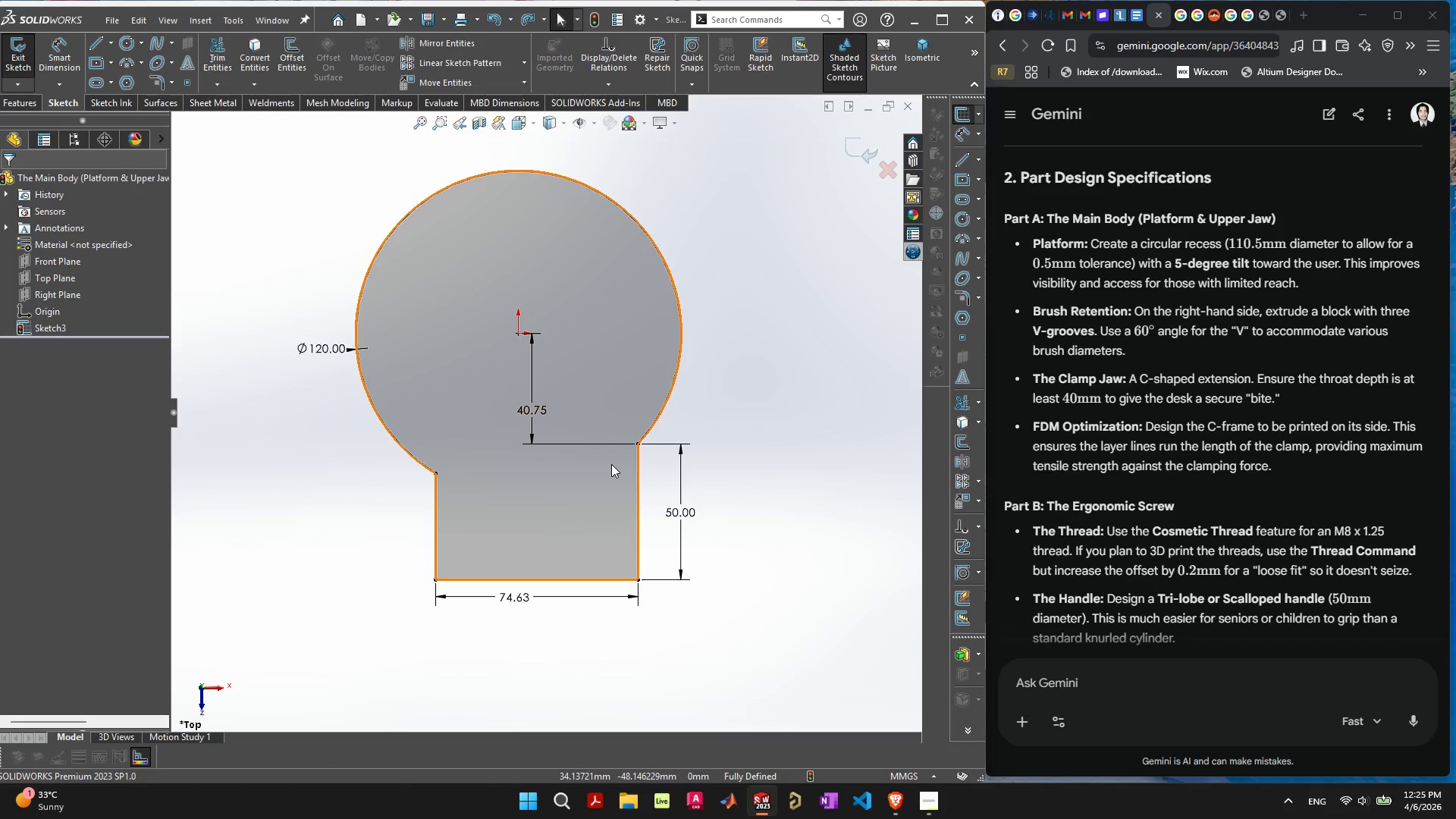 
wait(6.02)
 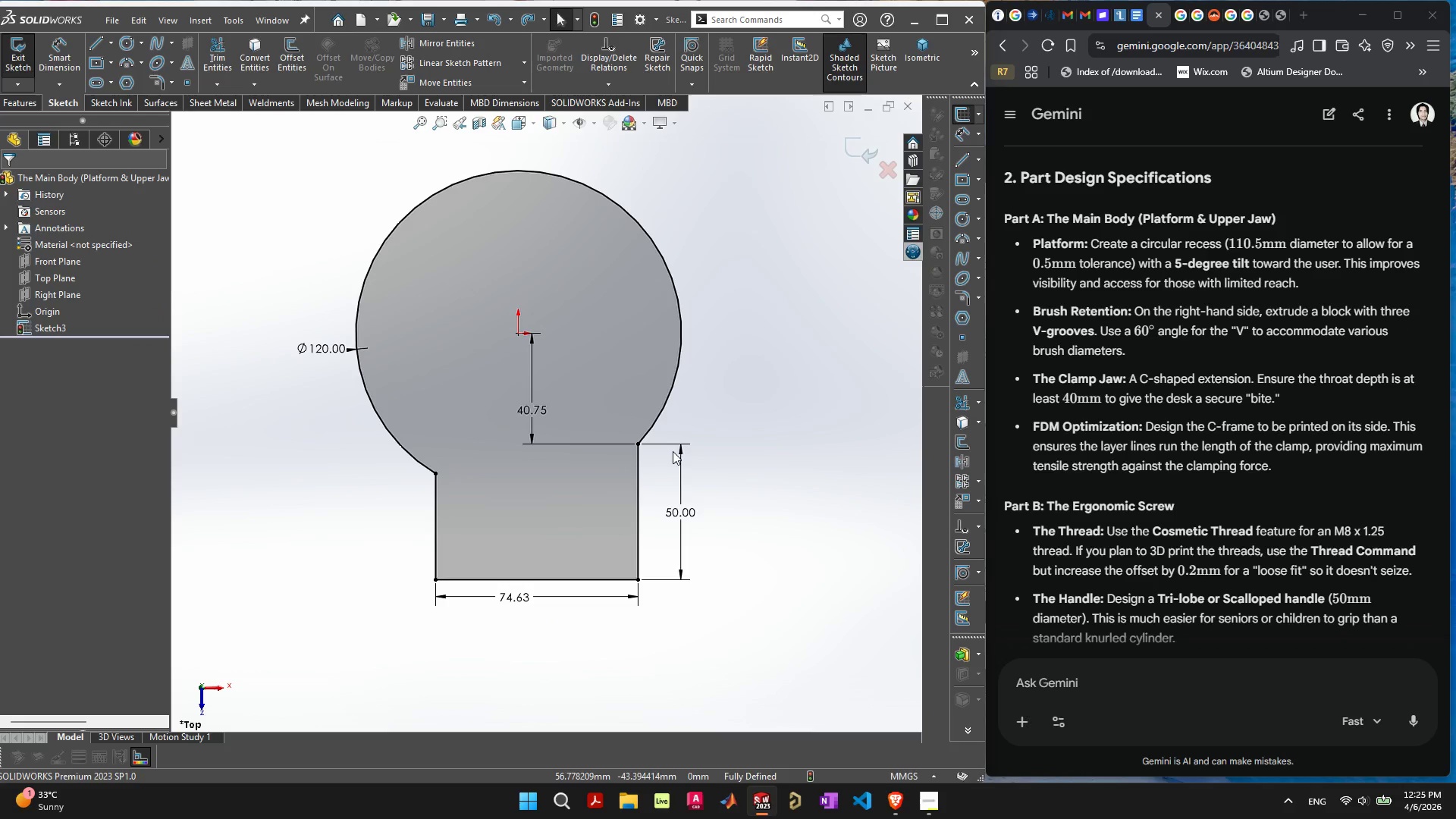 
left_click([540, 406])
 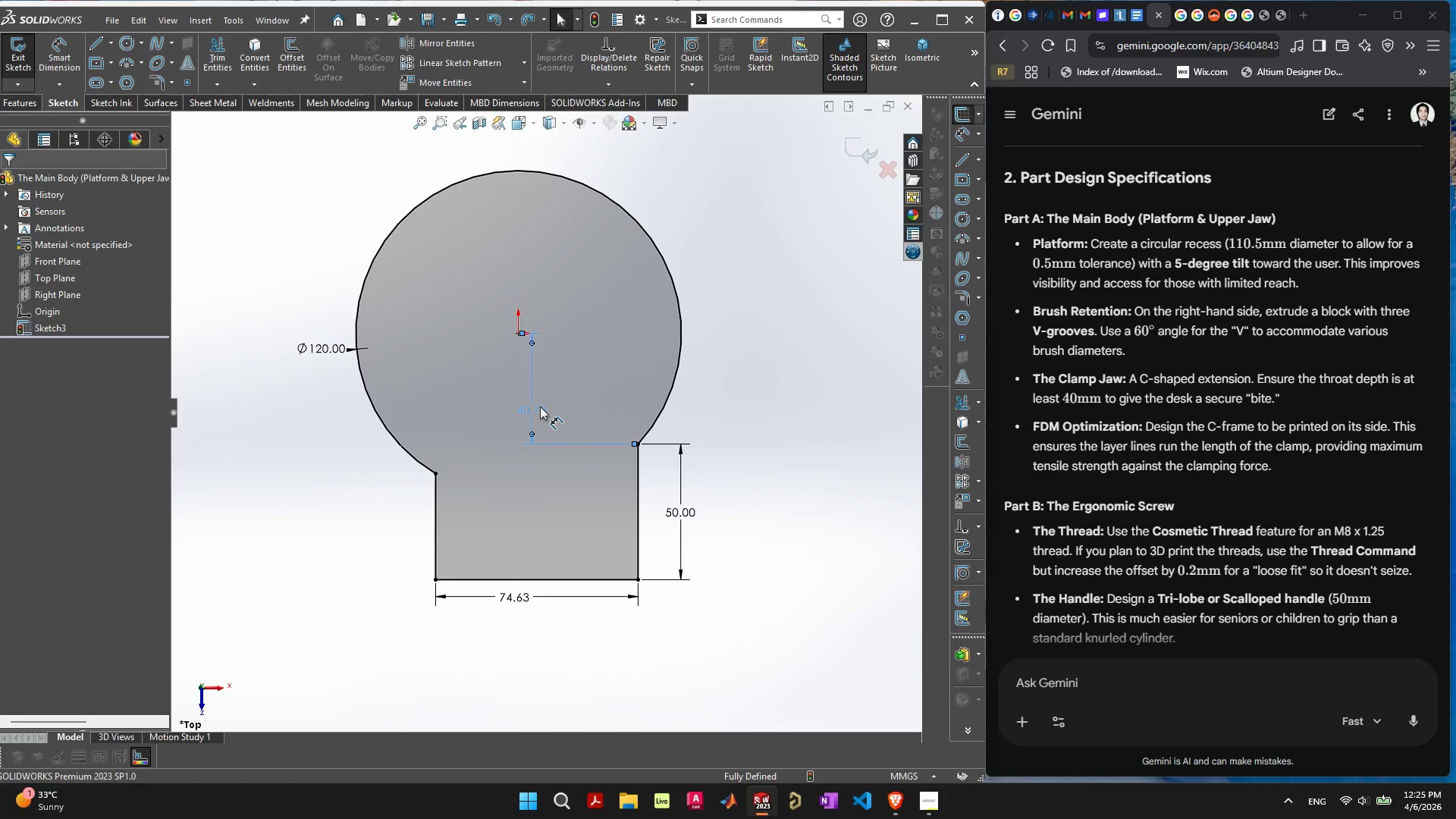 
key(Delete)
 